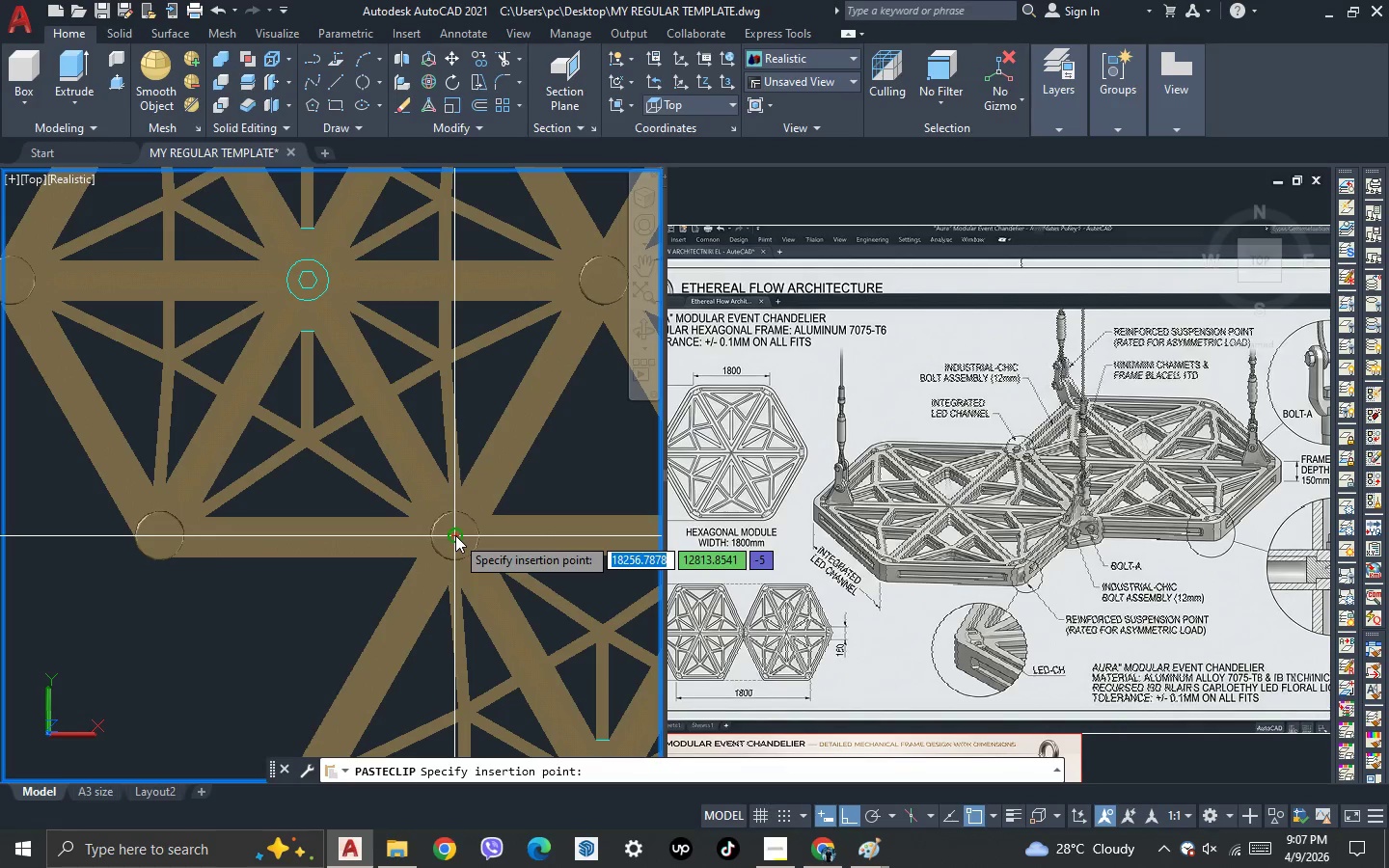 
left_click([455, 535])
 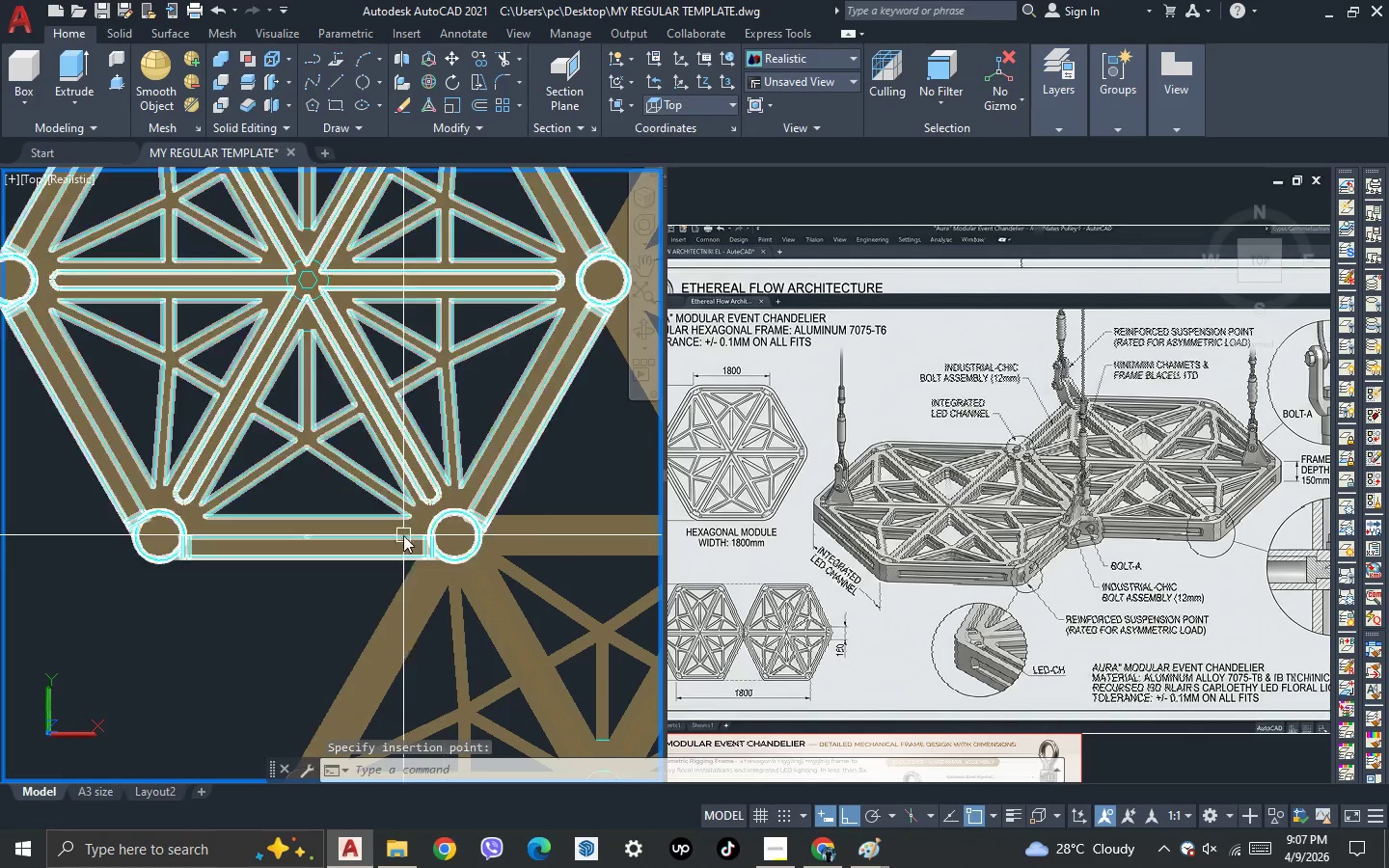 
scroll: coordinate [370, 557], scroll_direction: down, amount: 3.0
 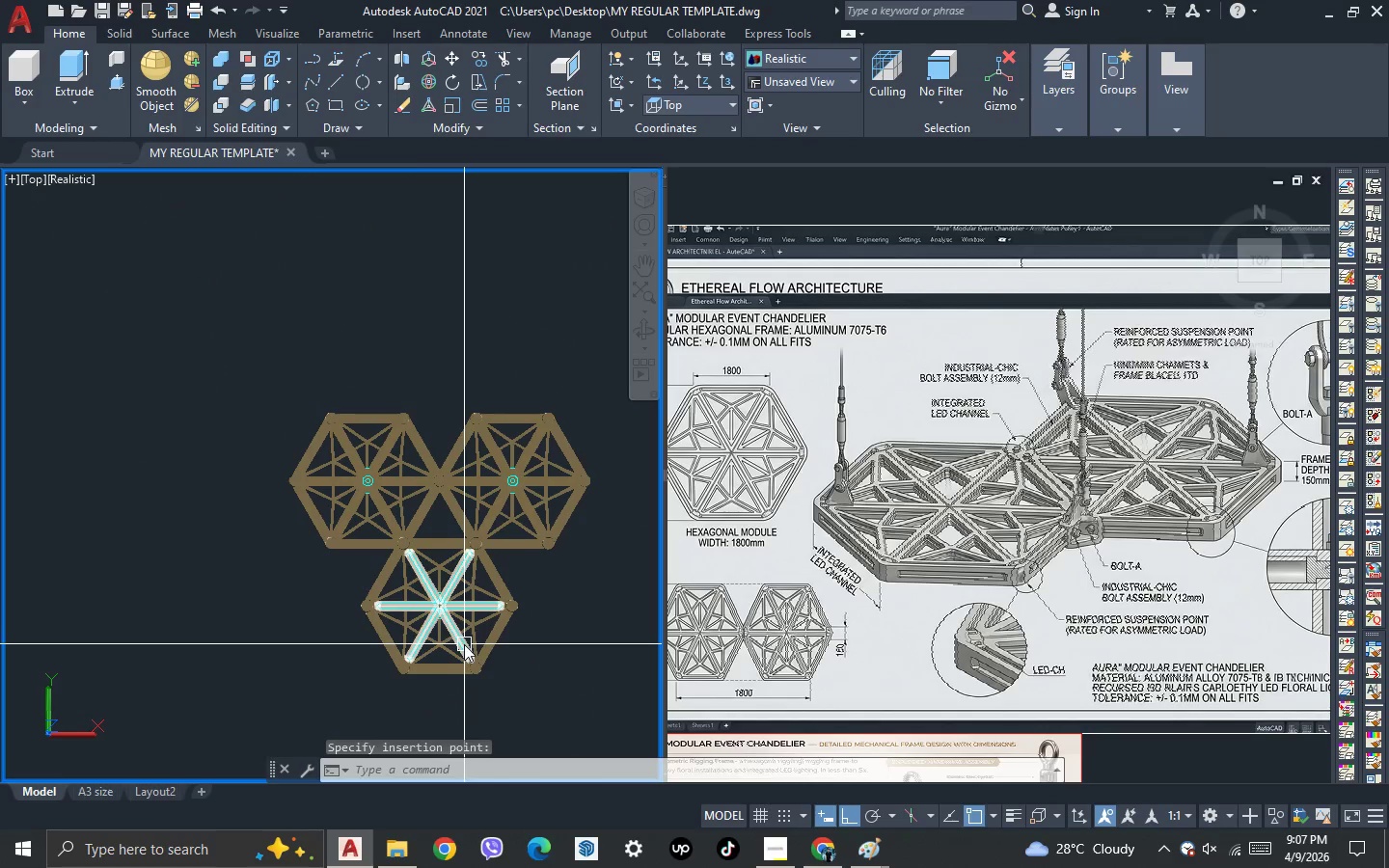 
key(3)
 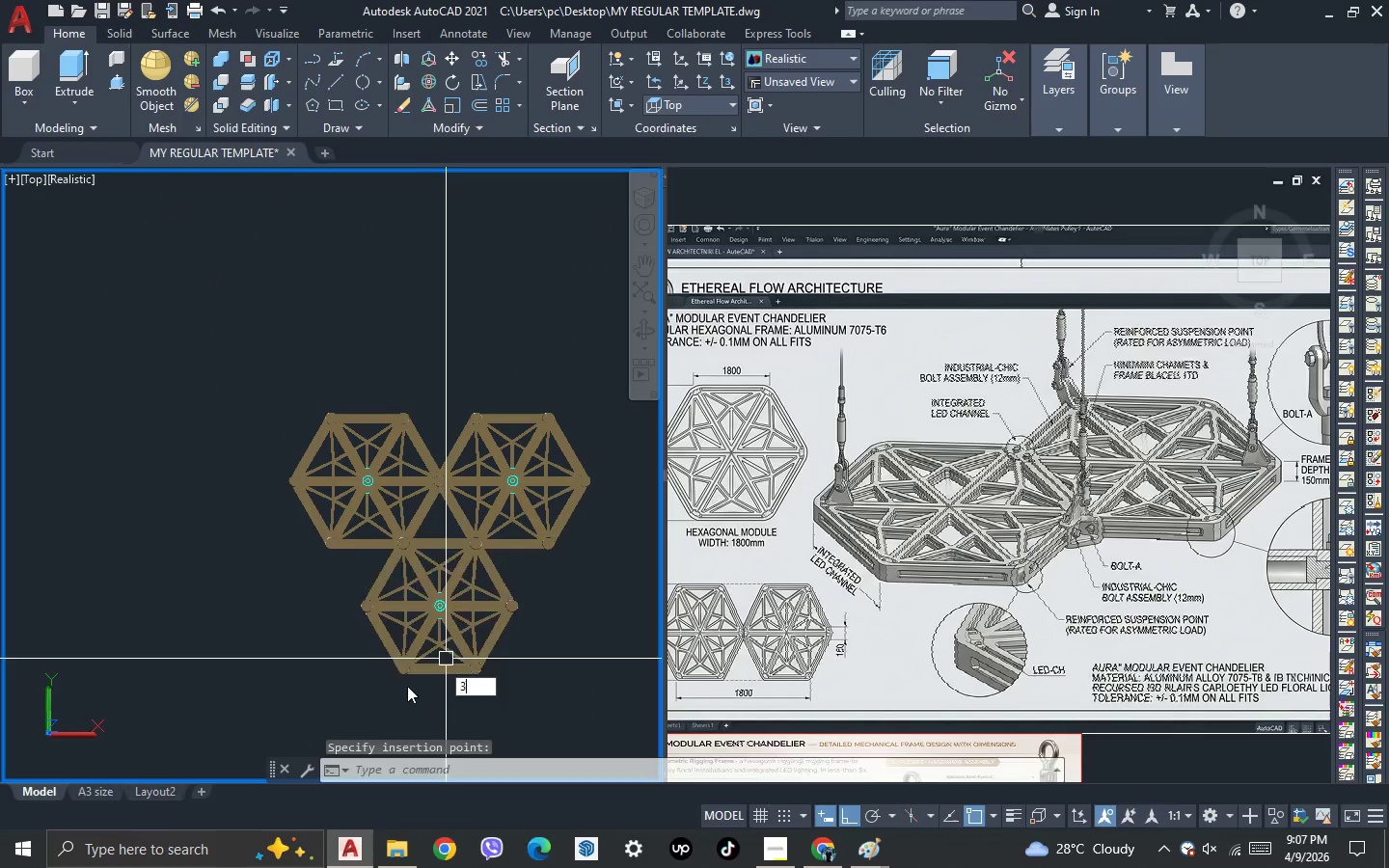 
key(Space)
 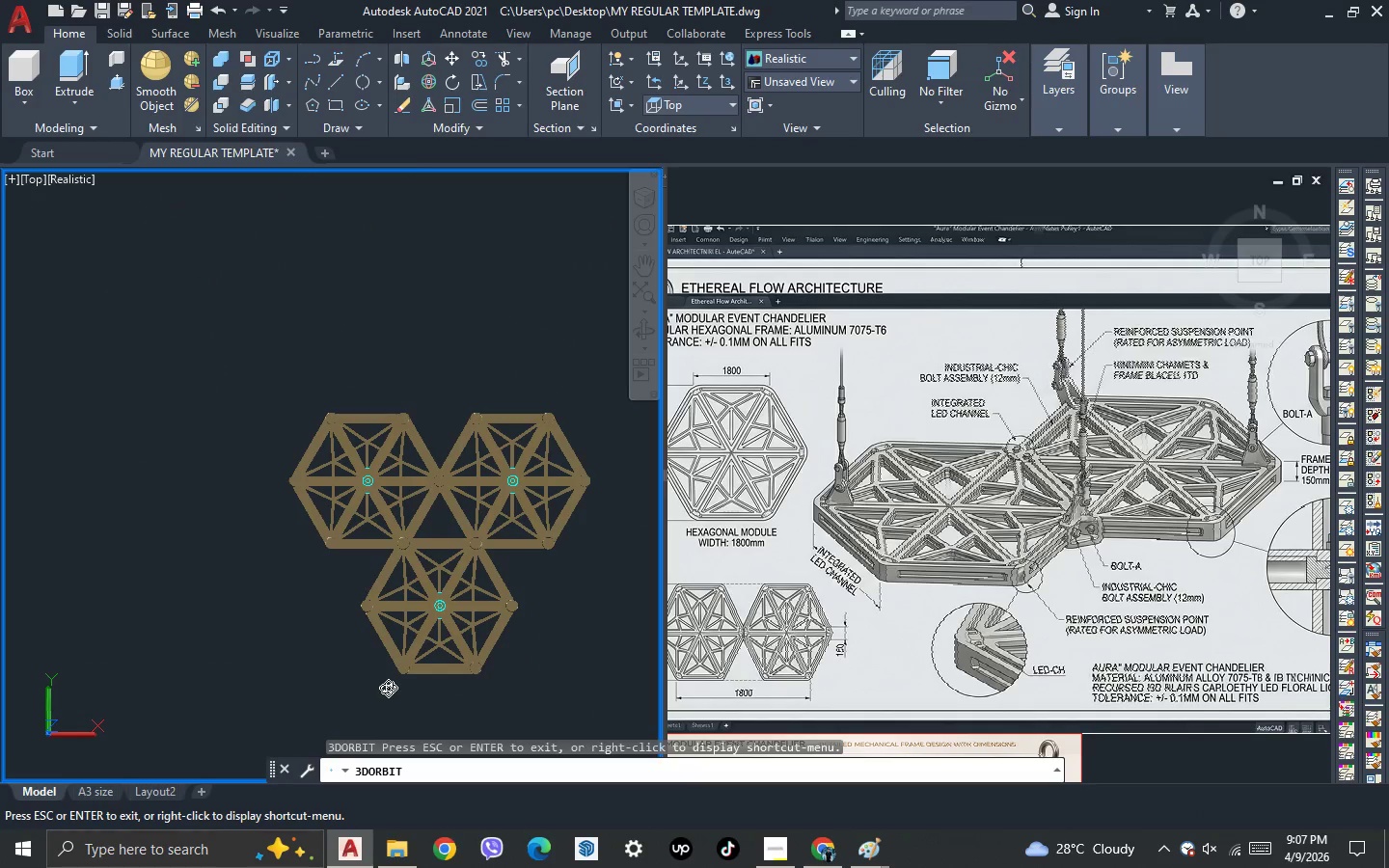 
left_click_drag(start_coordinate=[385, 692], to_coordinate=[408, 637])
 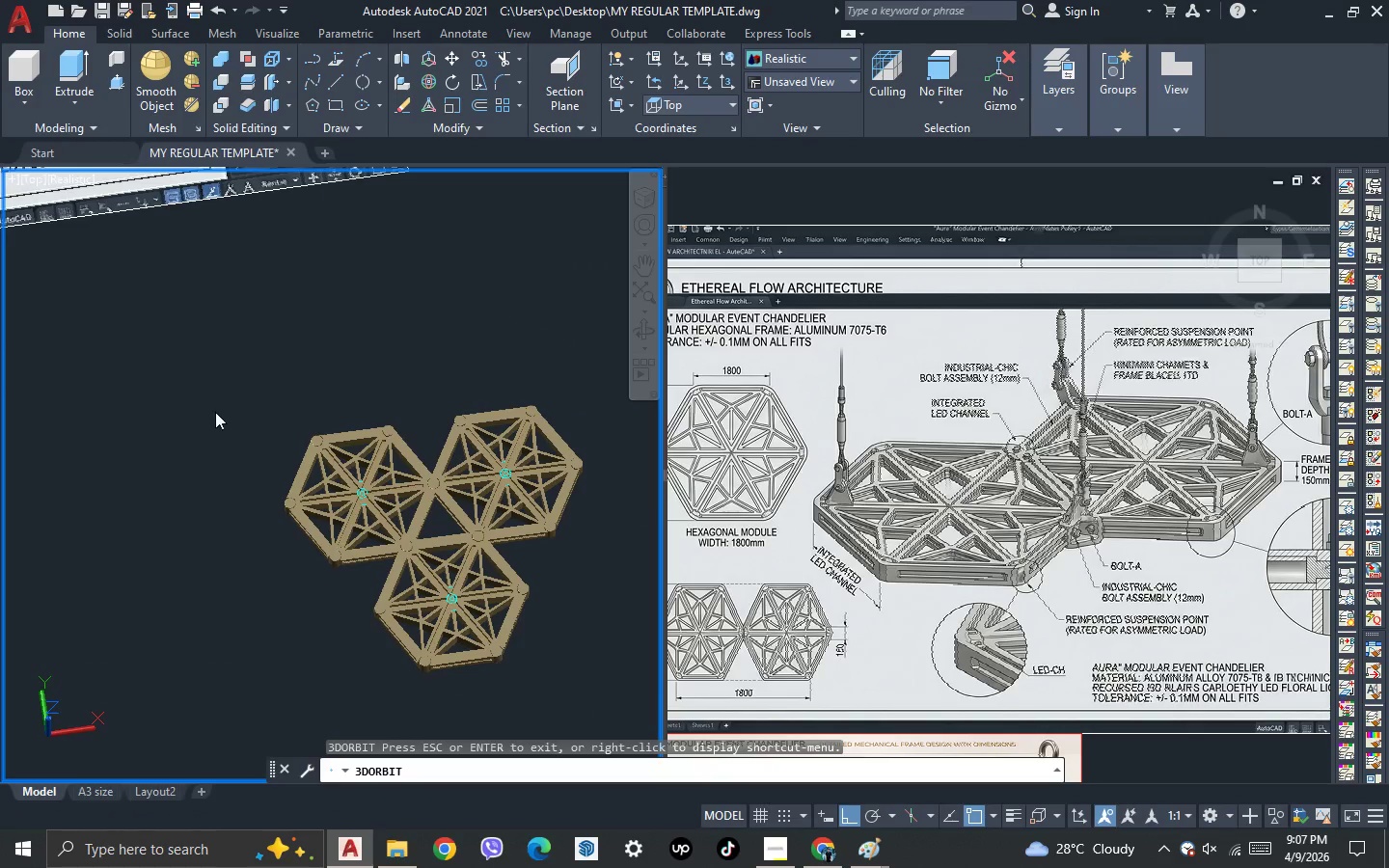 
key(Escape)
 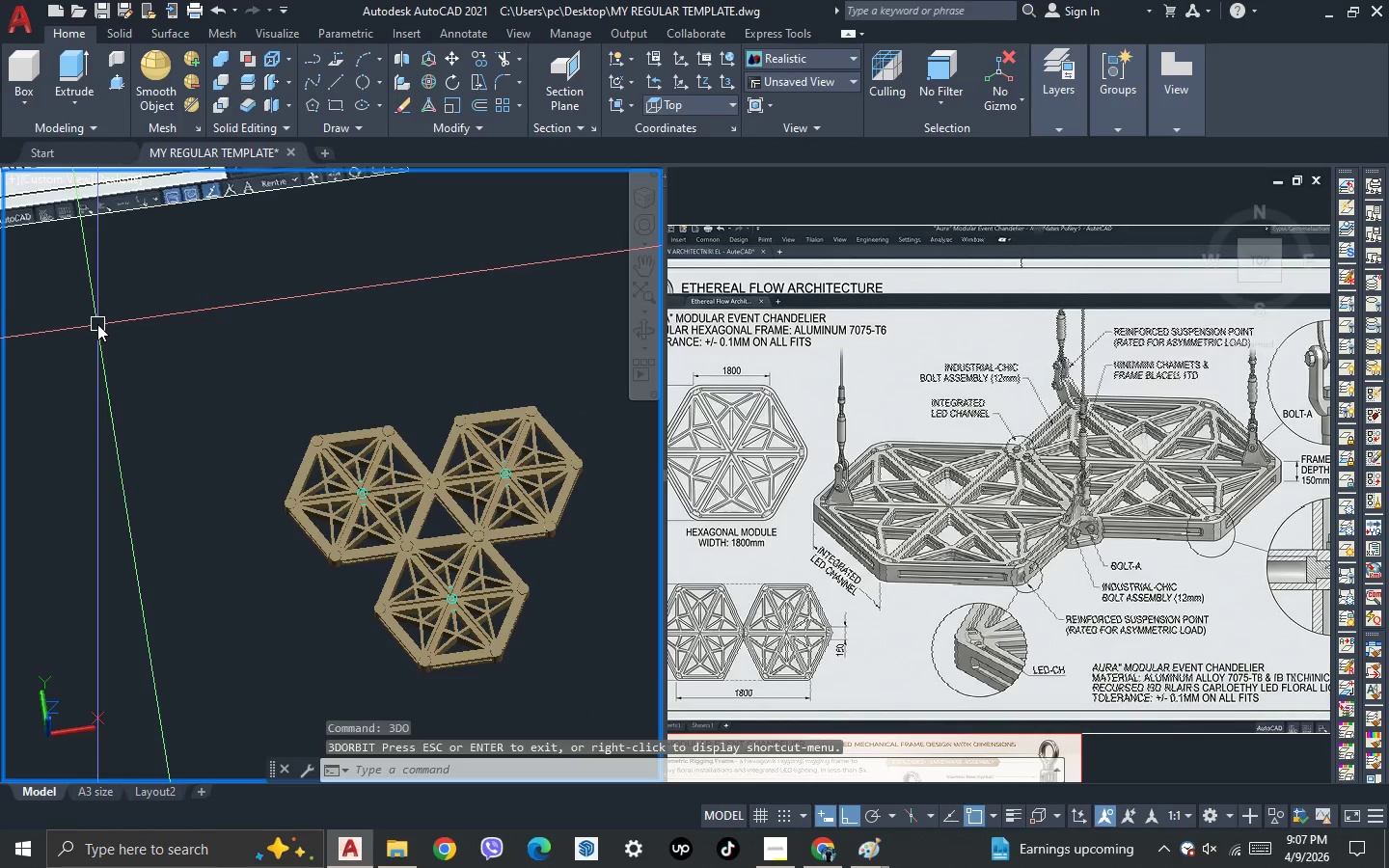 
key(Escape)
 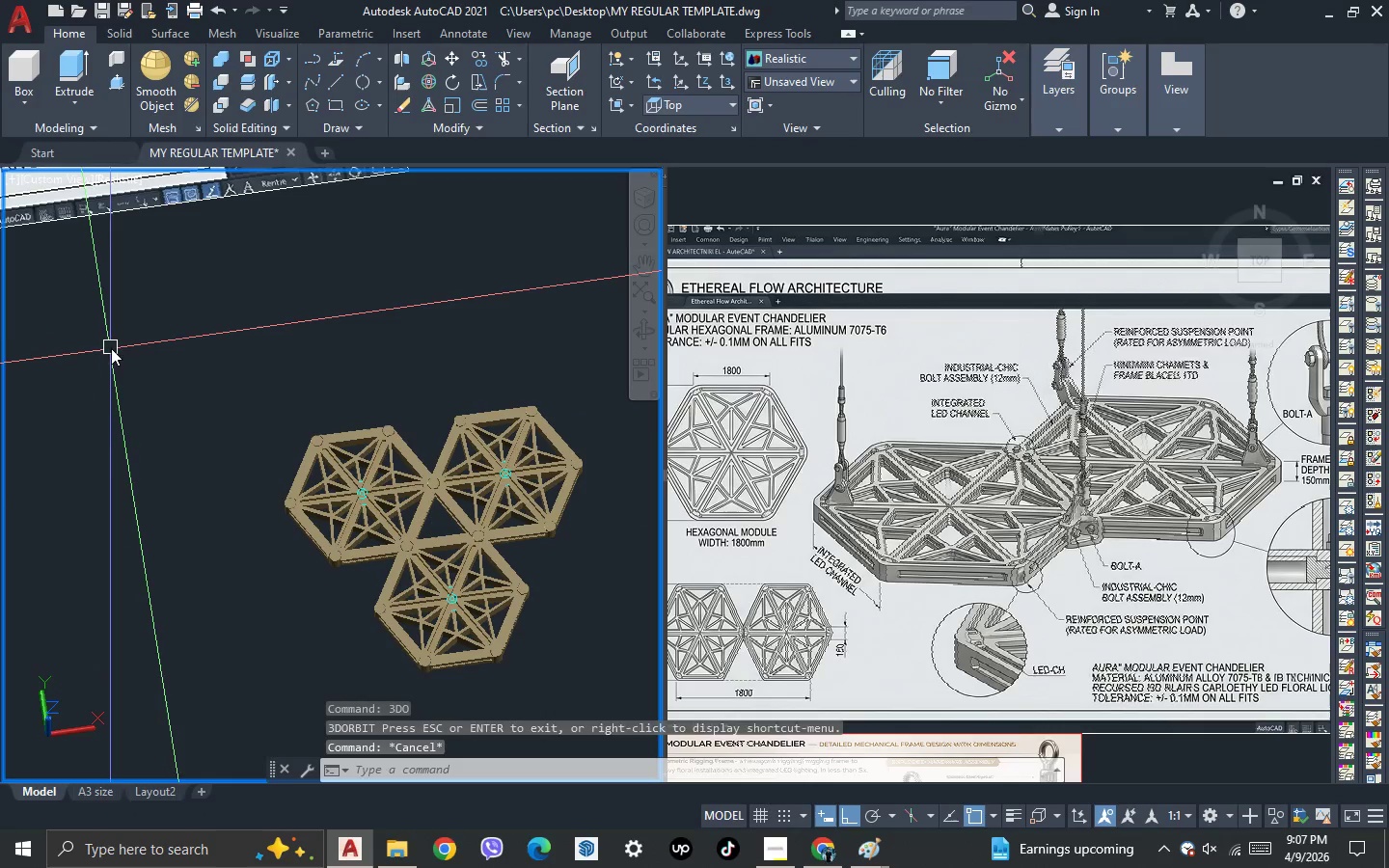 
key(Escape)
 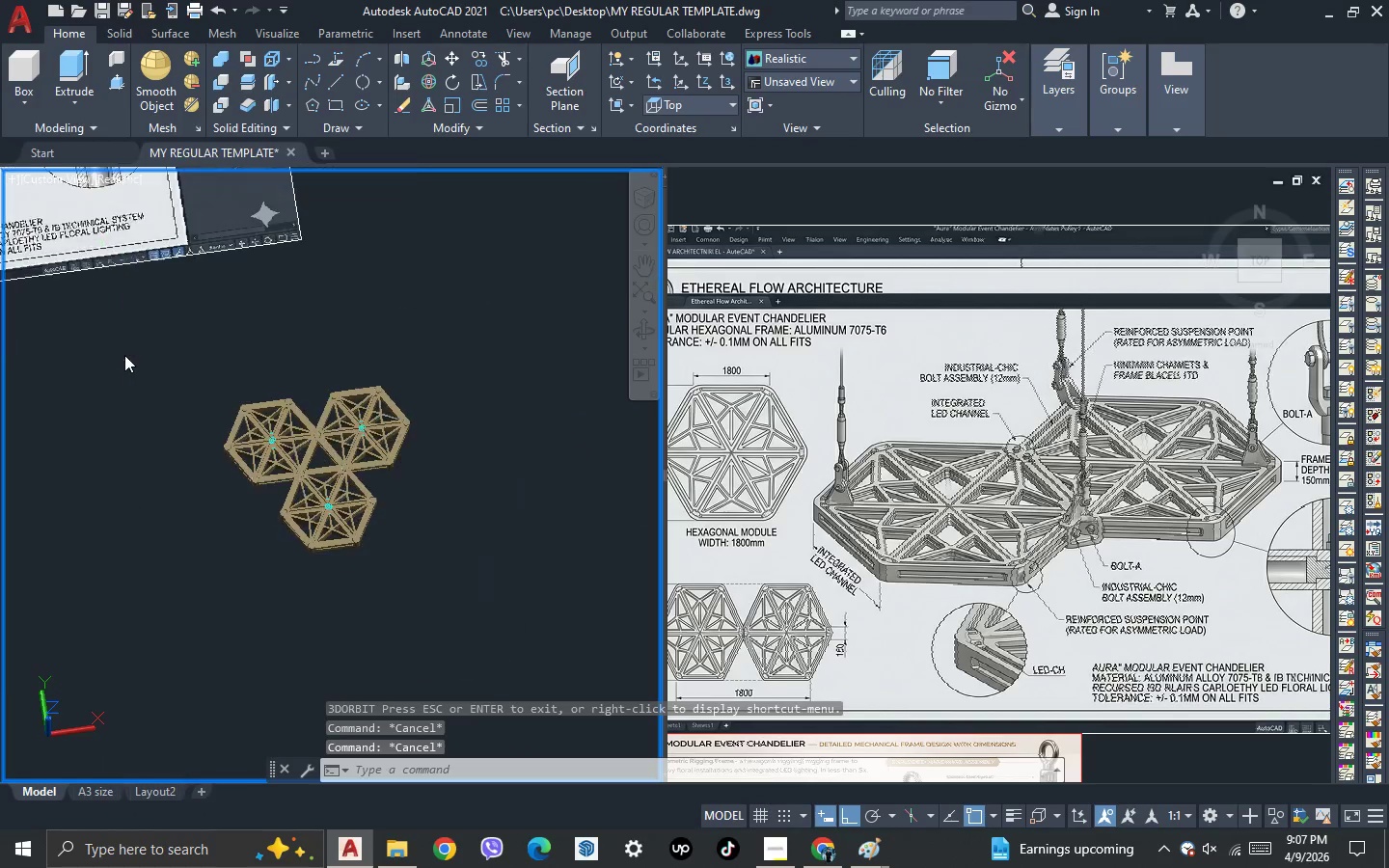 
scroll: coordinate [123, 353], scroll_direction: down, amount: 1.0
 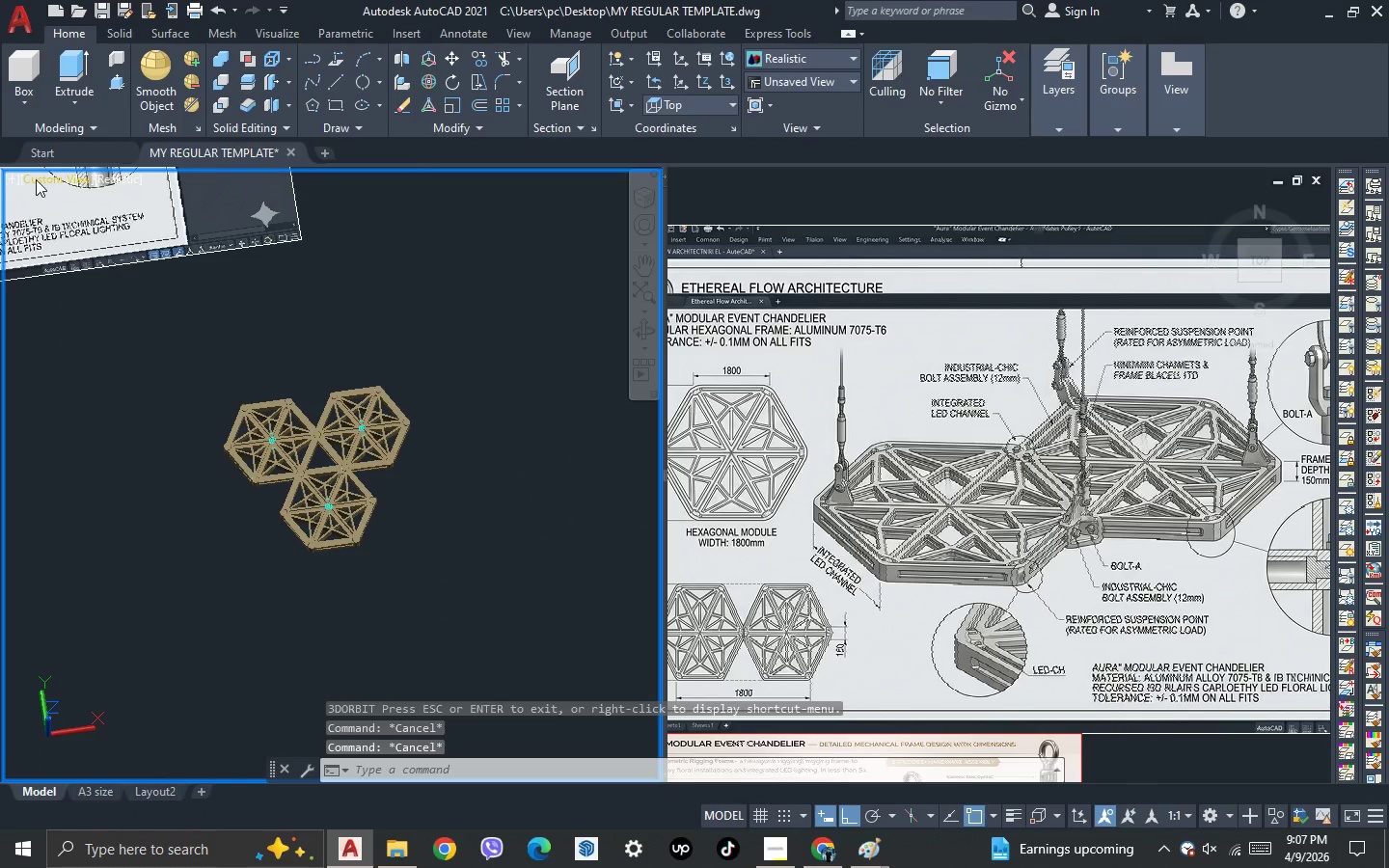 
left_click([36, 179])
 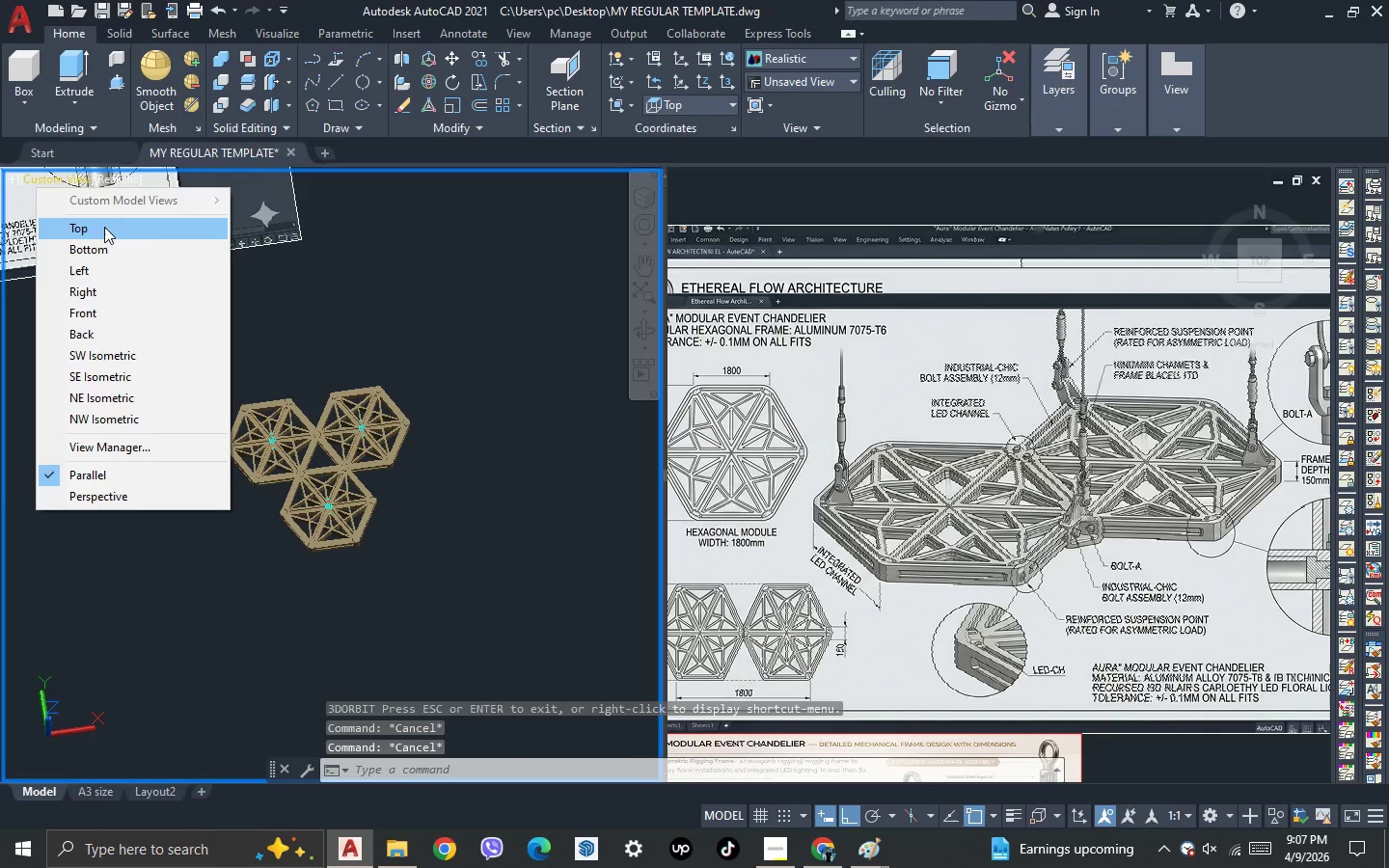 
left_click([106, 231])
 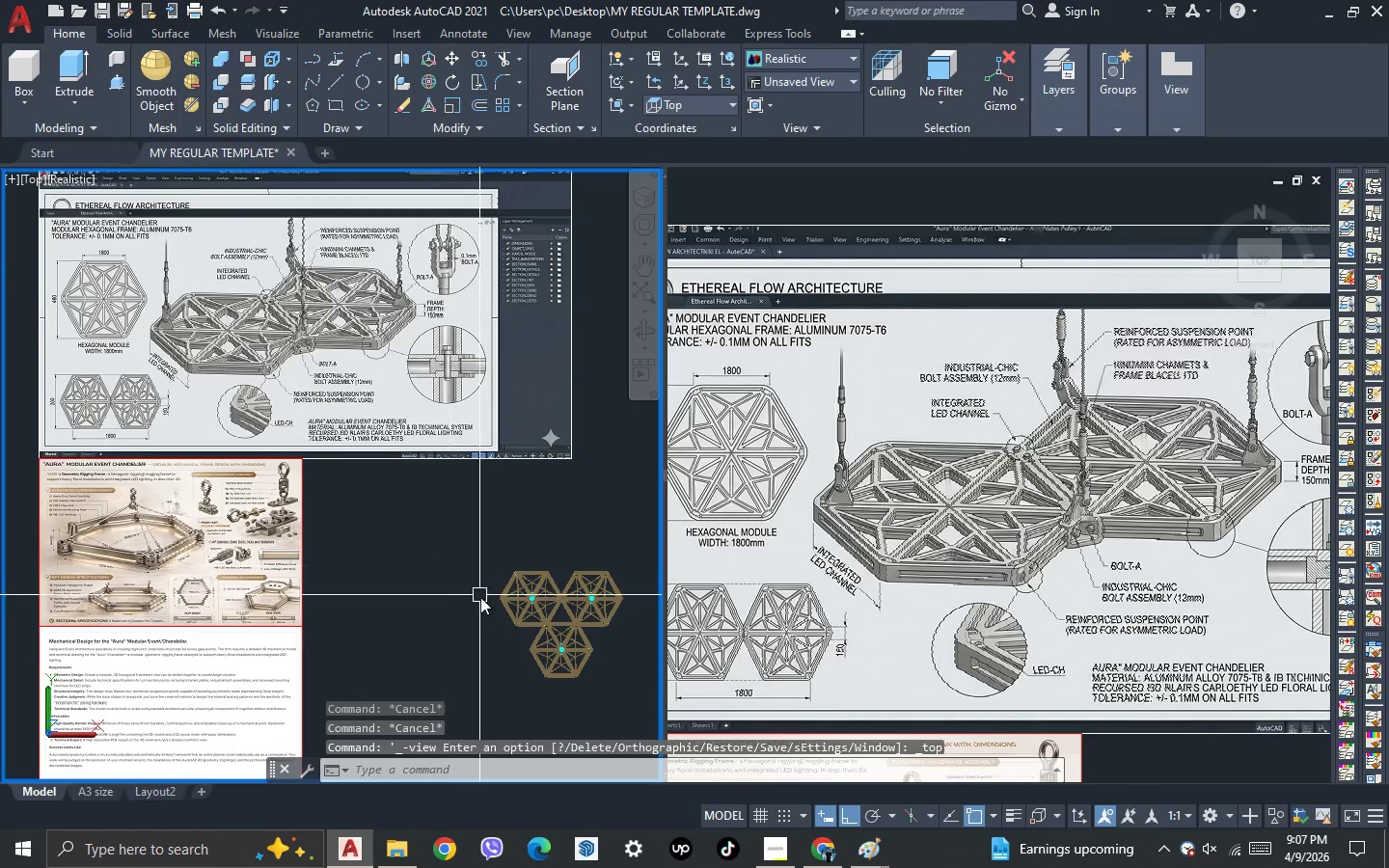 
left_click_drag(start_coordinate=[542, 604], to_coordinate=[449, 583])
 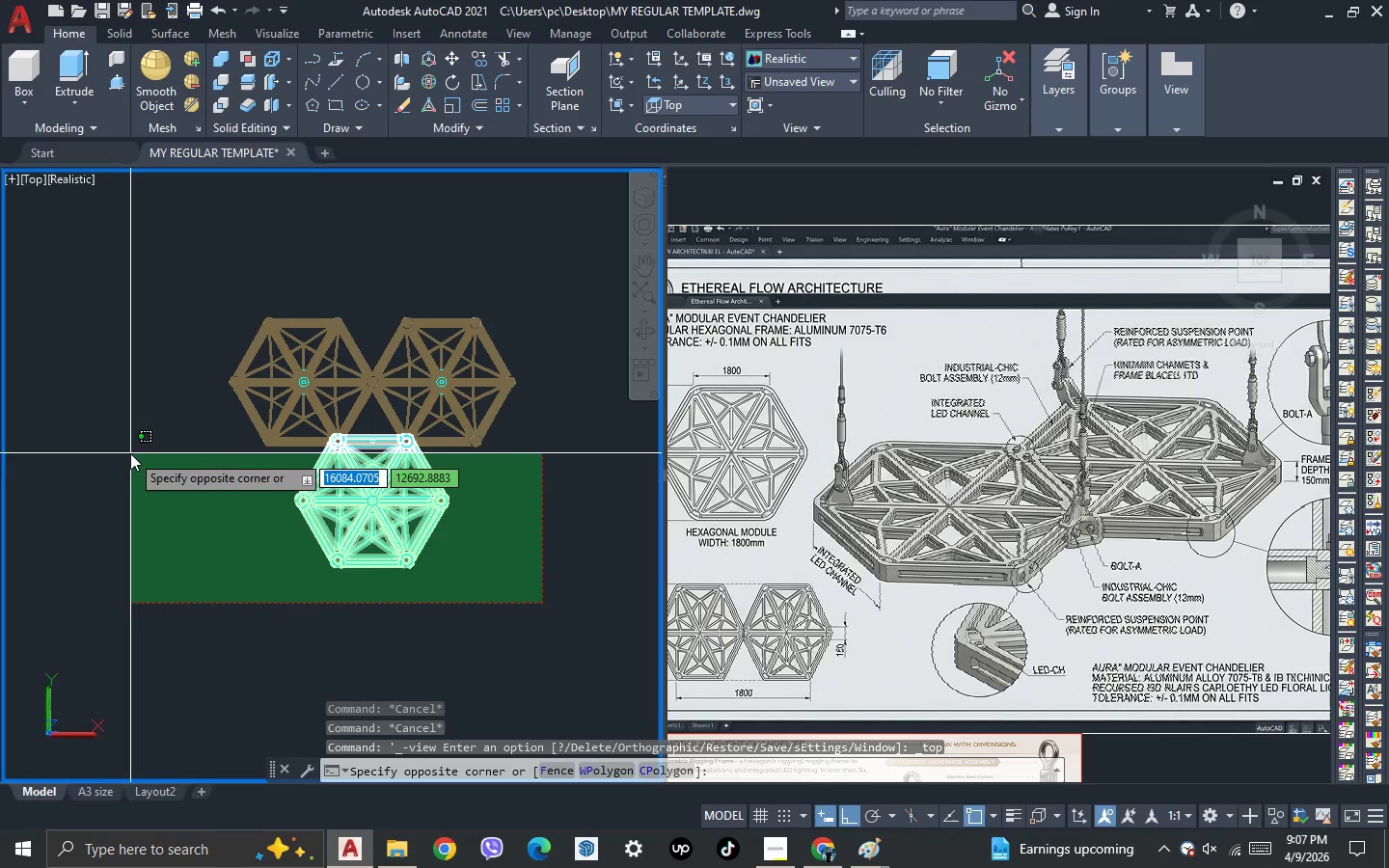 
scroll: coordinate [444, 505], scroll_direction: up, amount: 5.0
 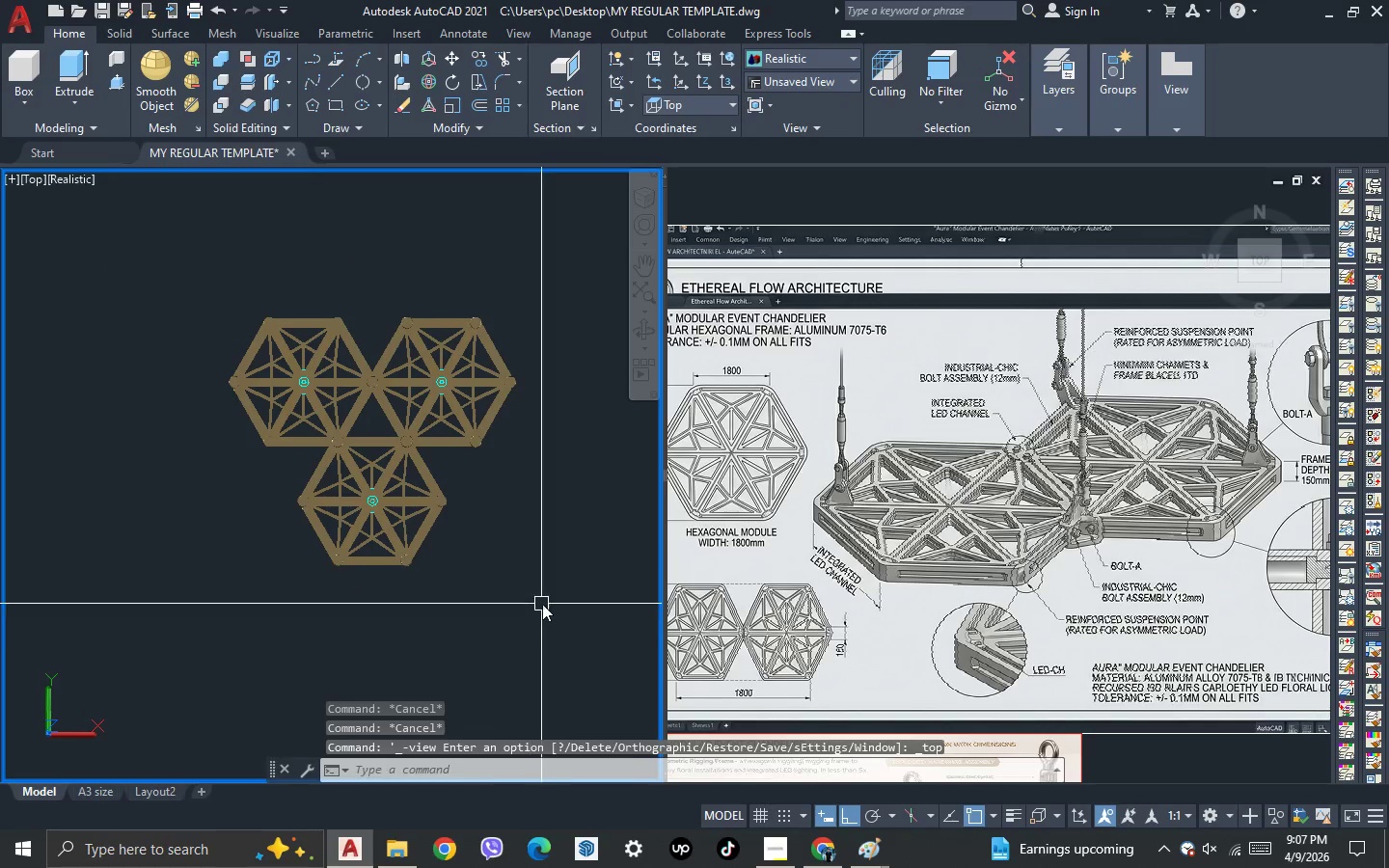 
left_click([130, 453])
 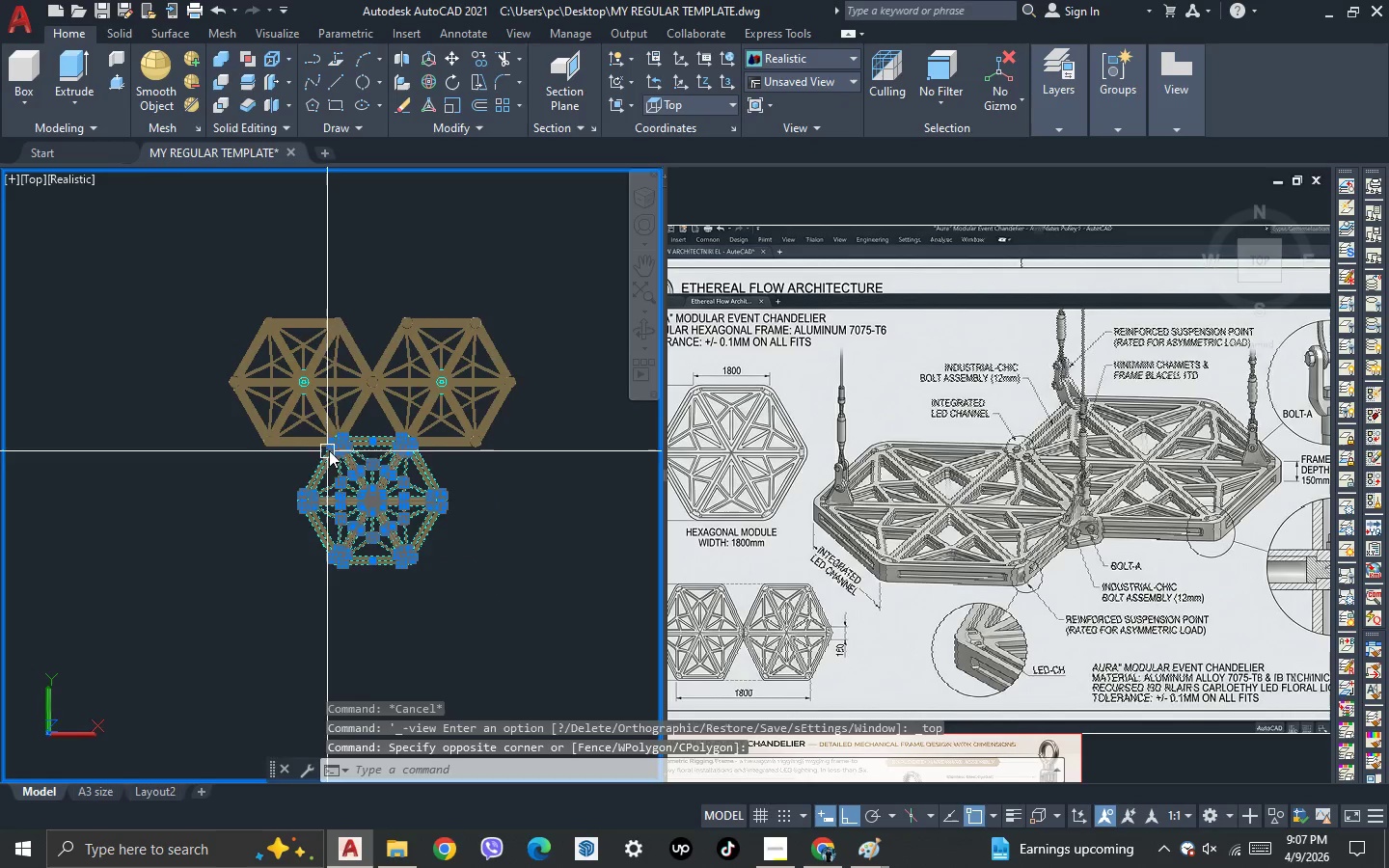 
scroll: coordinate [386, 455], scroll_direction: up, amount: 4.0
 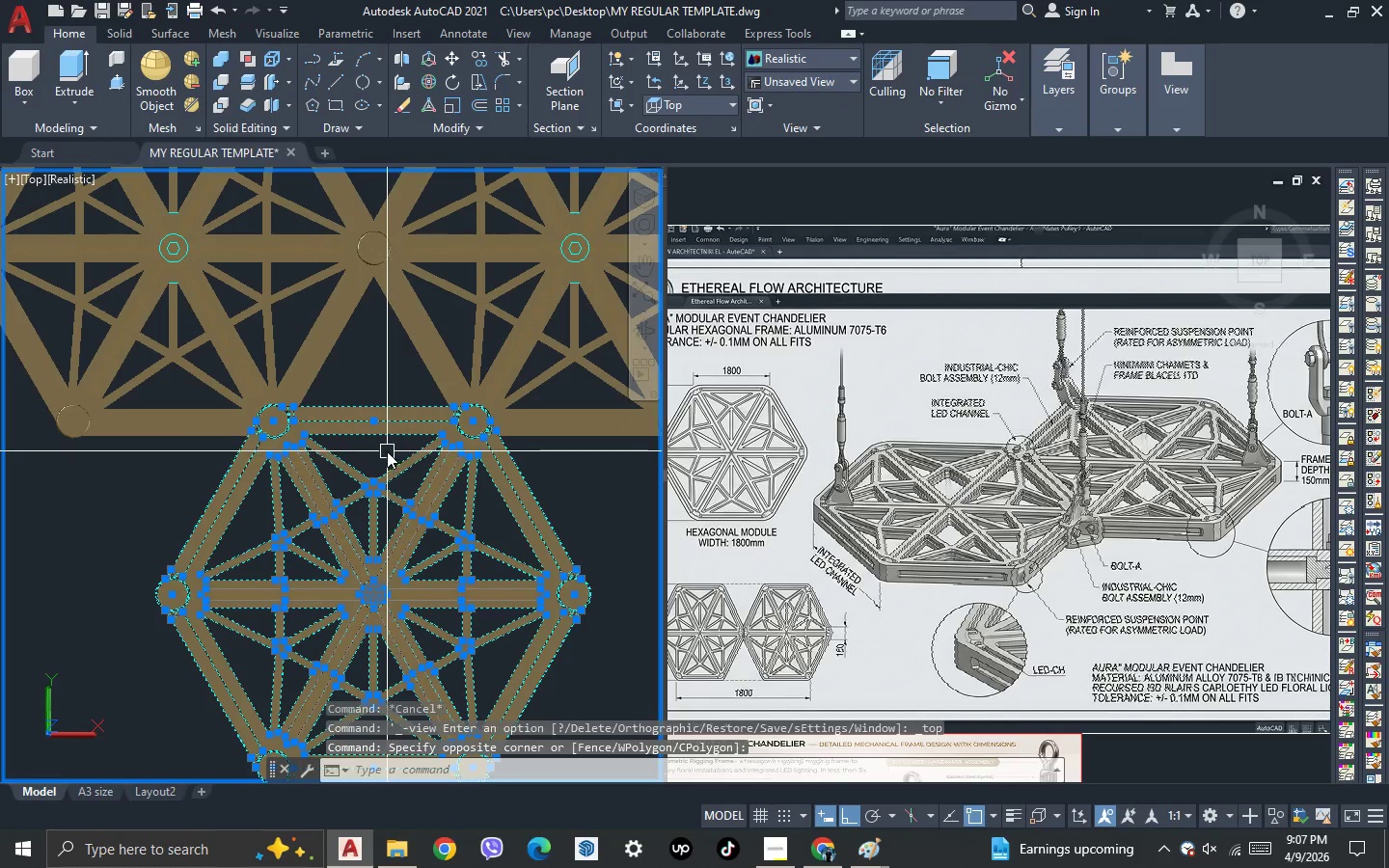 
left_click_drag(start_coordinate=[387, 451], to_coordinate=[379, 433])
 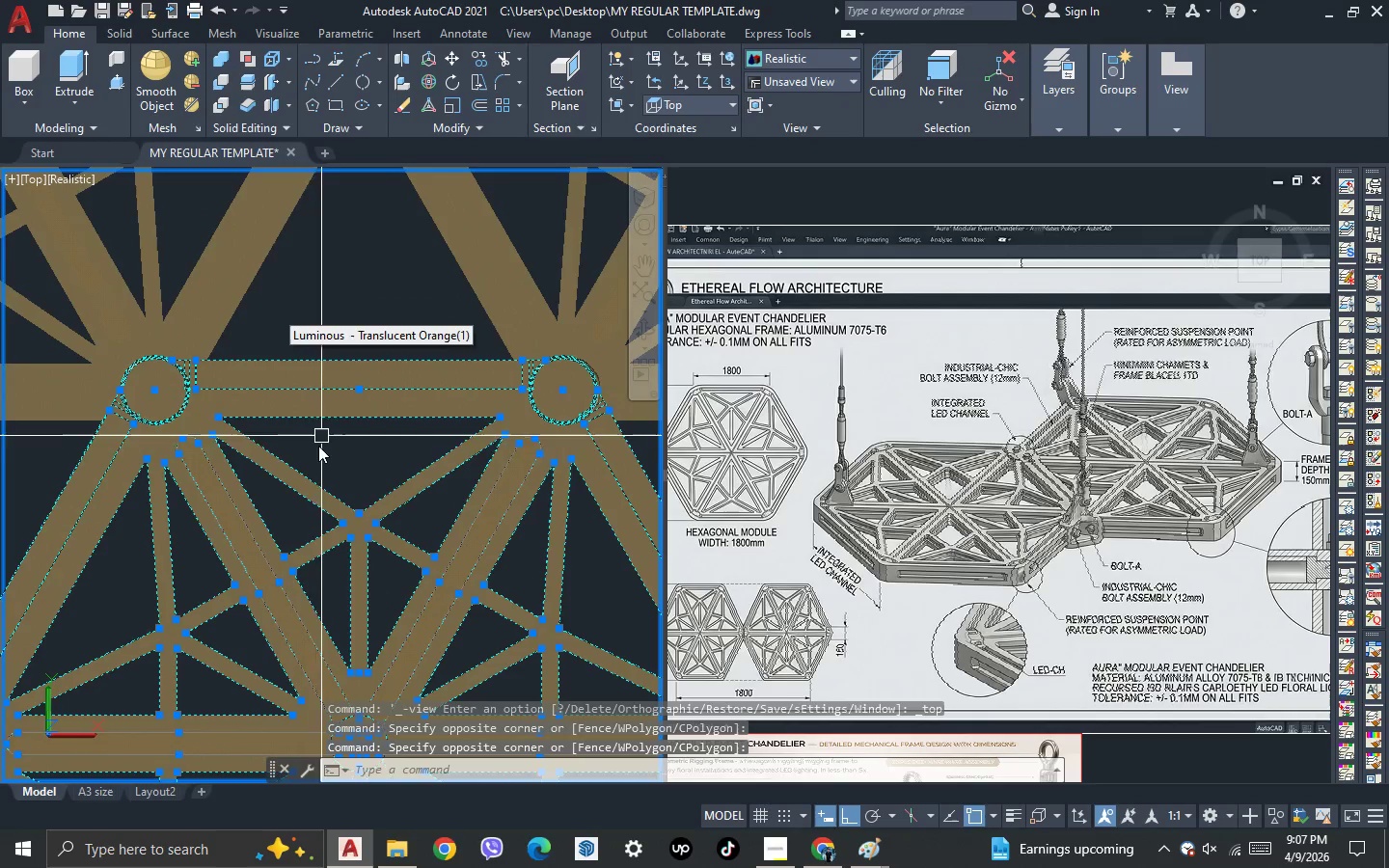 
scroll: coordinate [387, 451], scroll_direction: up, amount: 2.0
 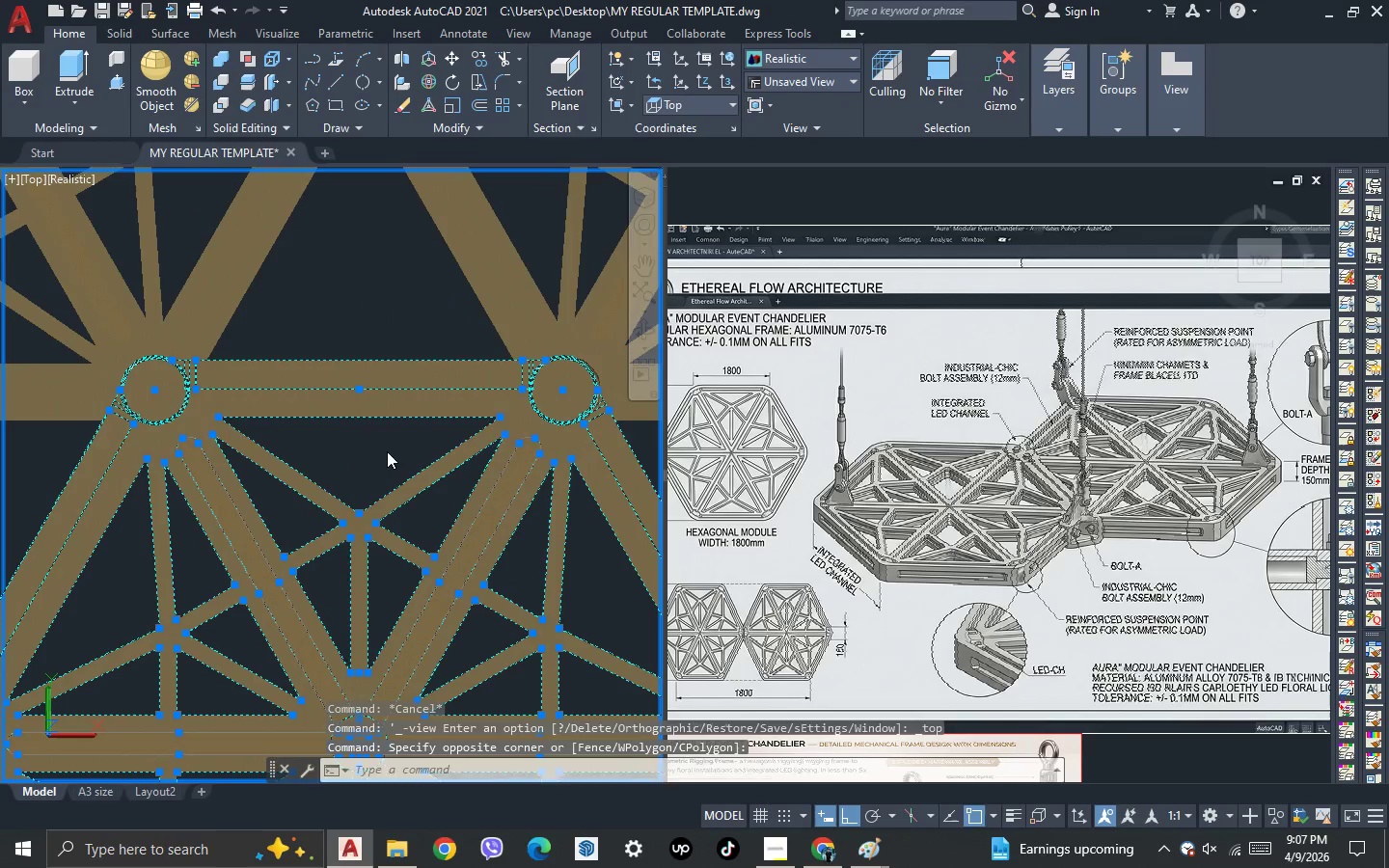 
scroll: coordinate [313, 485], scroll_direction: down, amount: 3.0
 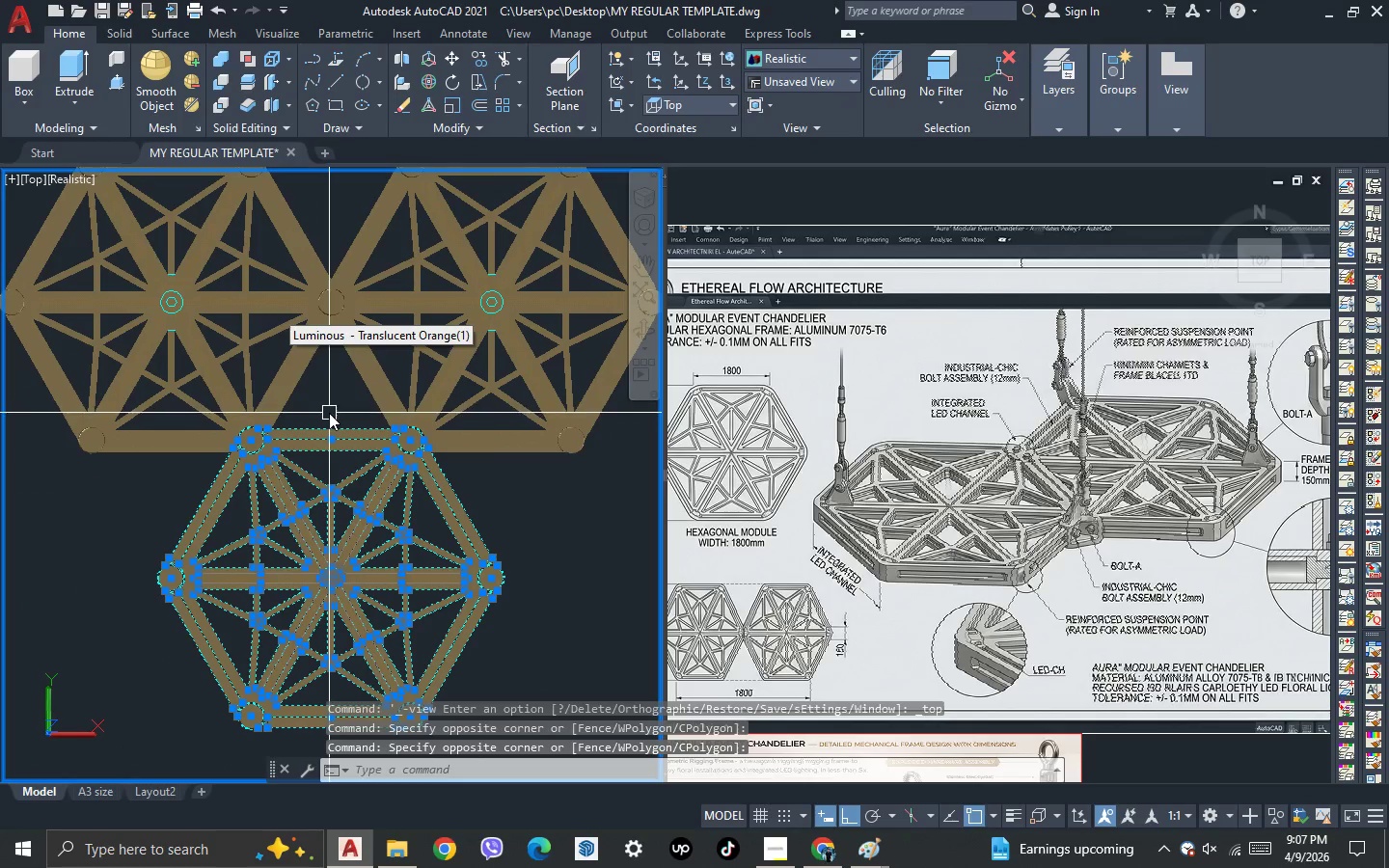 
left_click([323, 395])
 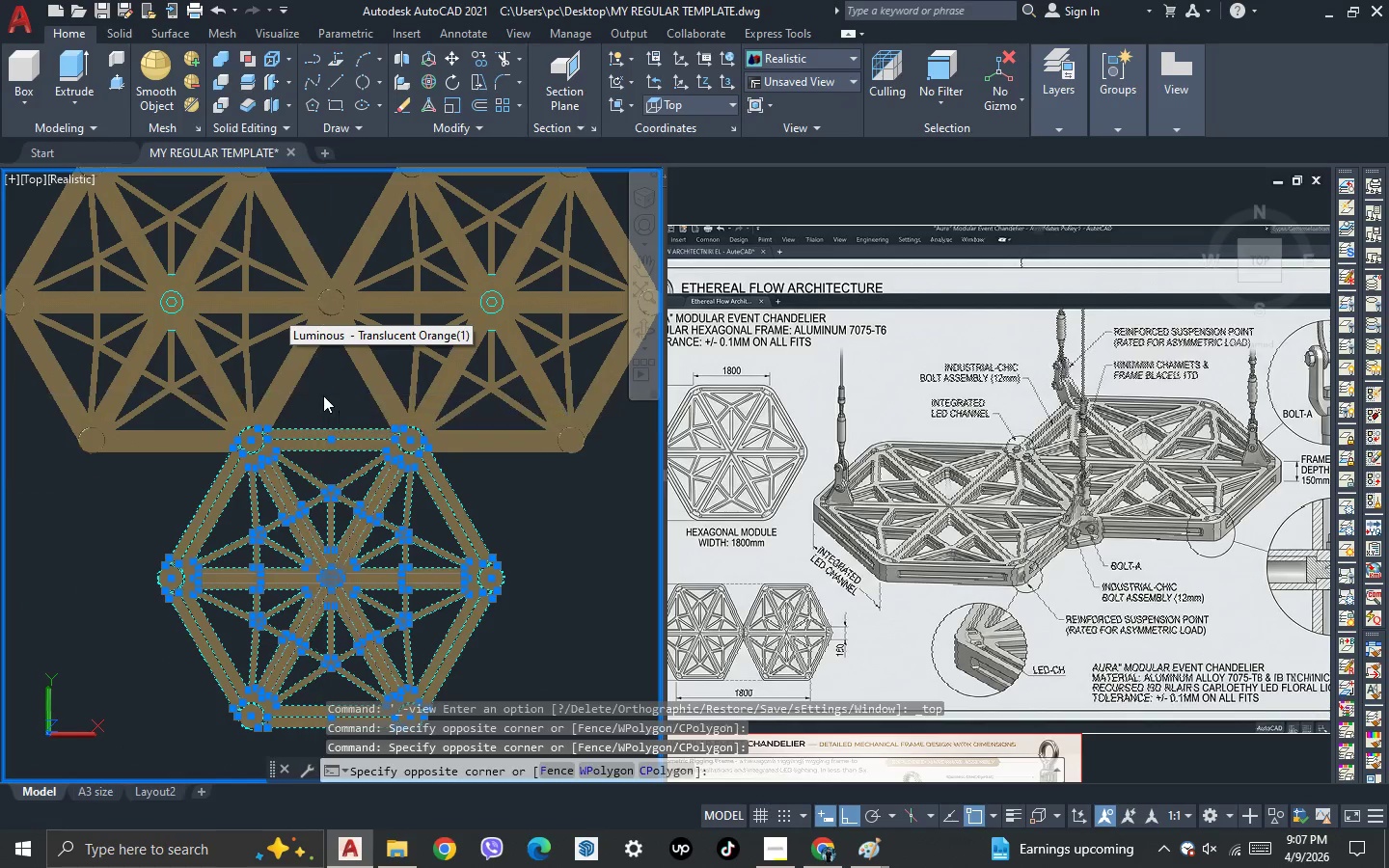 
left_click([323, 395])
 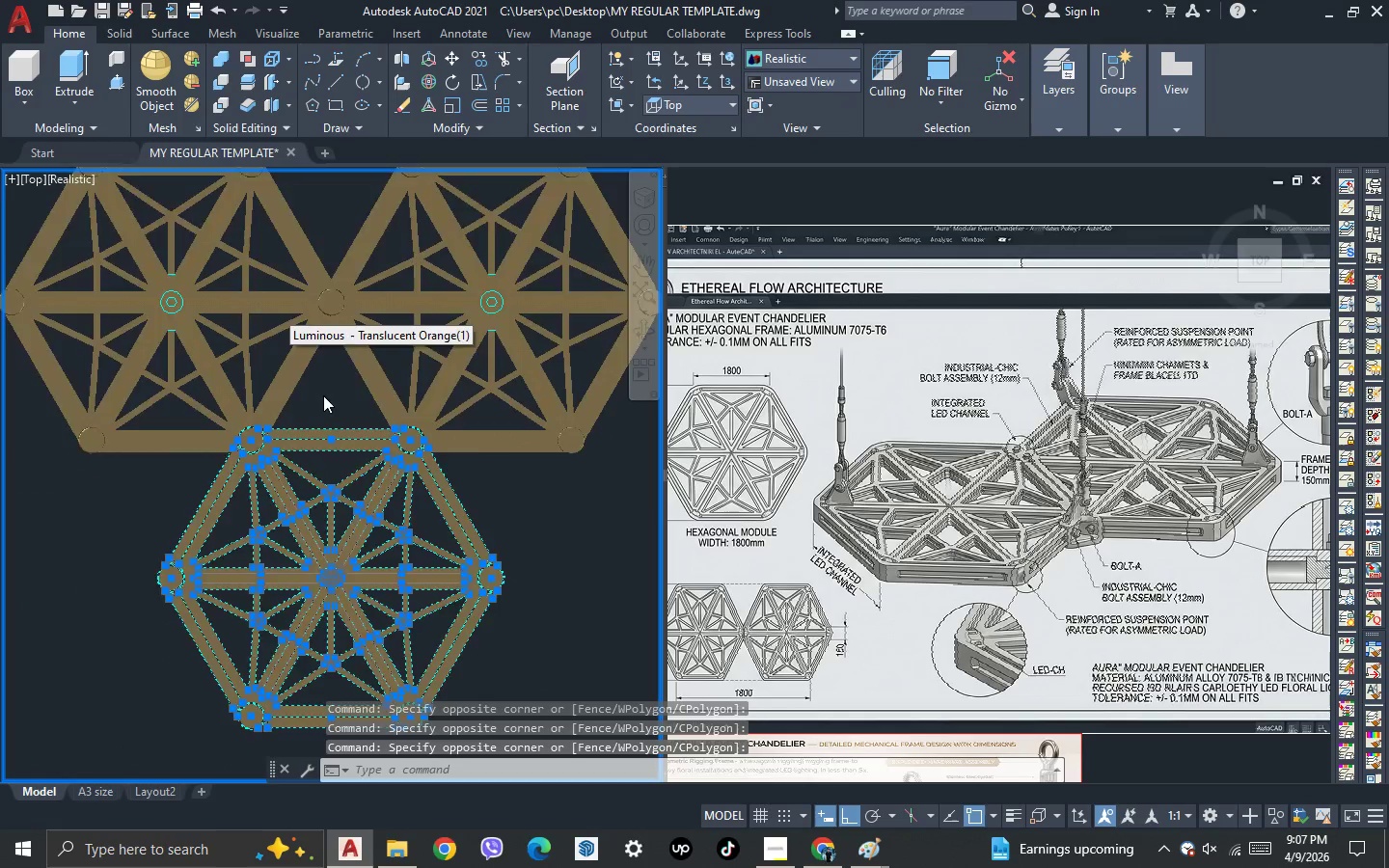 
scroll: coordinate [323, 395], scroll_direction: down, amount: 2.0
 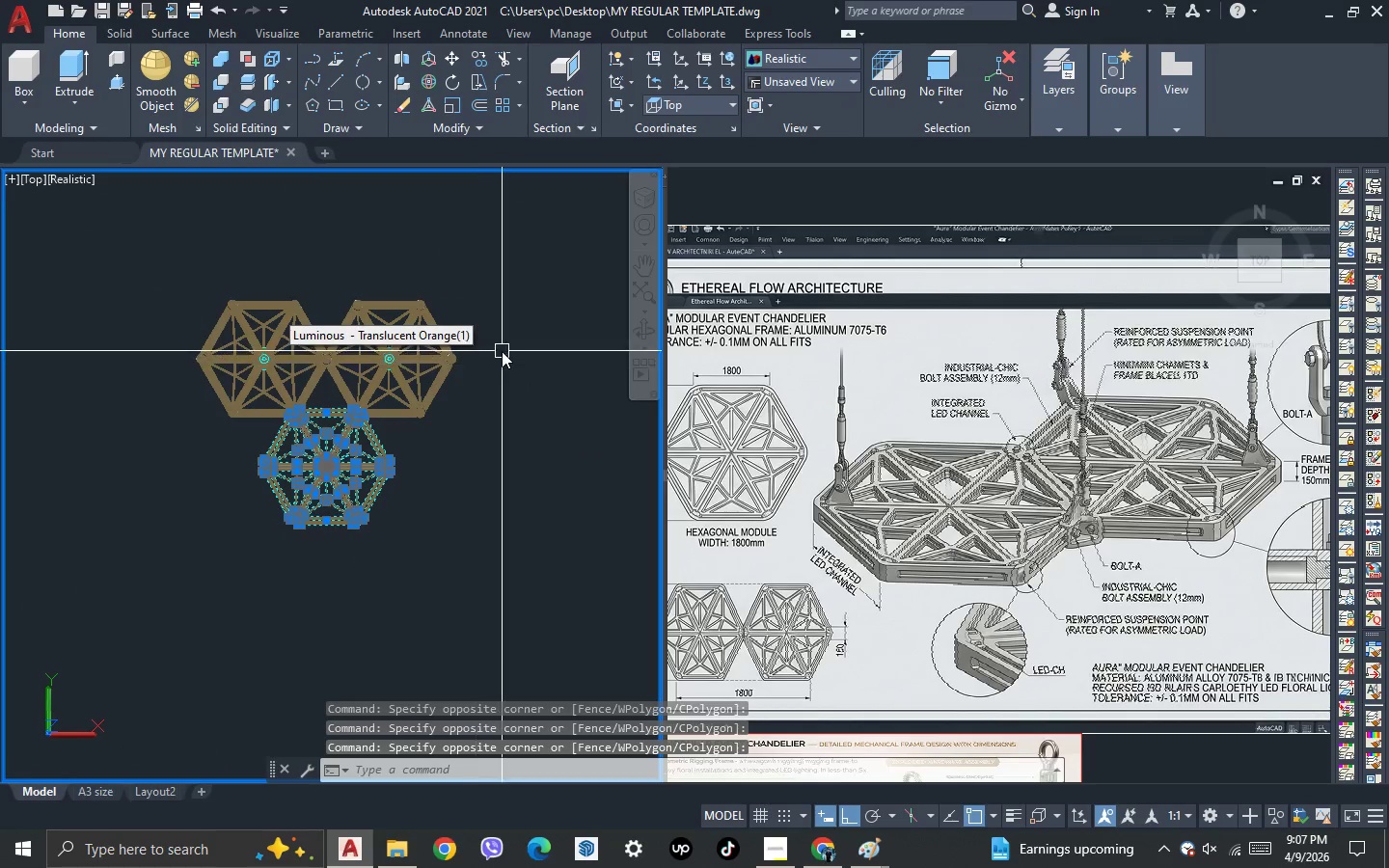 
scroll: coordinate [502, 351], scroll_direction: up, amount: 2.0
 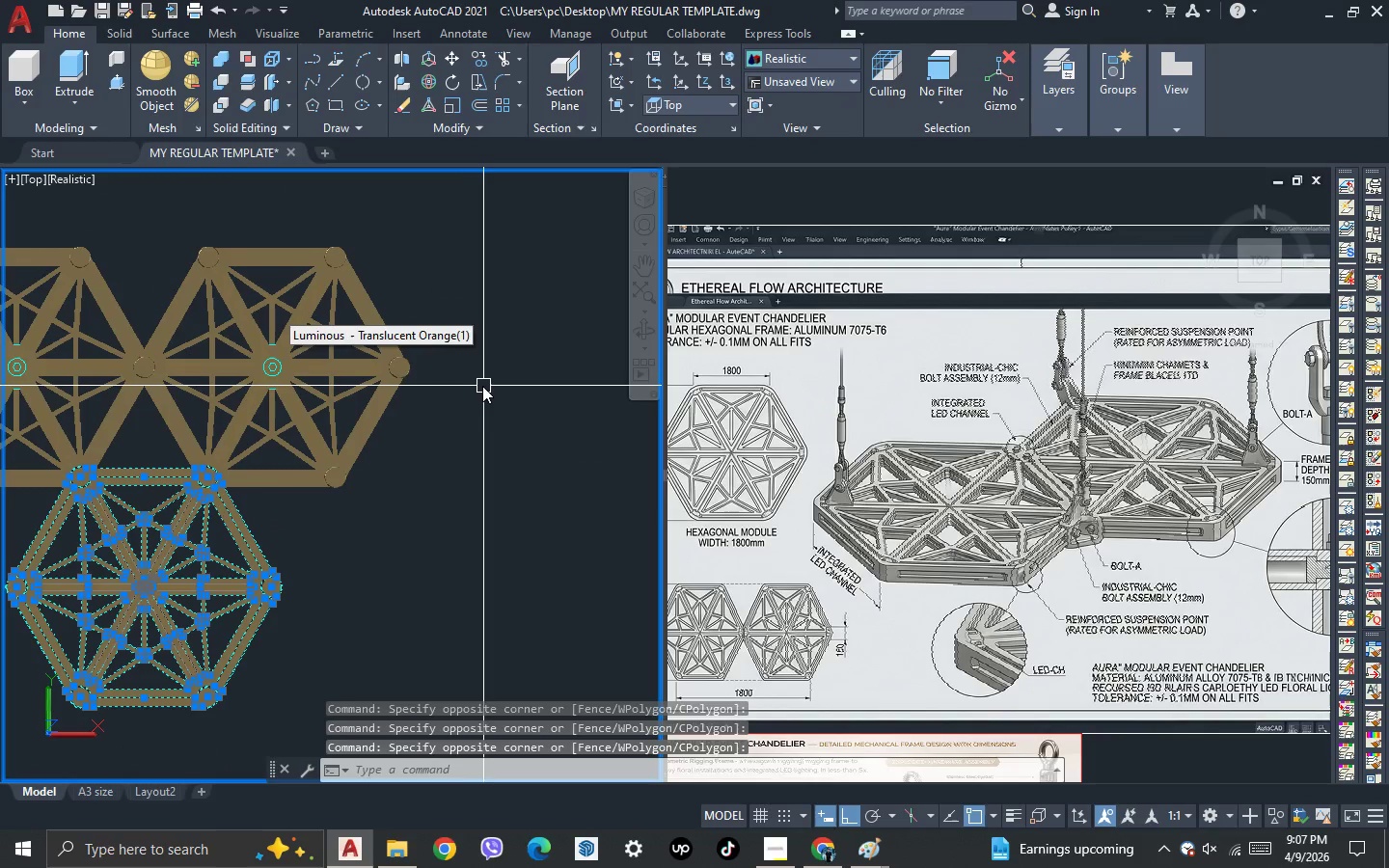 
type(mi )
 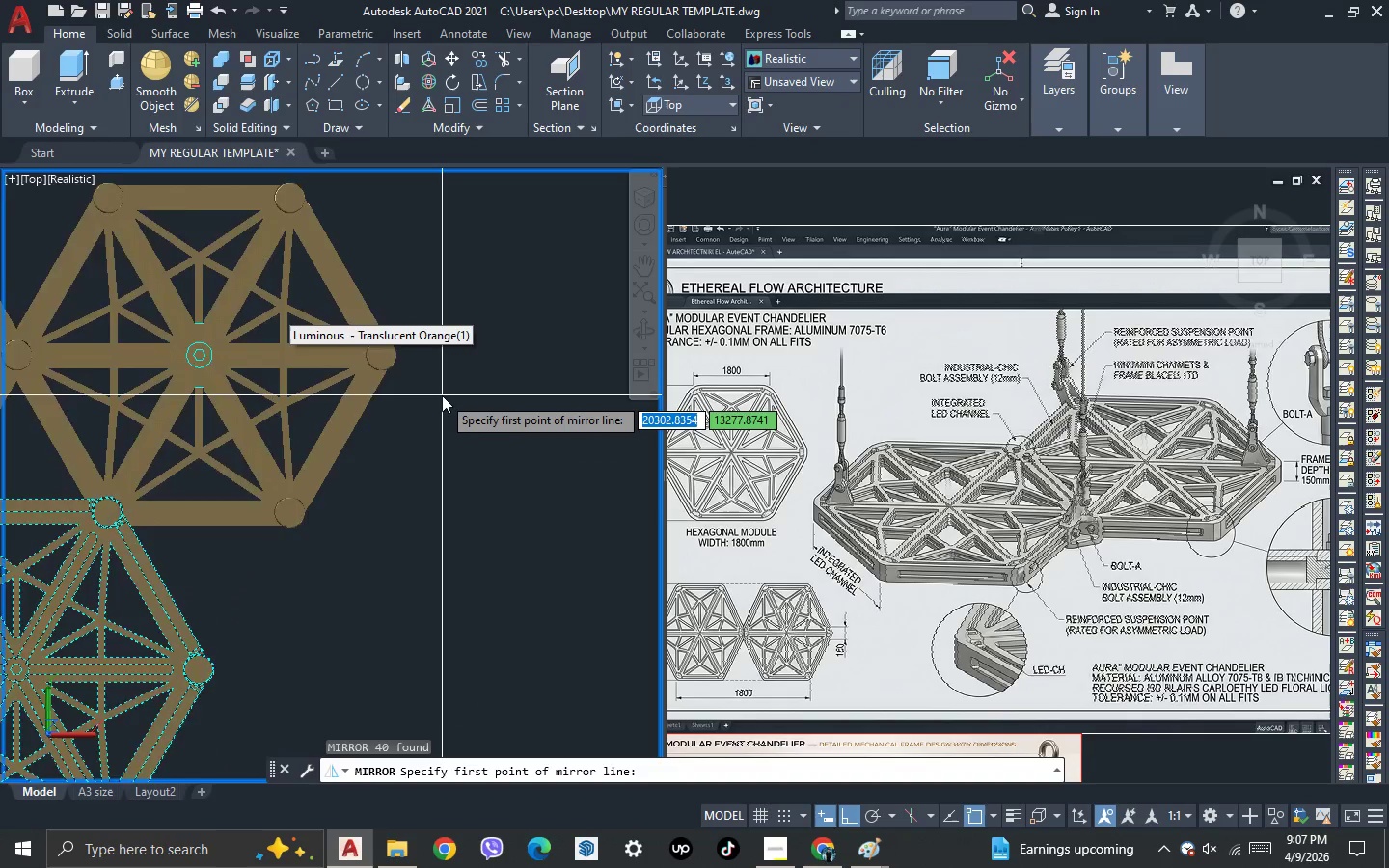 
scroll: coordinate [442, 395], scroll_direction: up, amount: 2.0
 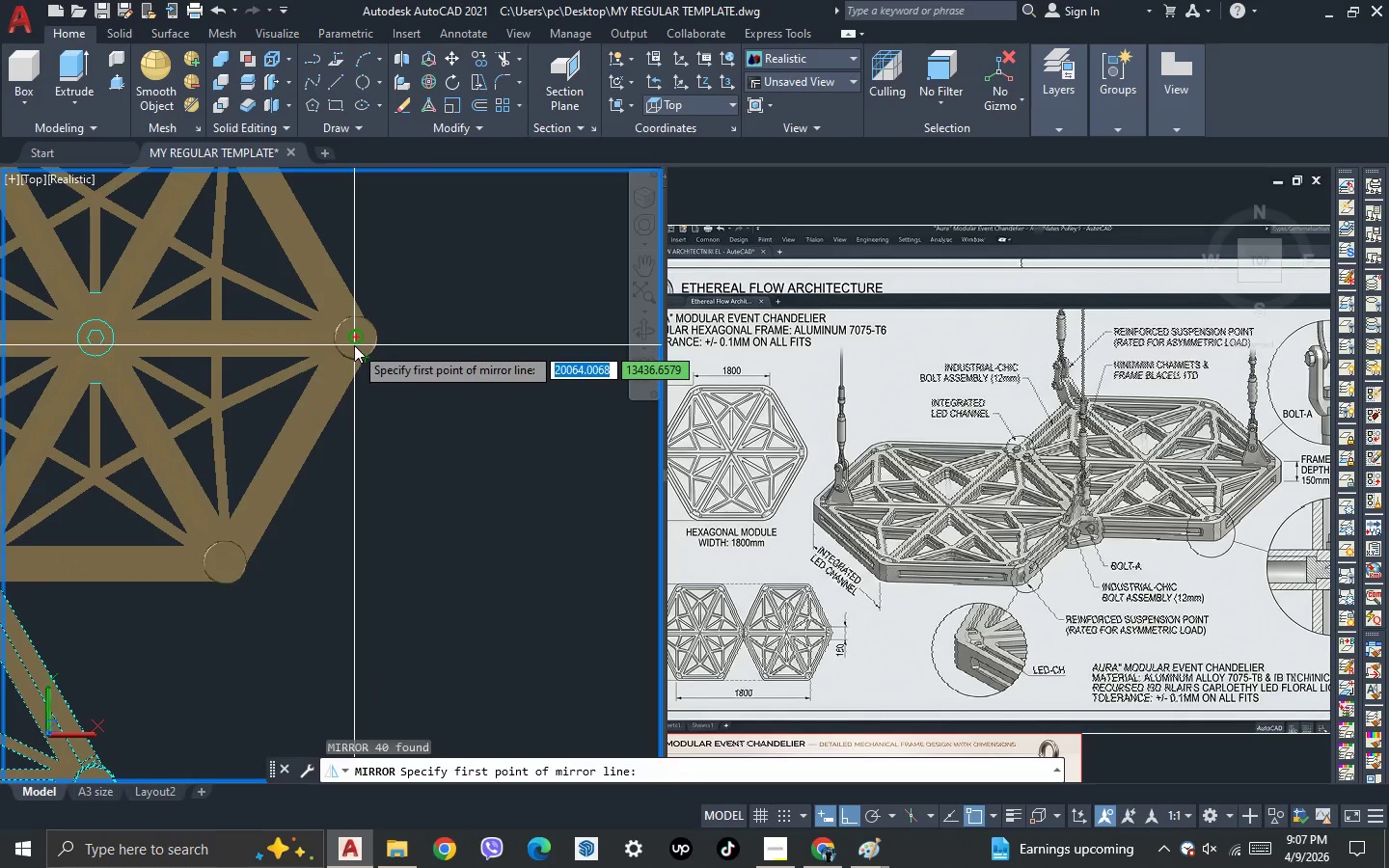 
left_click([354, 339])
 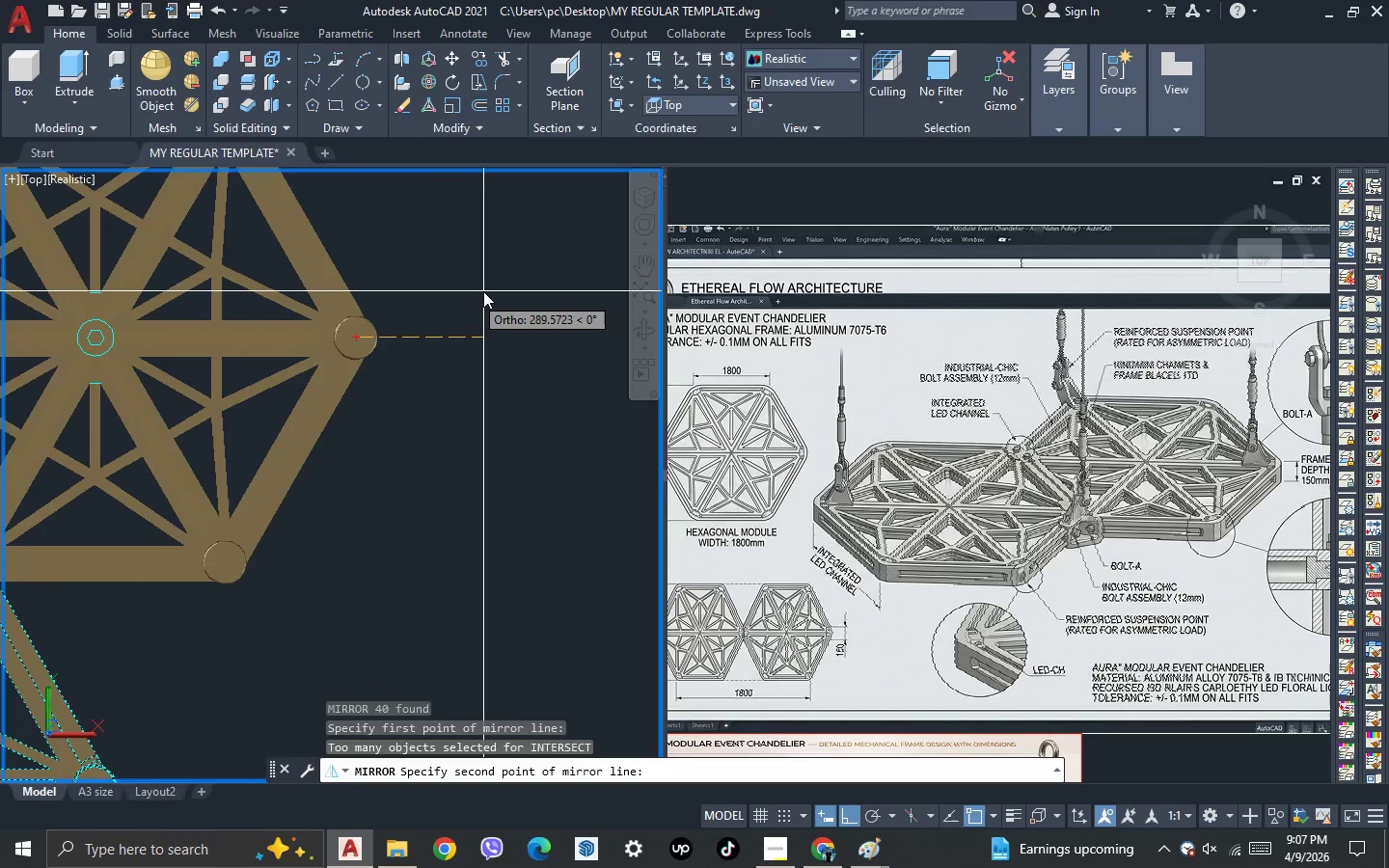 
left_click([483, 290])
 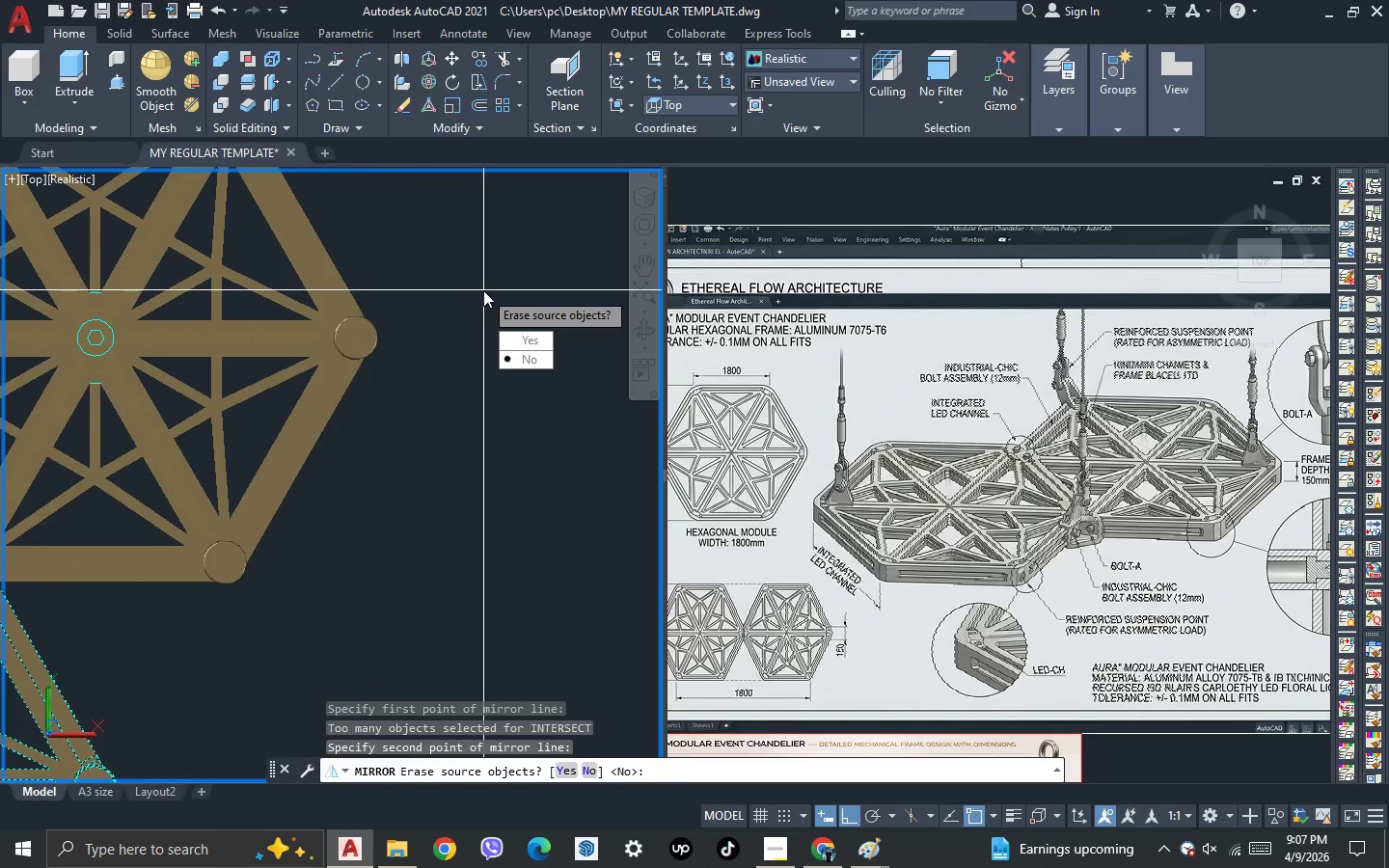 
key(Space)
 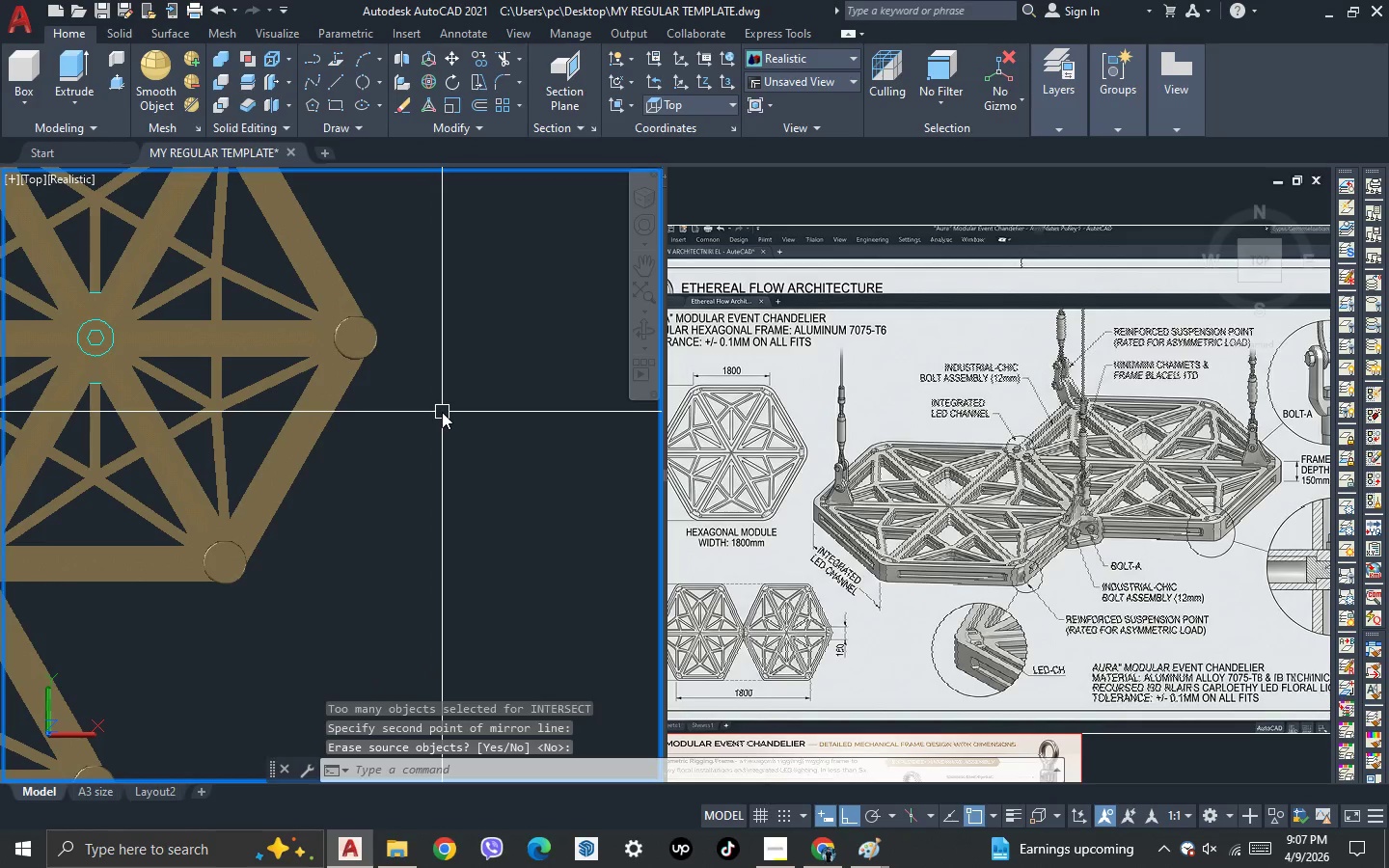 
scroll: coordinate [428, 448], scroll_direction: down, amount: 3.0
 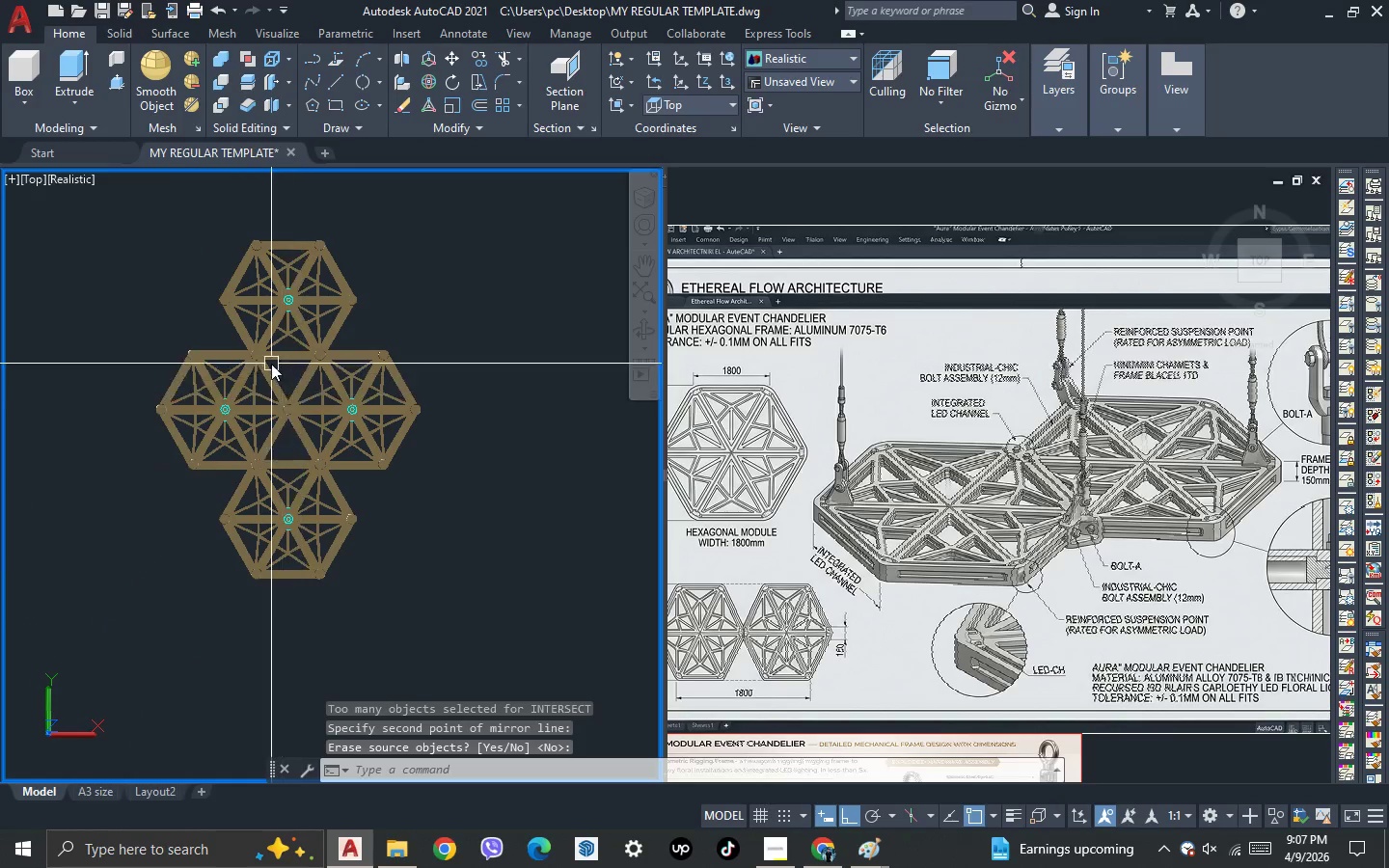 
scroll: coordinate [271, 364], scroll_direction: up, amount: 1.0
 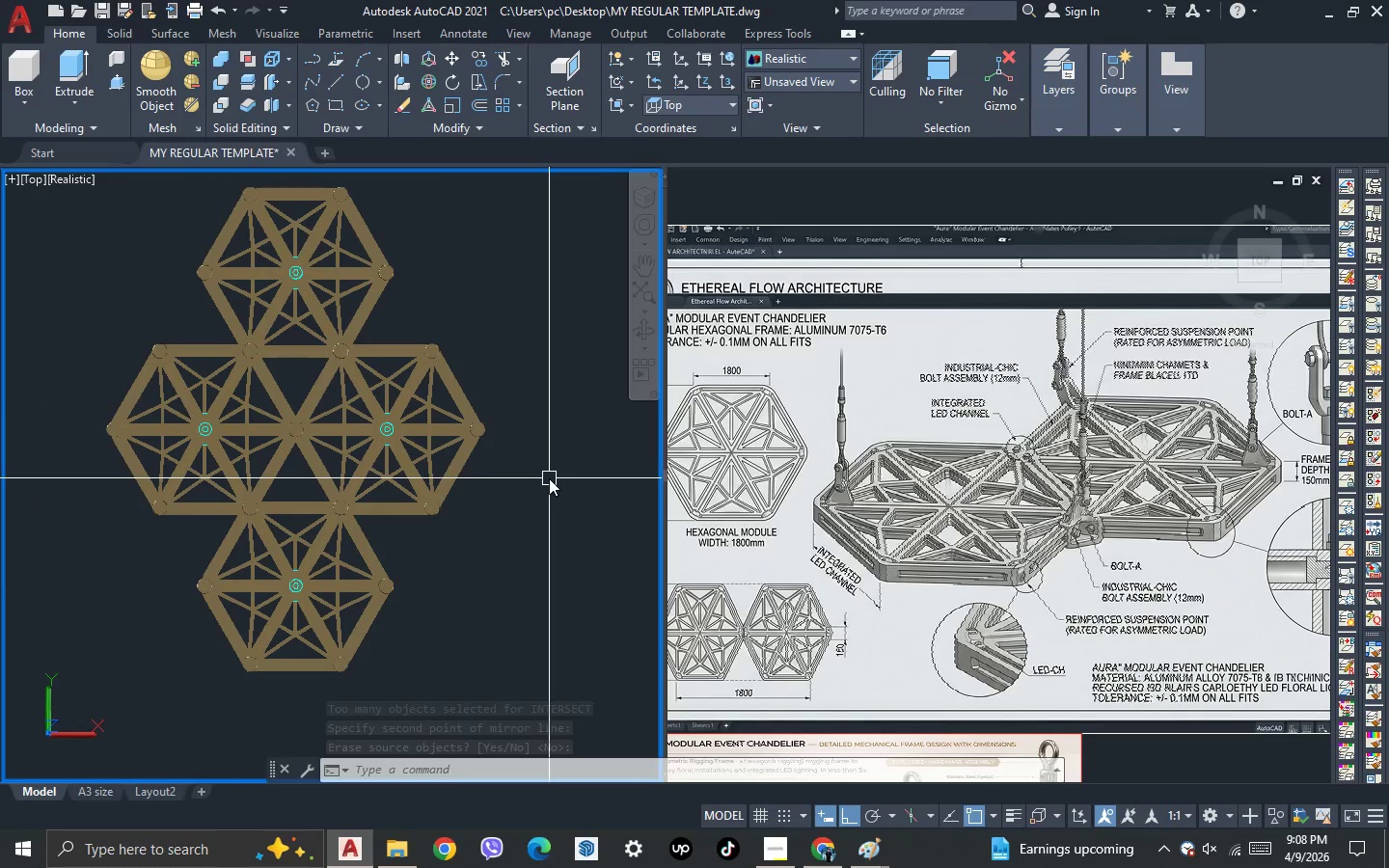 
key(3)
 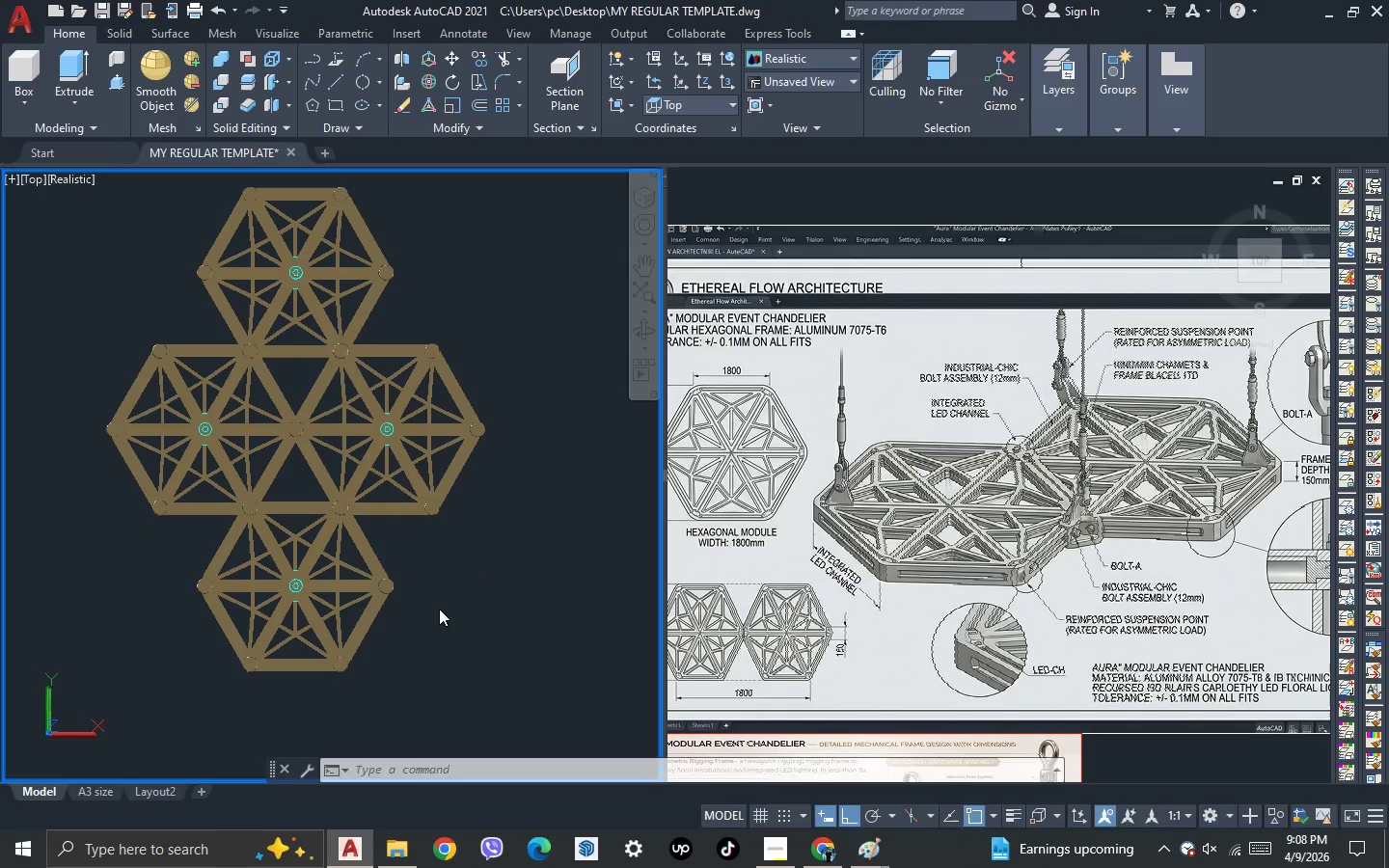 
key(Space)
 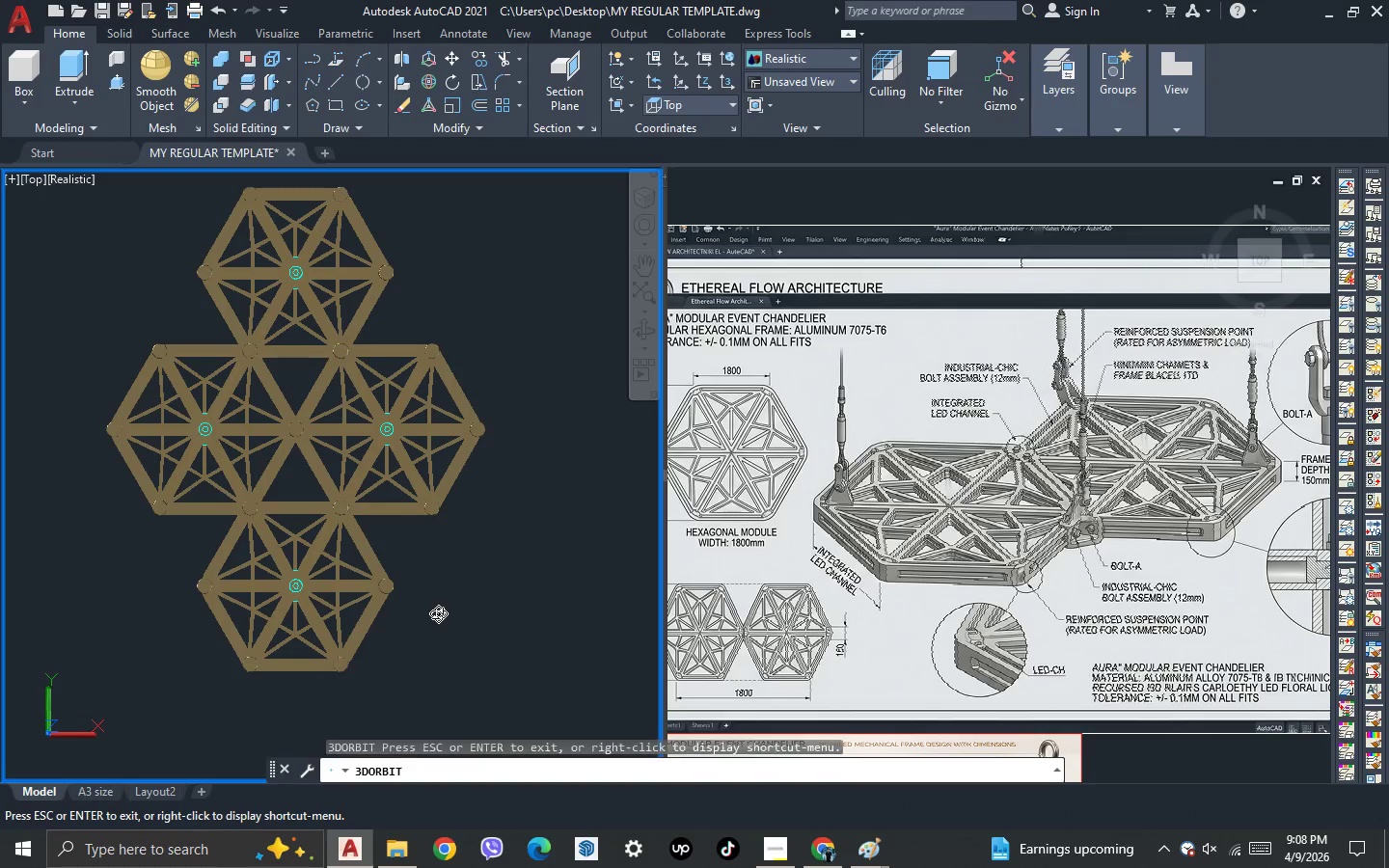 
left_click_drag(start_coordinate=[438, 613], to_coordinate=[508, 457])
 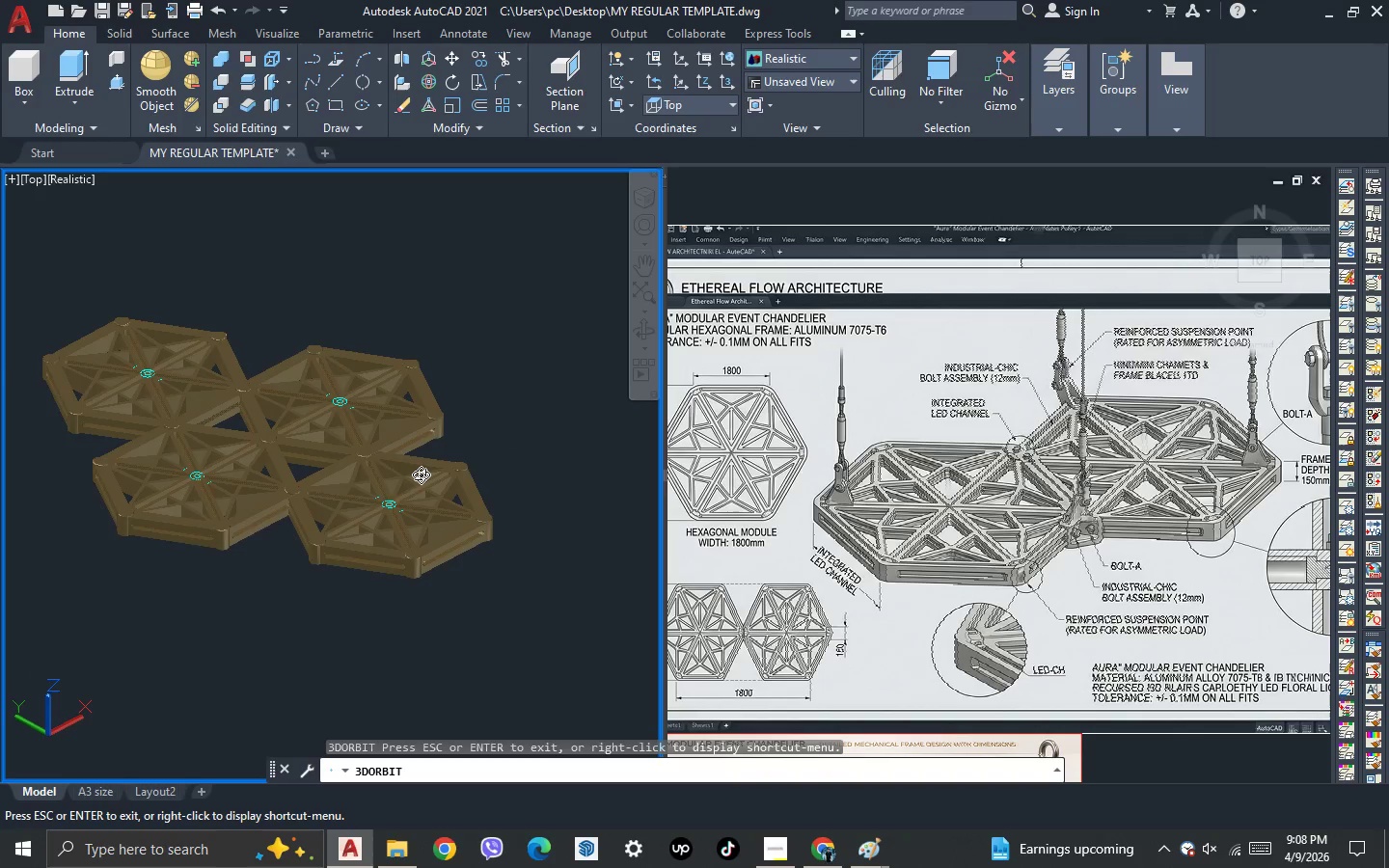 
left_click_drag(start_coordinate=[398, 475], to_coordinate=[449, 497])
 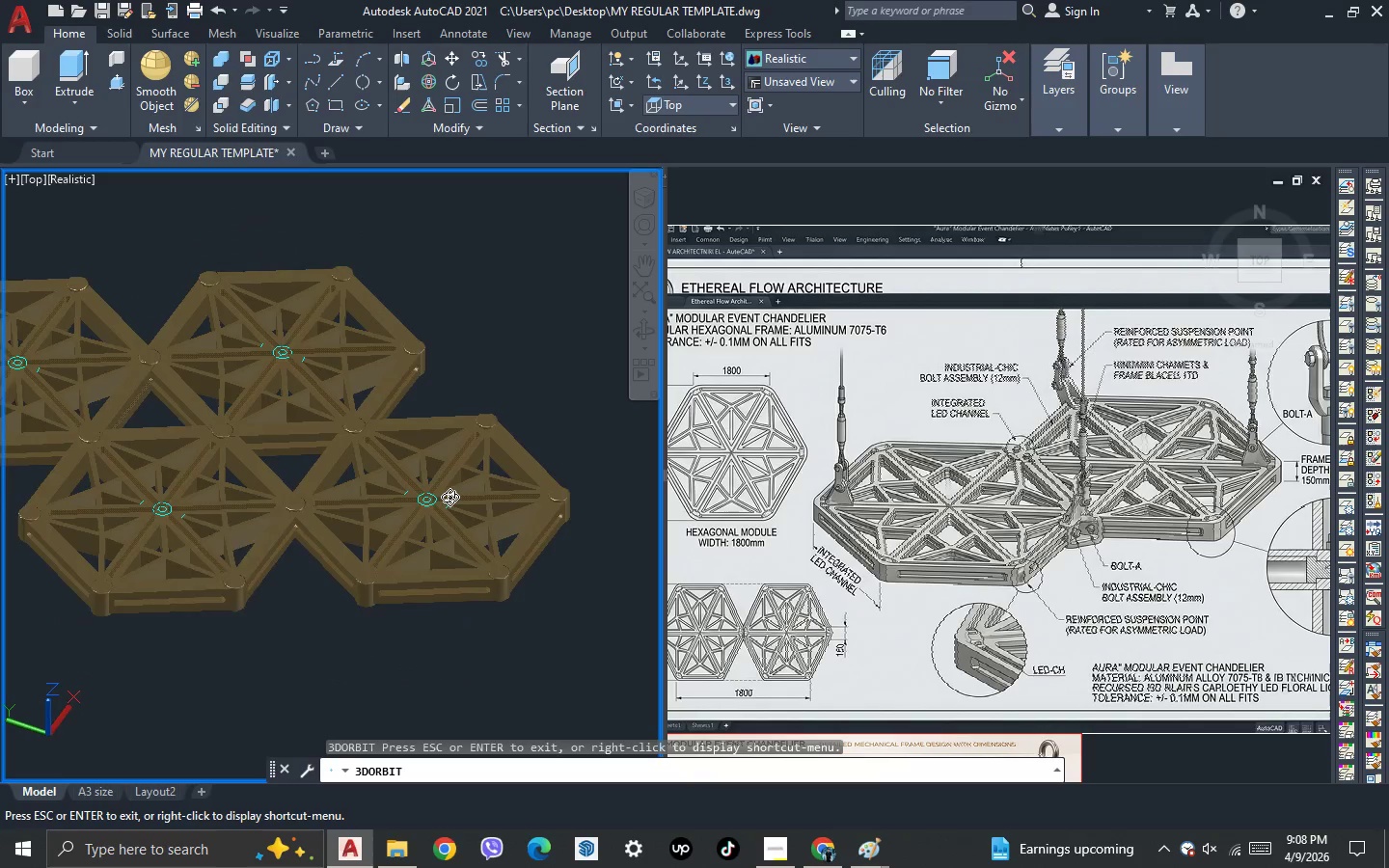 
scroll: coordinate [421, 475], scroll_direction: up, amount: 11.0
 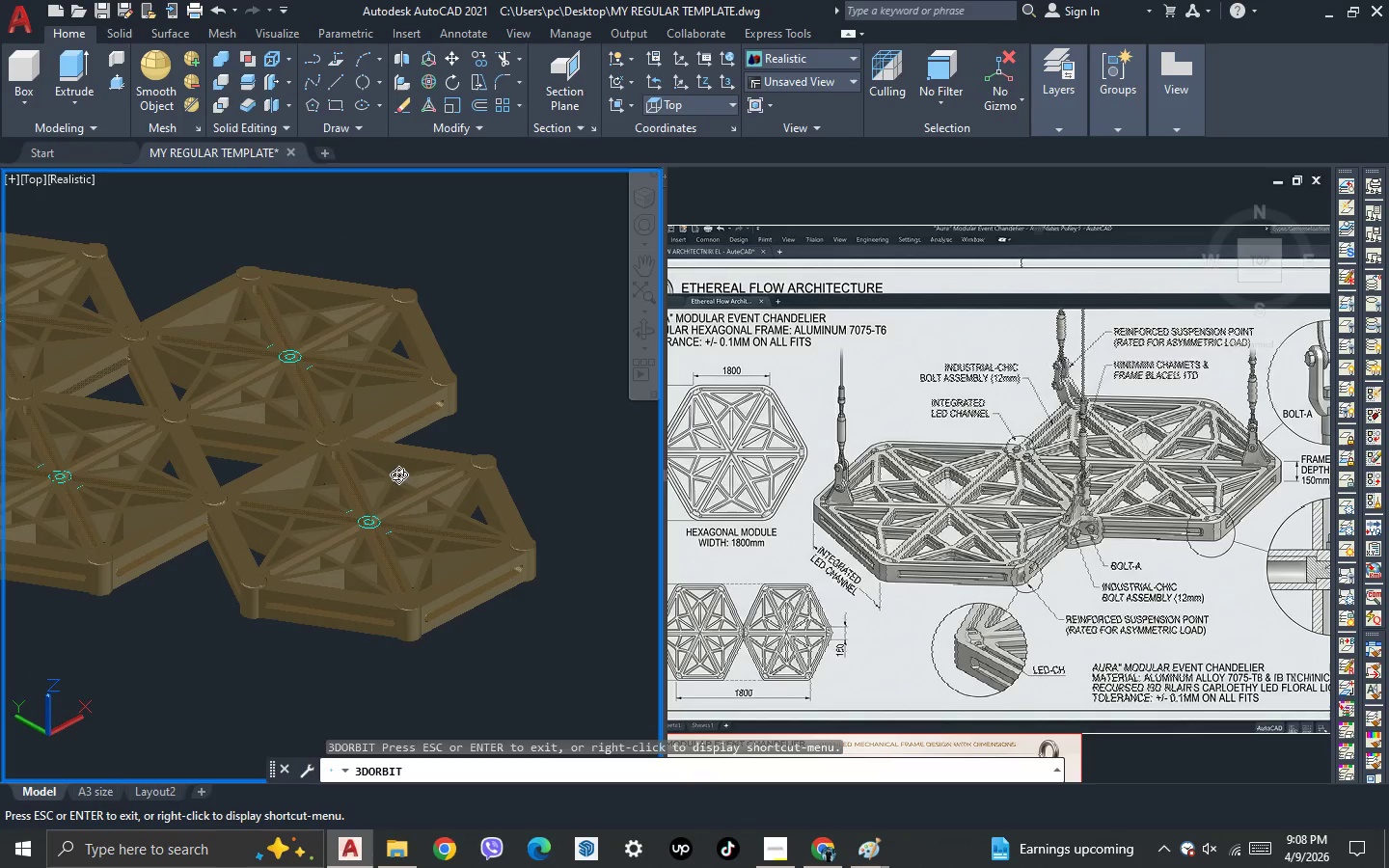 
left_click_drag(start_coordinate=[390, 625], to_coordinate=[343, 568])
 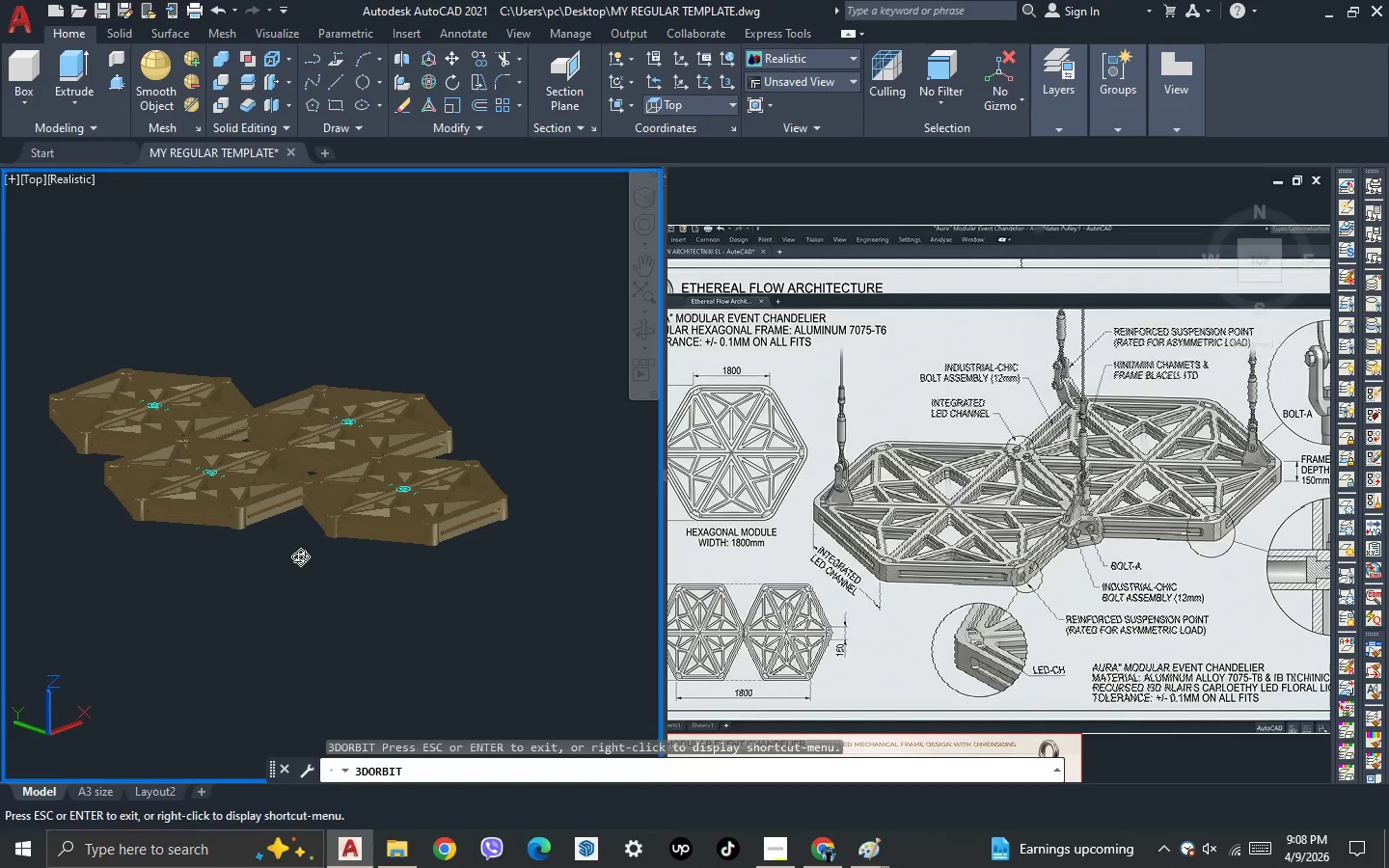 
scroll: coordinate [449, 499], scroll_direction: down, amount: 5.0
 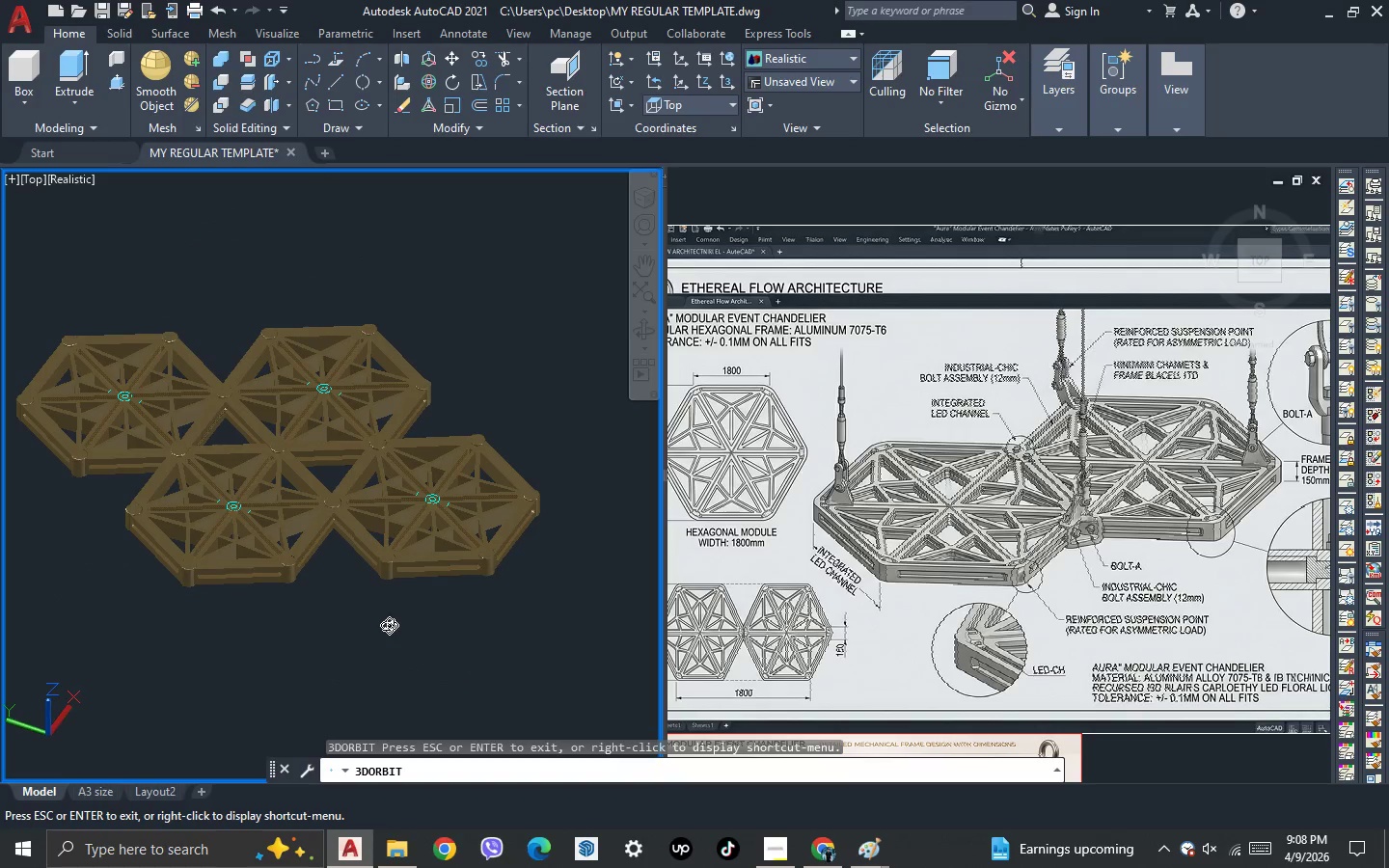 
key(Escape)
 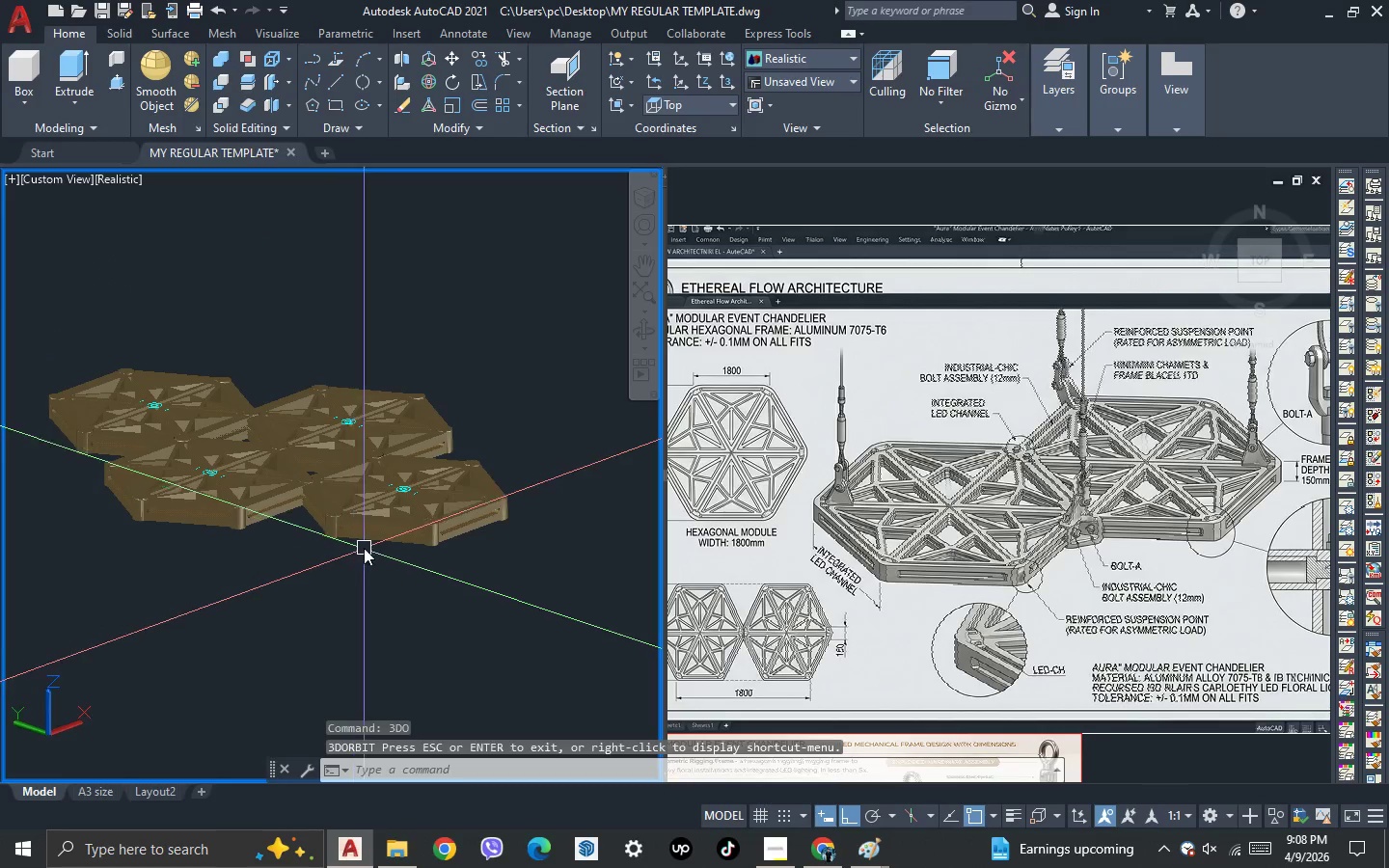 
scroll: coordinate [366, 548], scroll_direction: up, amount: 3.0
 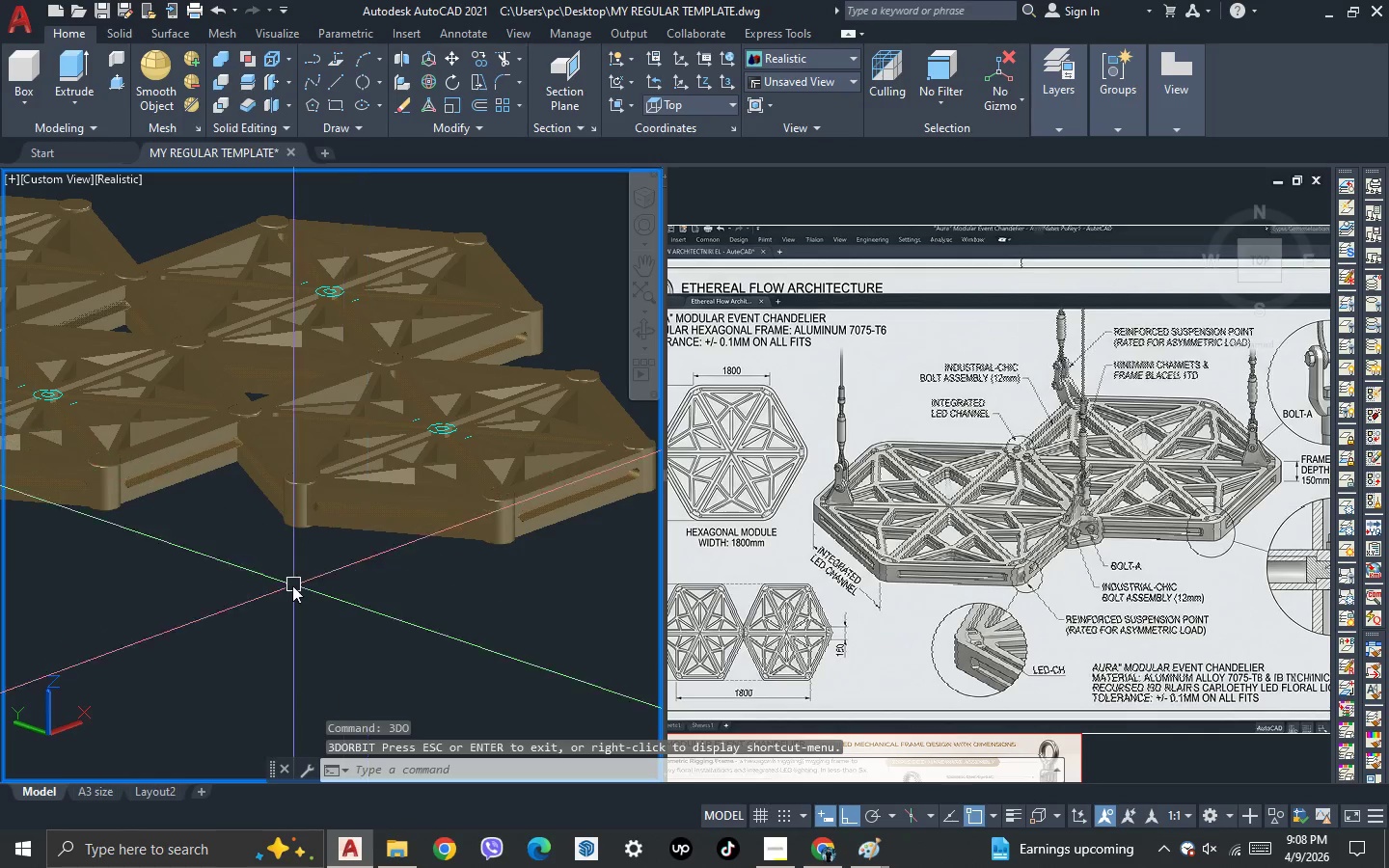 
scroll: coordinate [290, 588], scroll_direction: down, amount: 3.0
 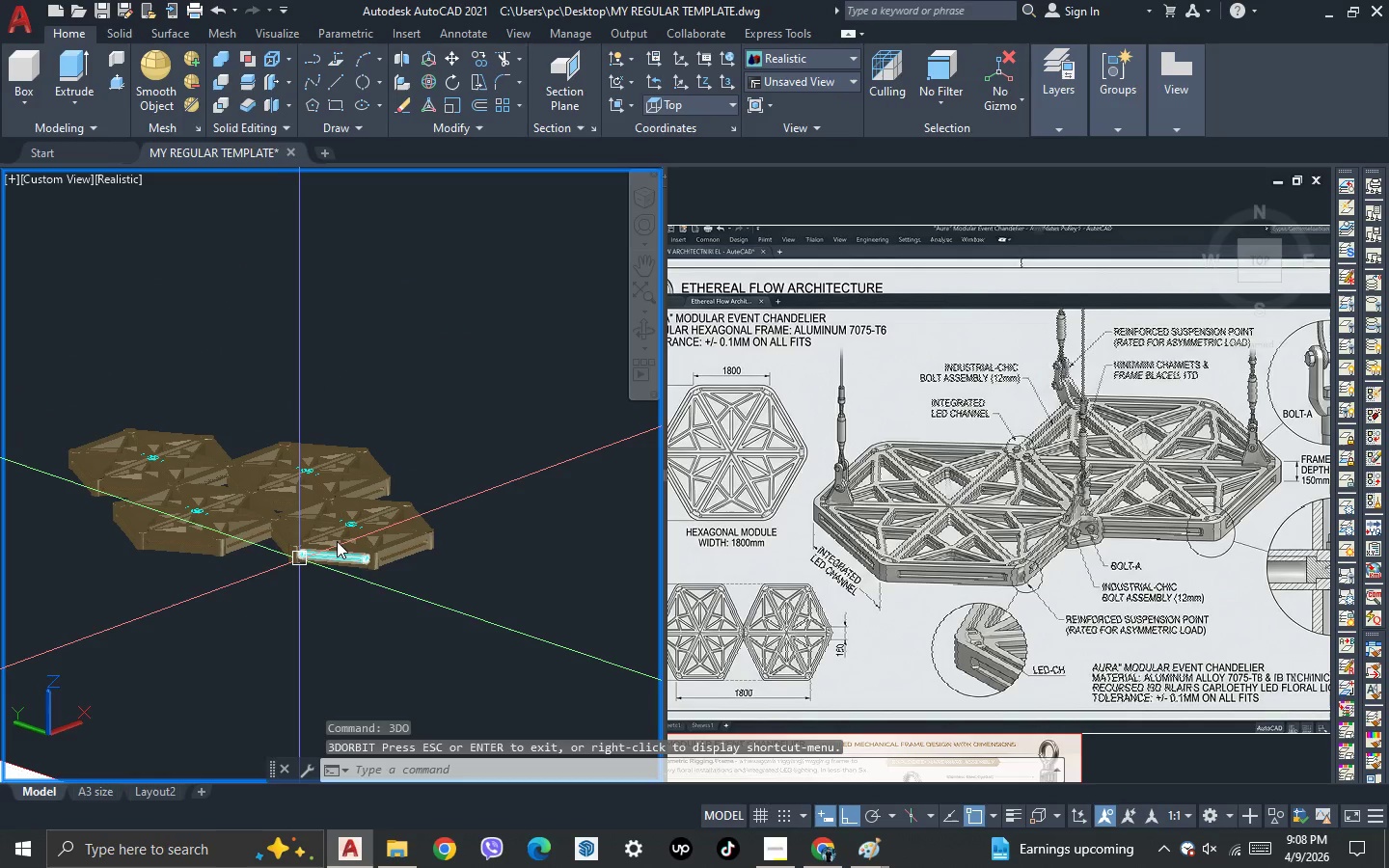 
key(3)
 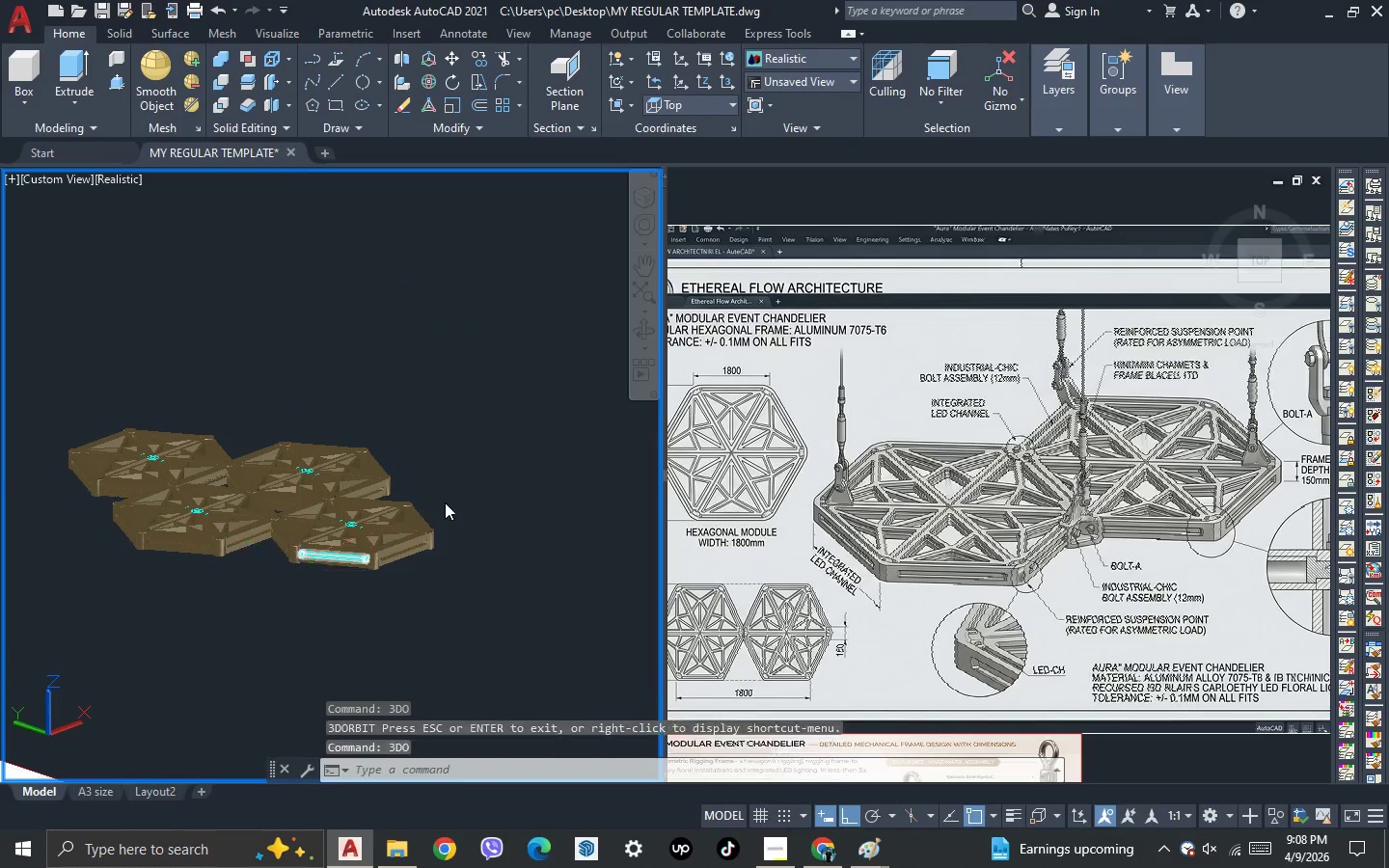 
key(Space)
 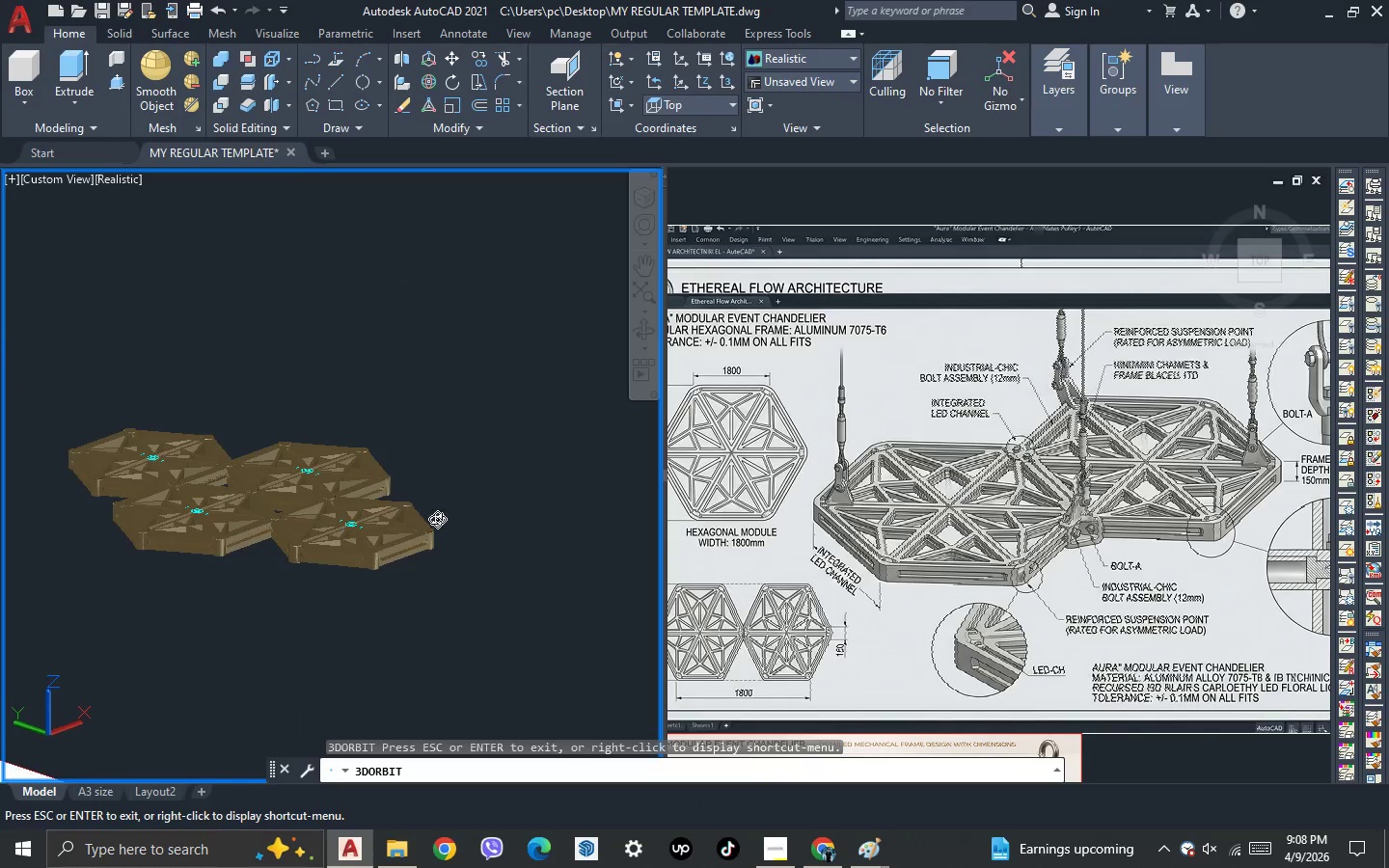 
left_click_drag(start_coordinate=[445, 502], to_coordinate=[300, 655])
 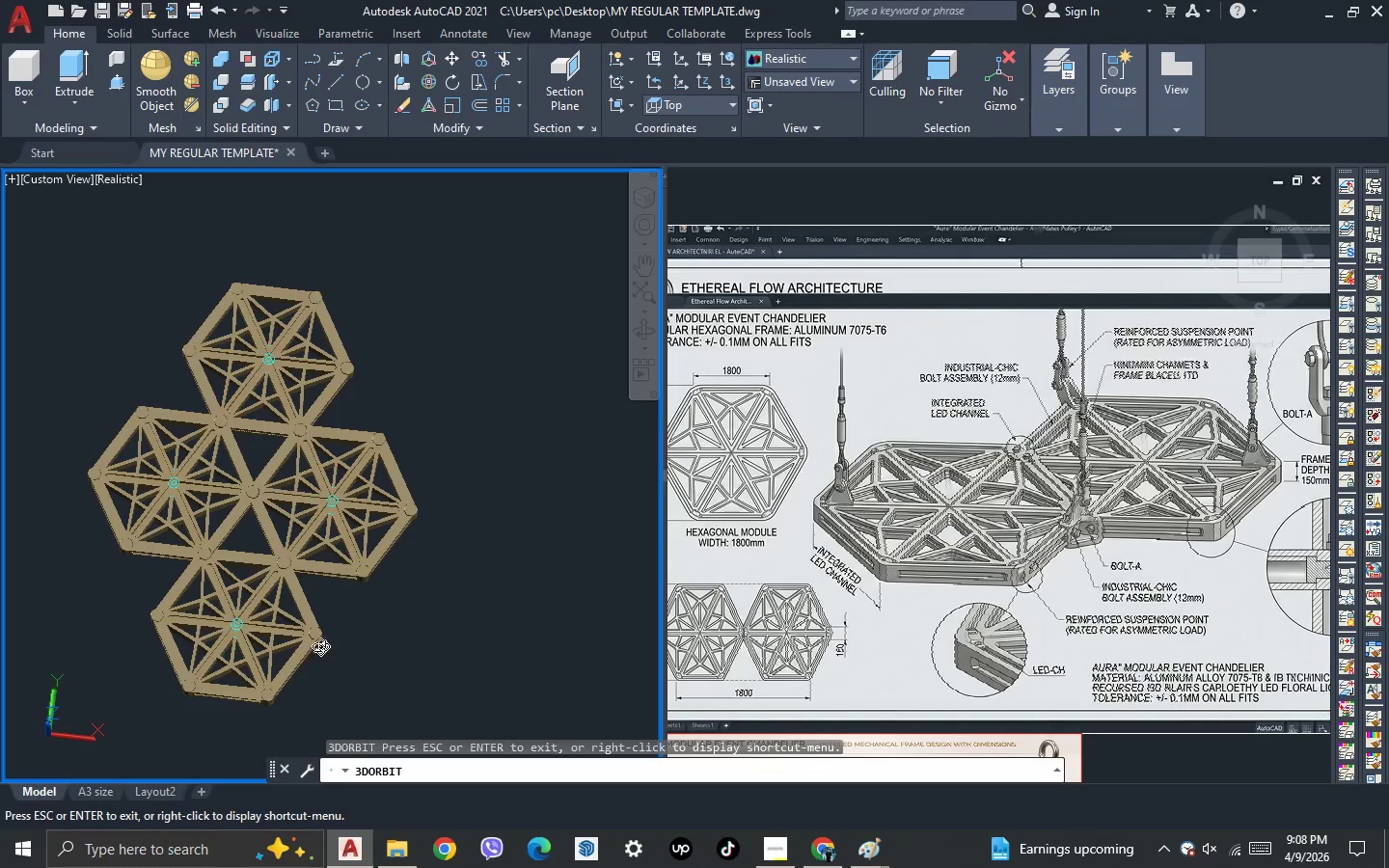 
left_click_drag(start_coordinate=[300, 655], to_coordinate=[483, 578])
 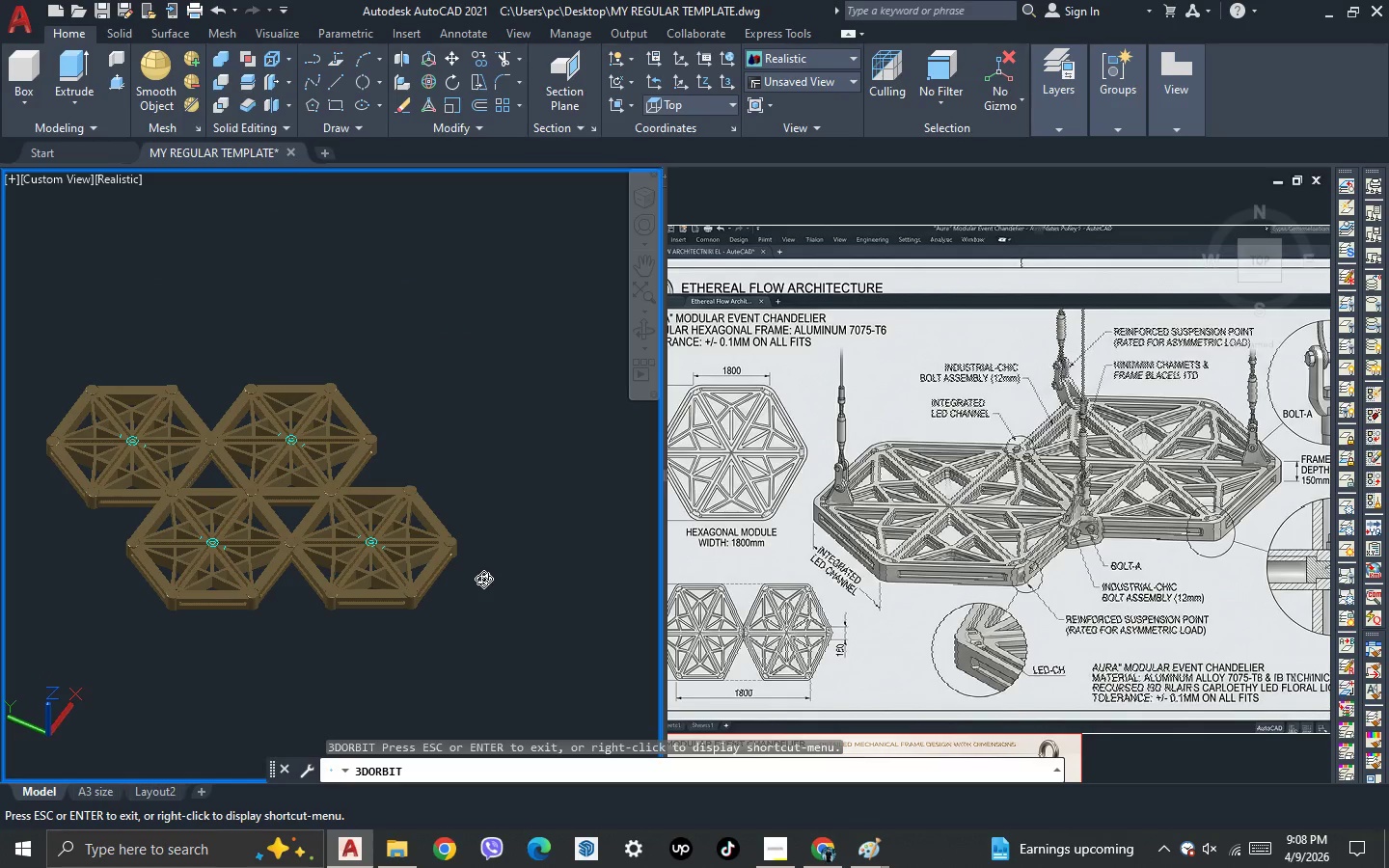 
wait(7.11)
 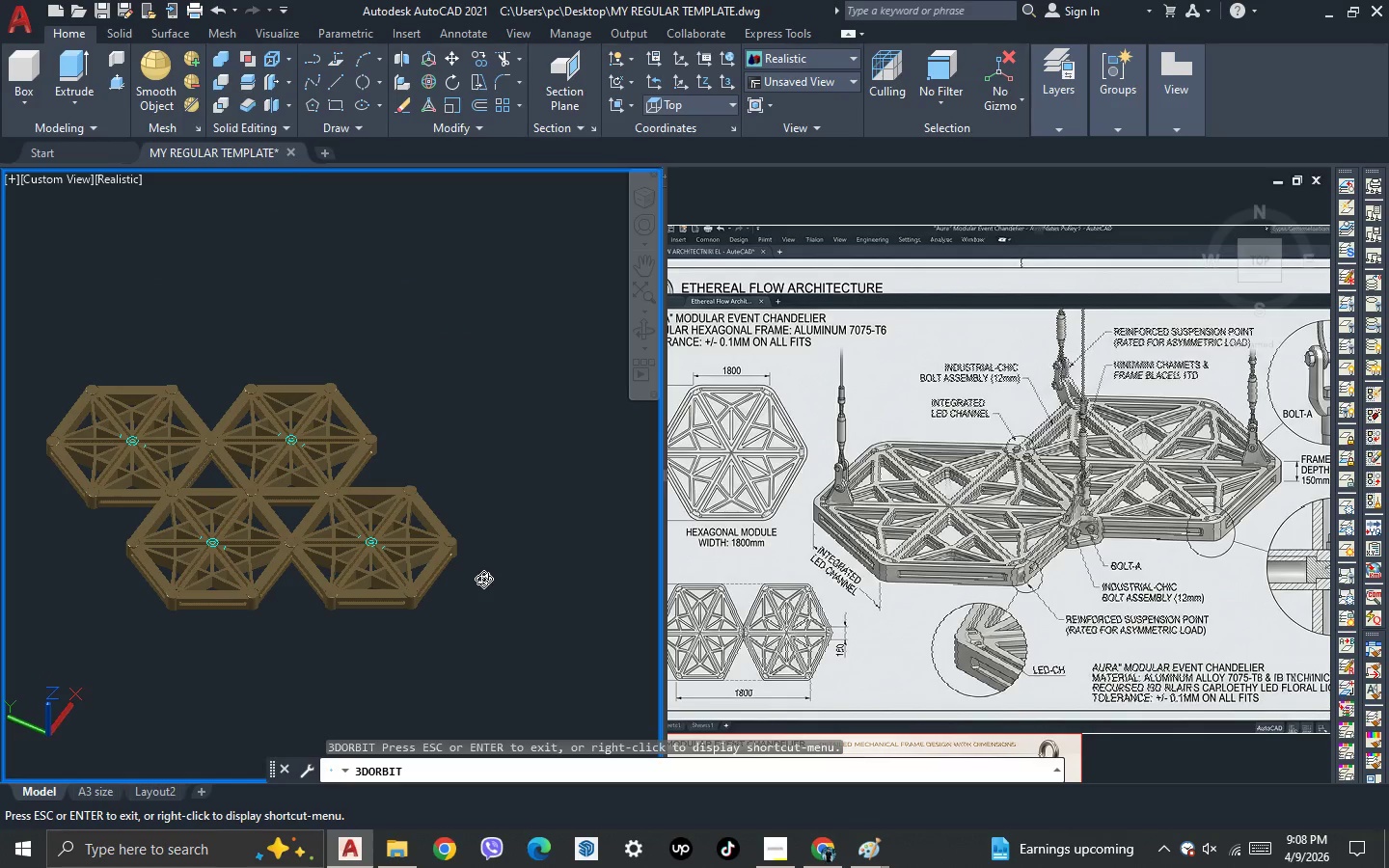 
key(Escape)
 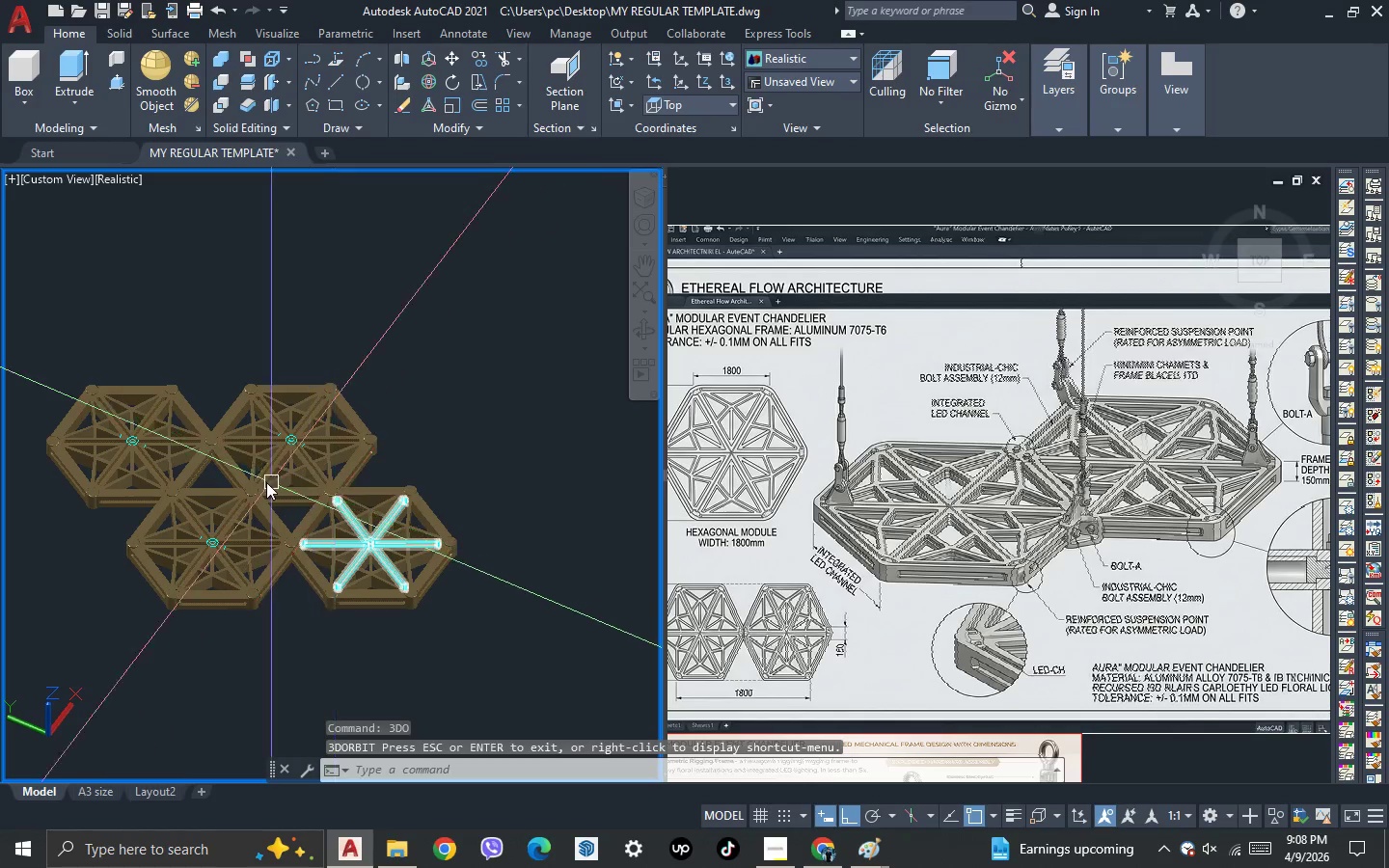 
scroll: coordinate [264, 482], scroll_direction: up, amount: 3.0
 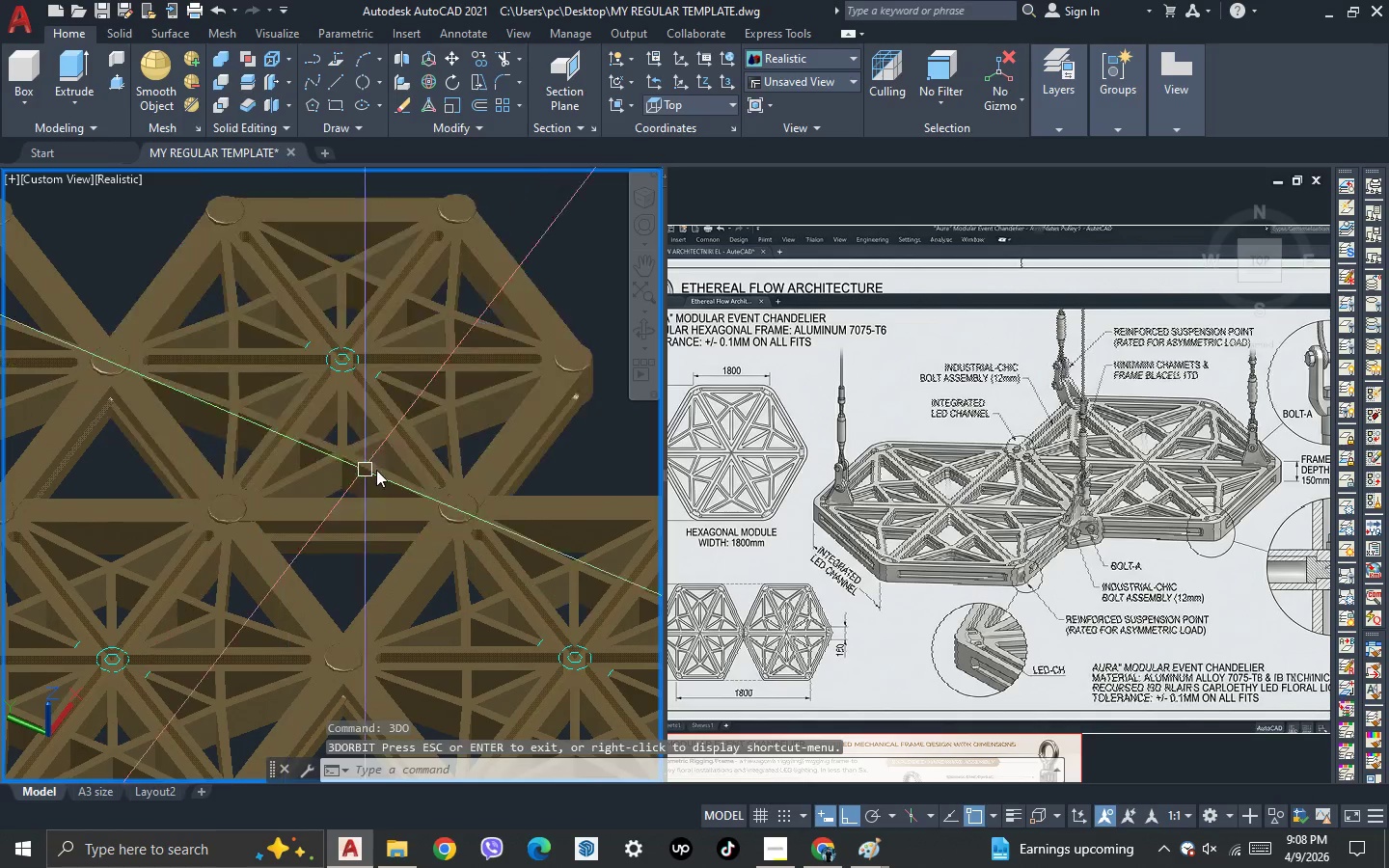 
scroll: coordinate [381, 471], scroll_direction: down, amount: 2.0
 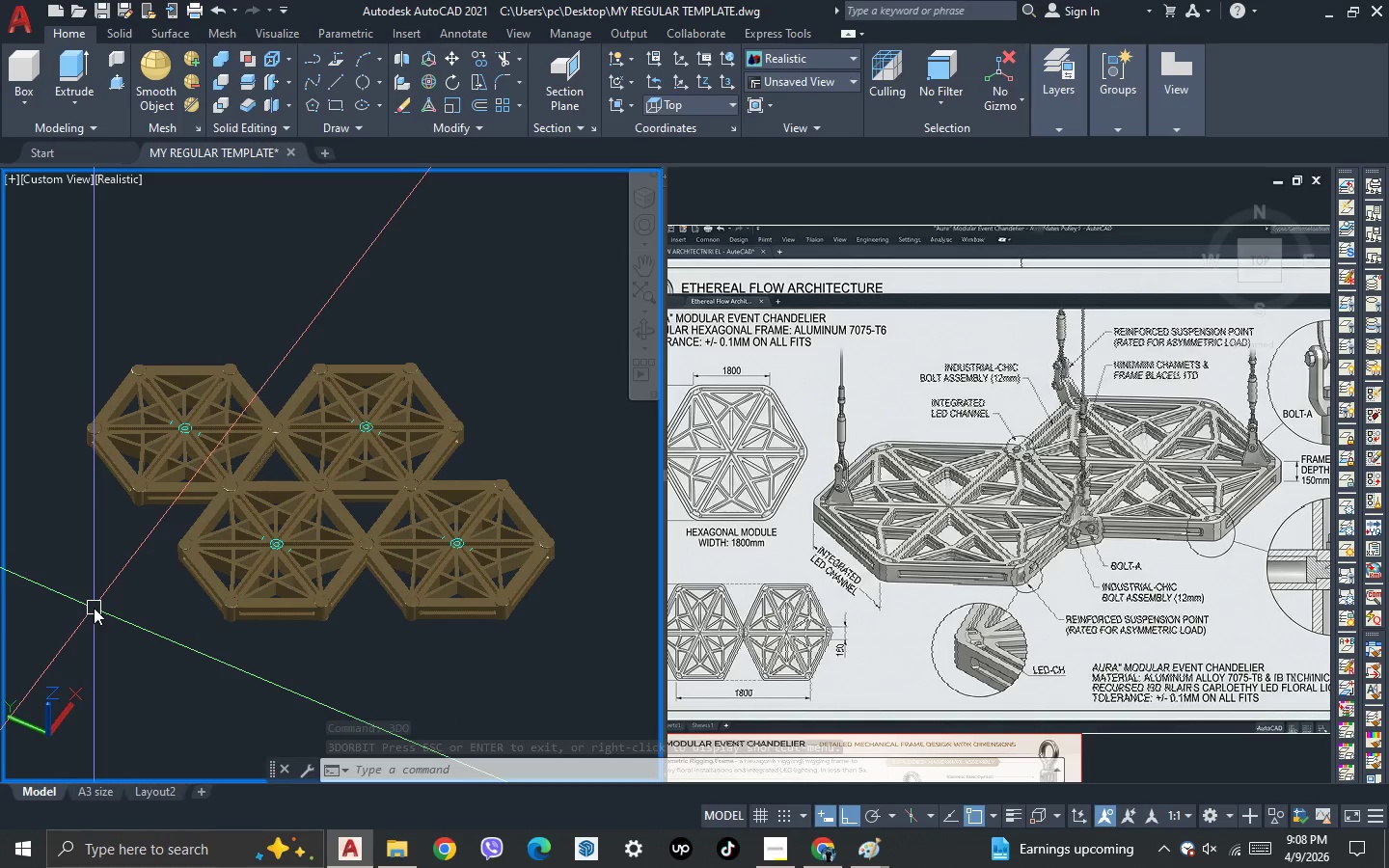 
scroll: coordinate [156, 578], scroll_direction: up, amount: 1.0
 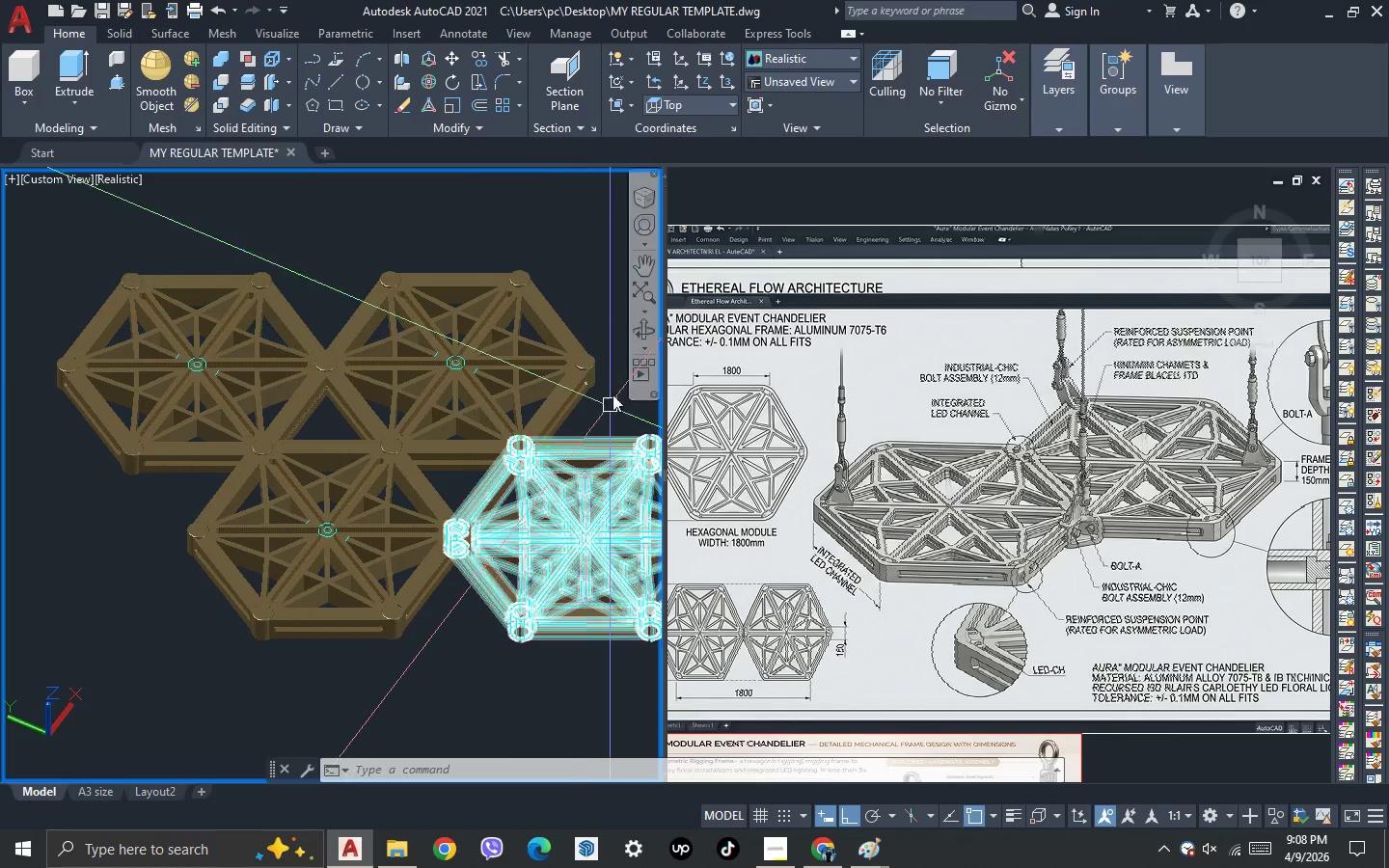 
left_click_drag(start_coordinate=[561, 447], to_coordinate=[505, 475])
 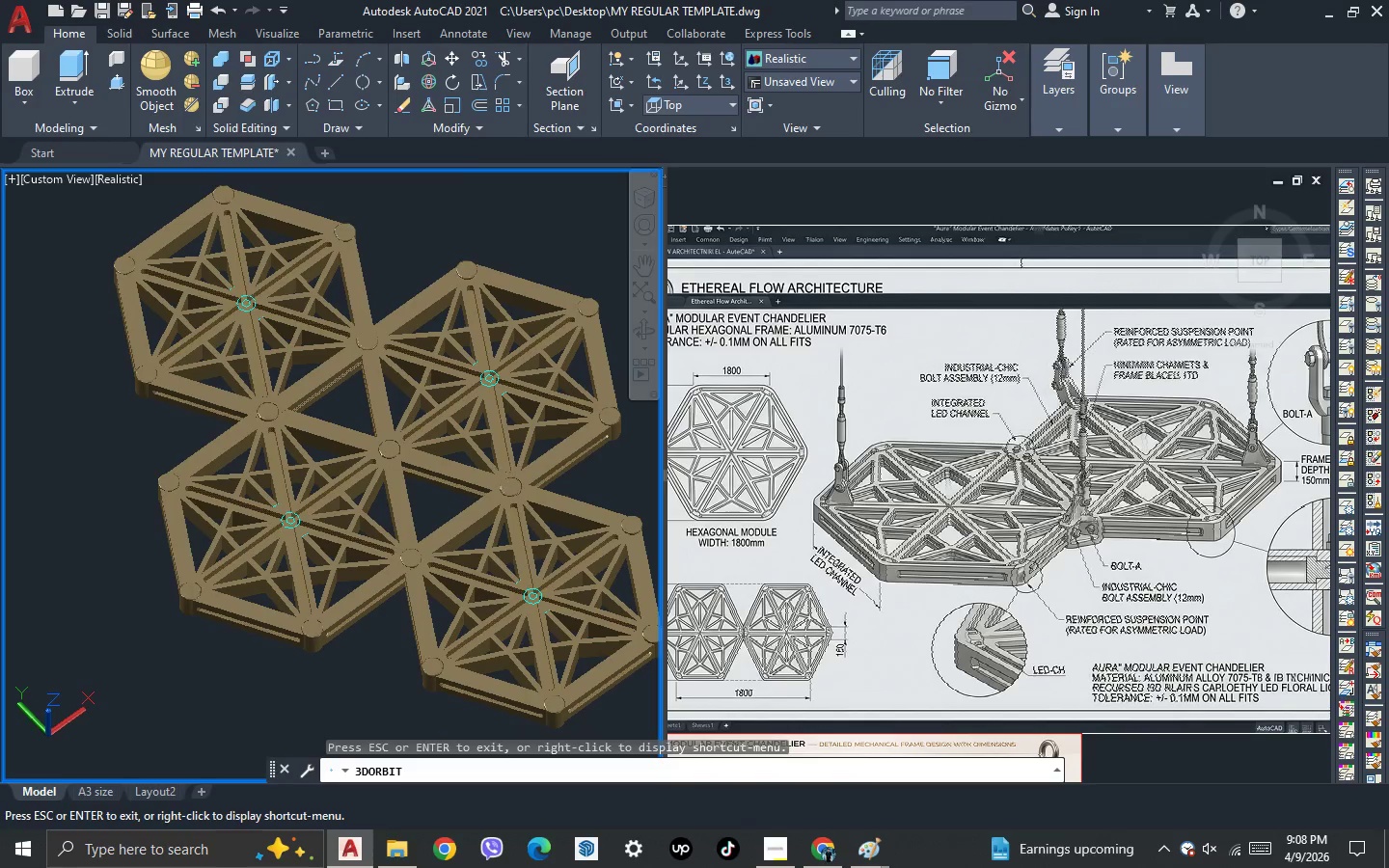 
key(Escape)
 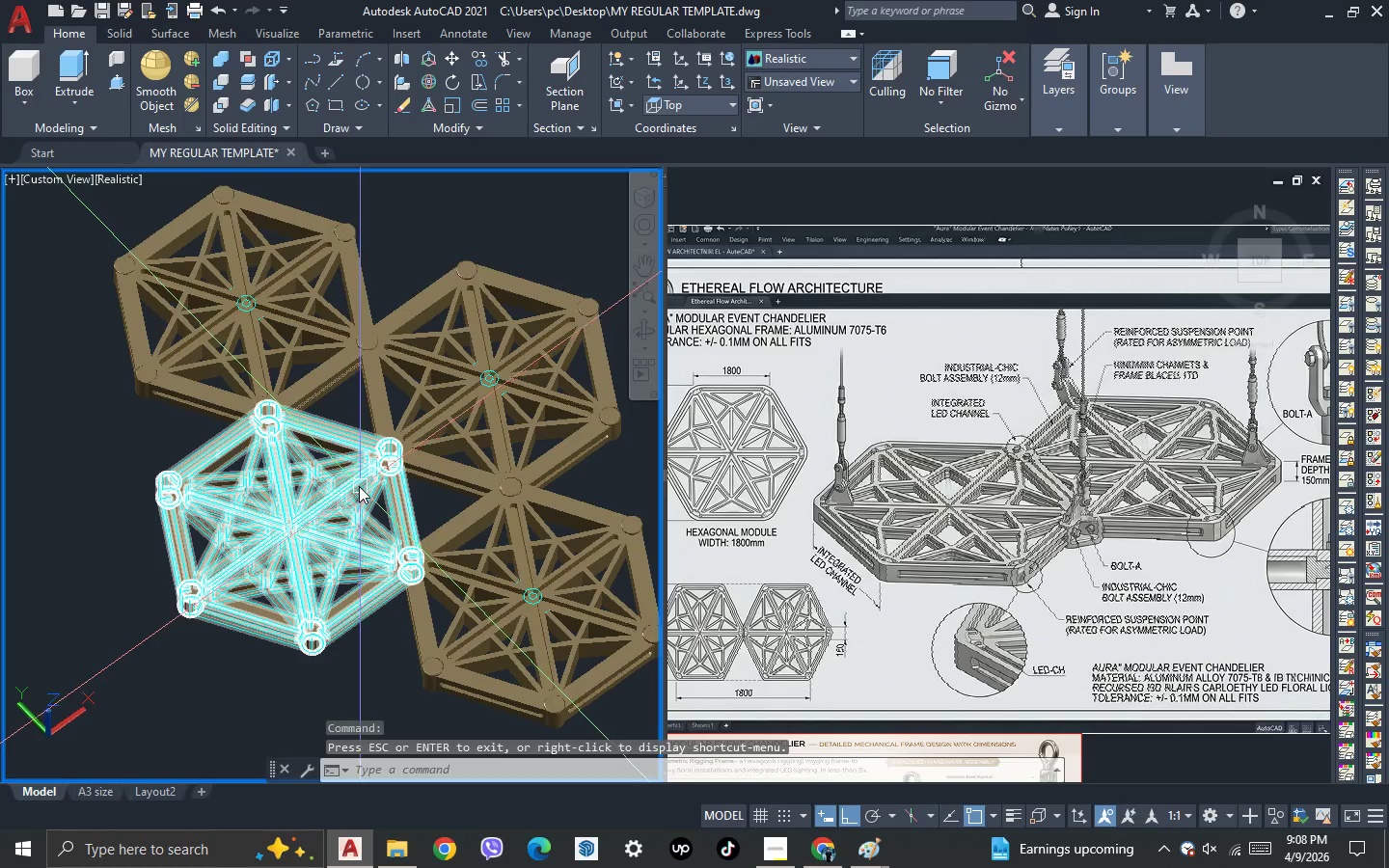 
scroll: coordinate [359, 486], scroll_direction: down, amount: 1.0
 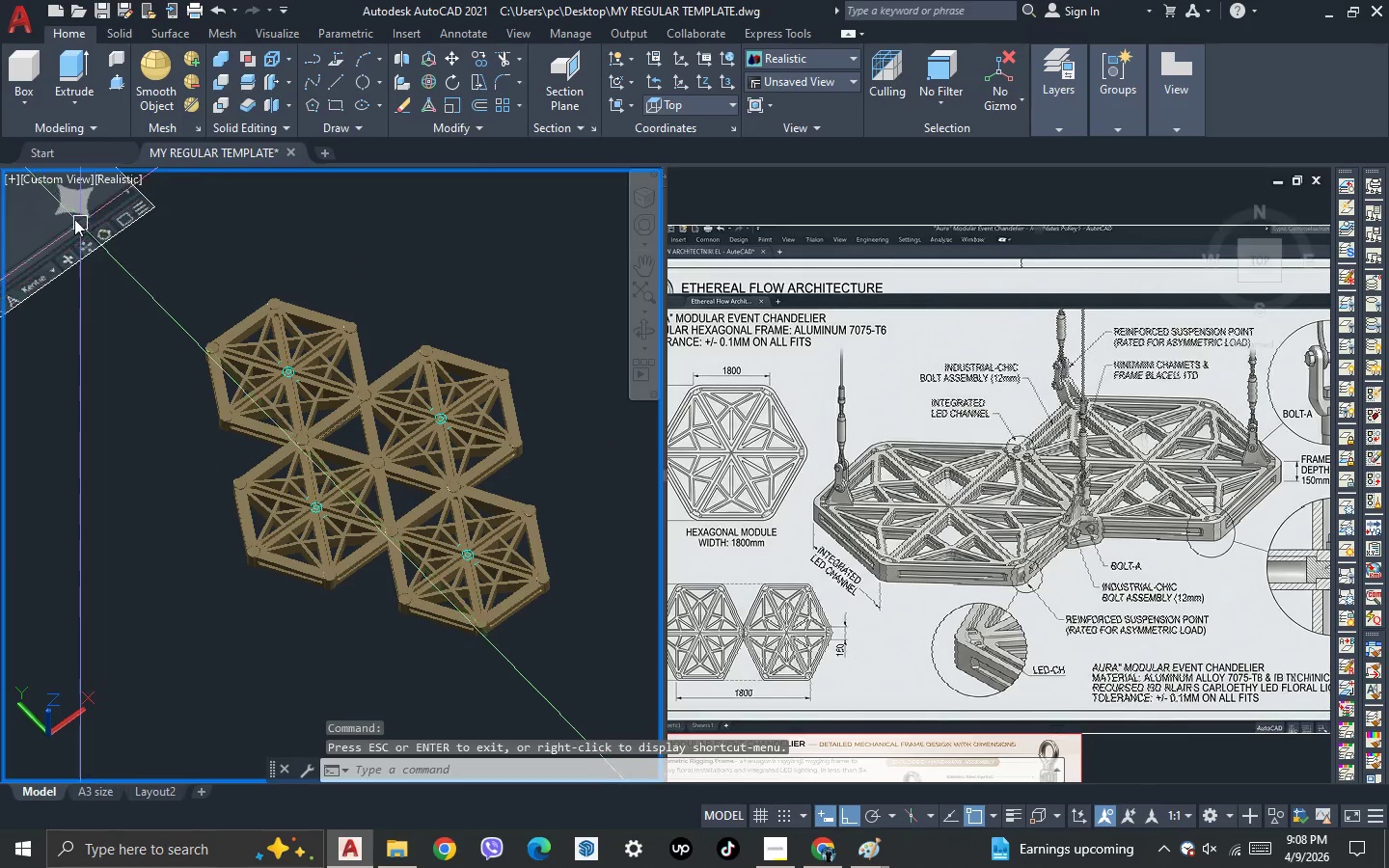 
left_click([37, 179])
 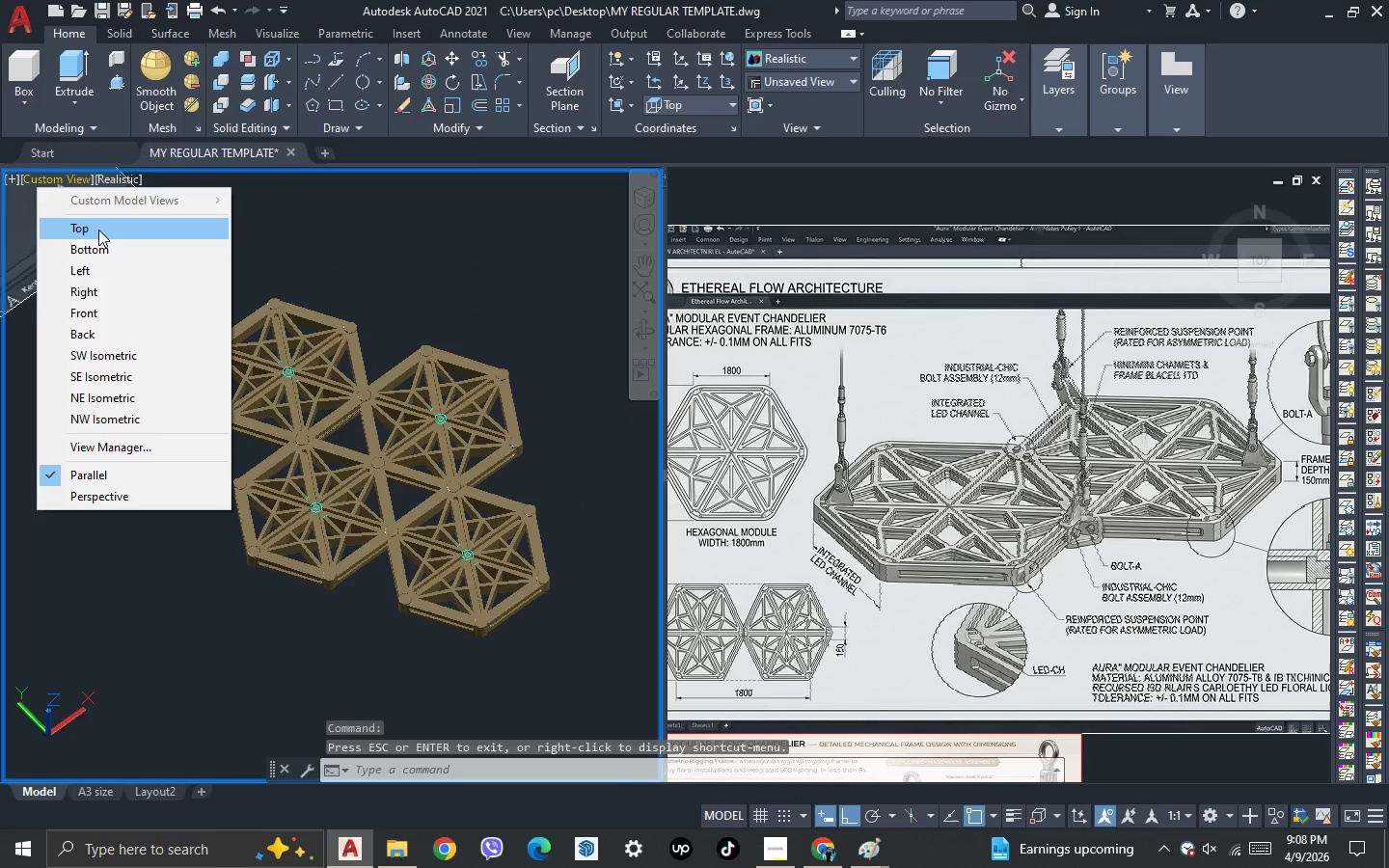 
left_click([101, 231])
 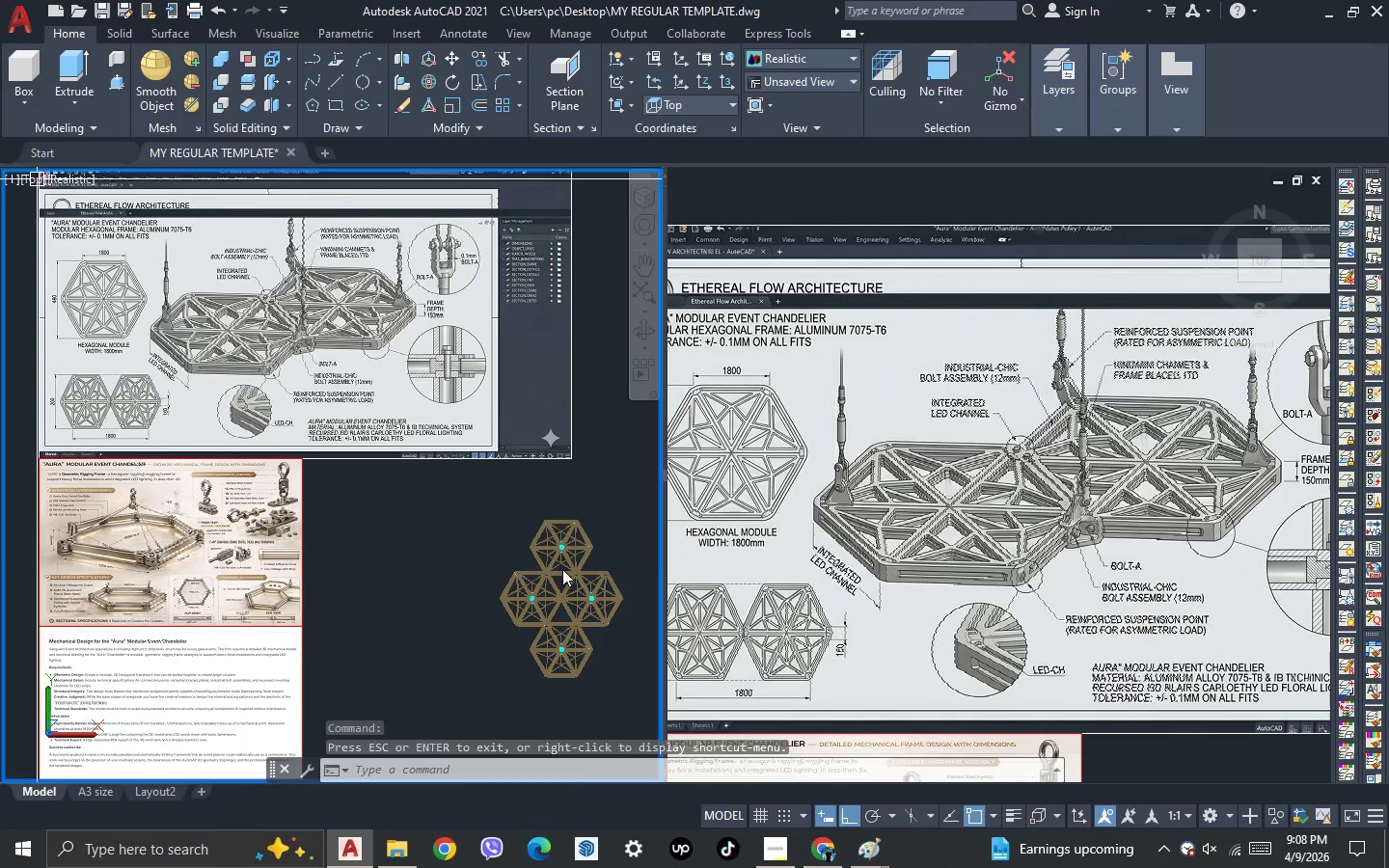 
scroll: coordinate [456, 502], scroll_direction: up, amount: 5.0
 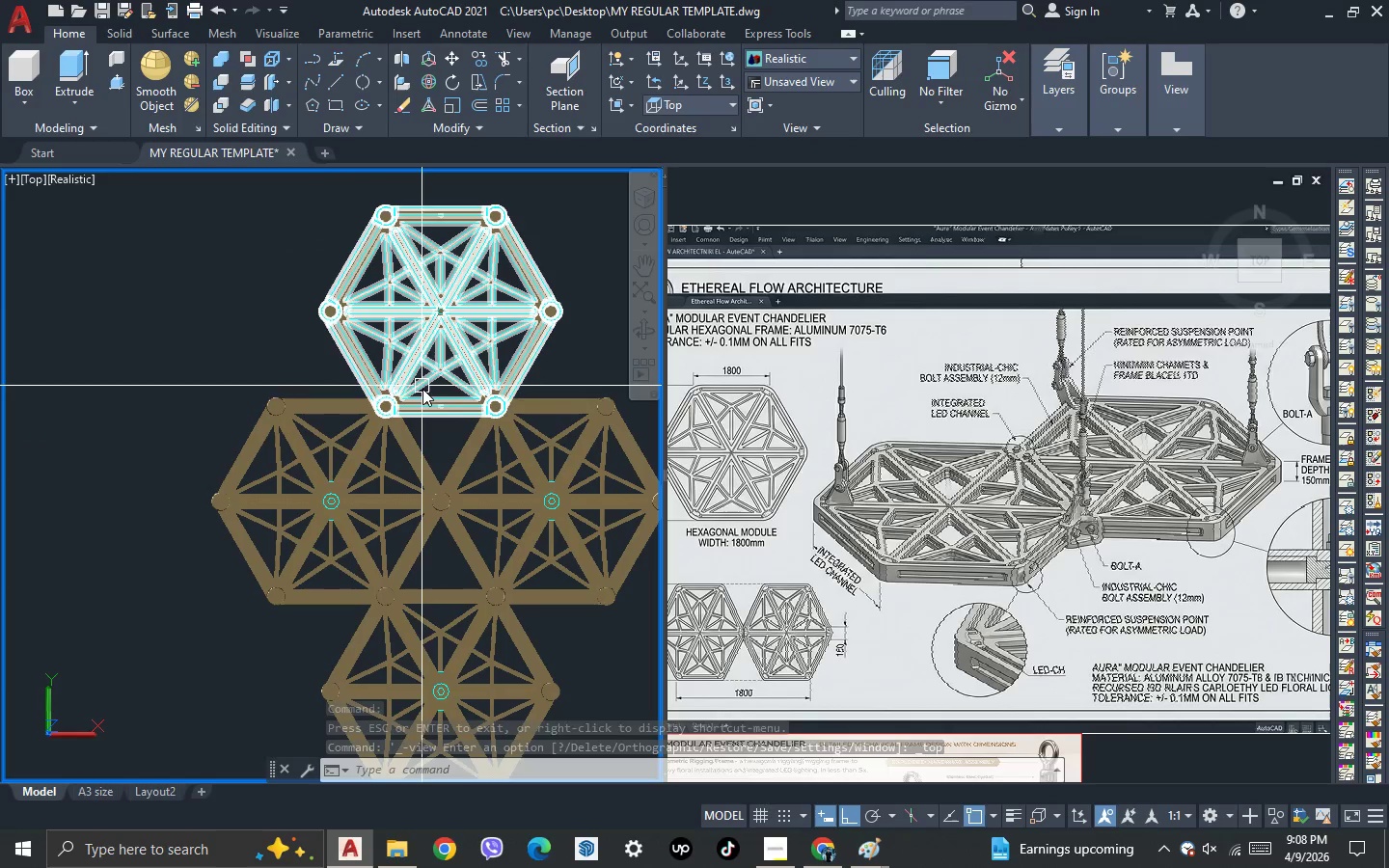 
scroll: coordinate [434, 519], scroll_direction: down, amount: 2.0
 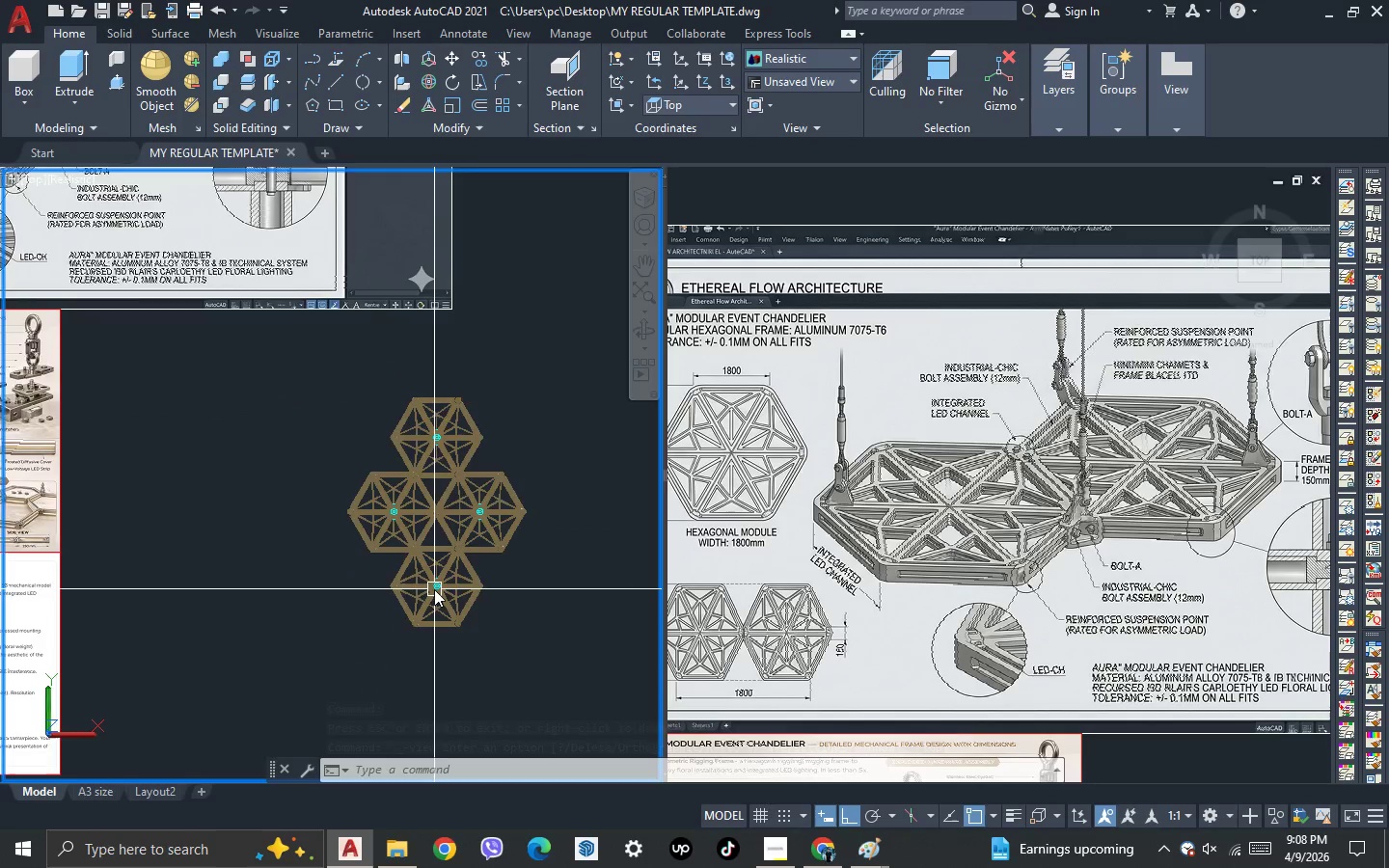 
scroll: coordinate [434, 589], scroll_direction: up, amount: 2.0
 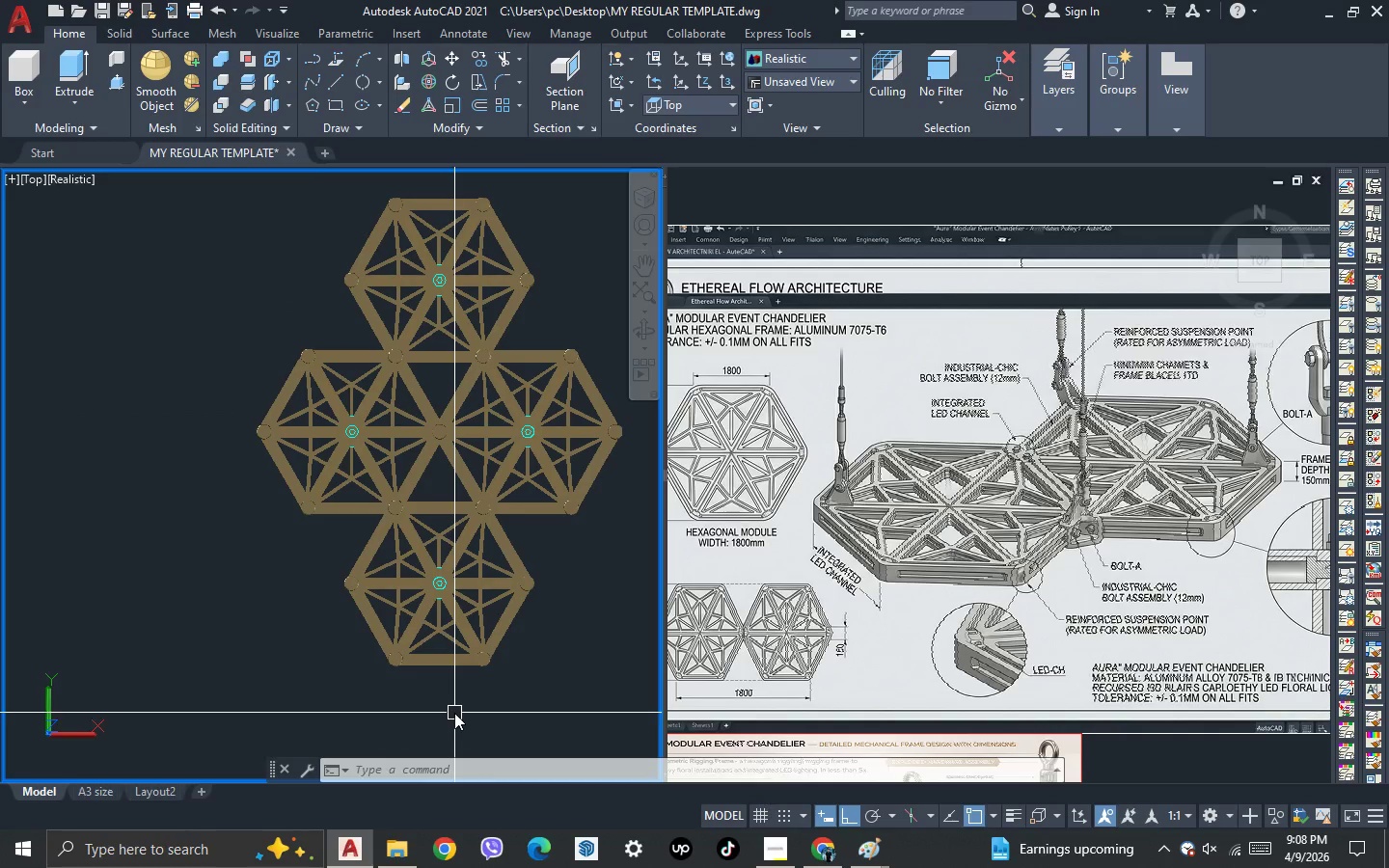 
wait(11.11)
 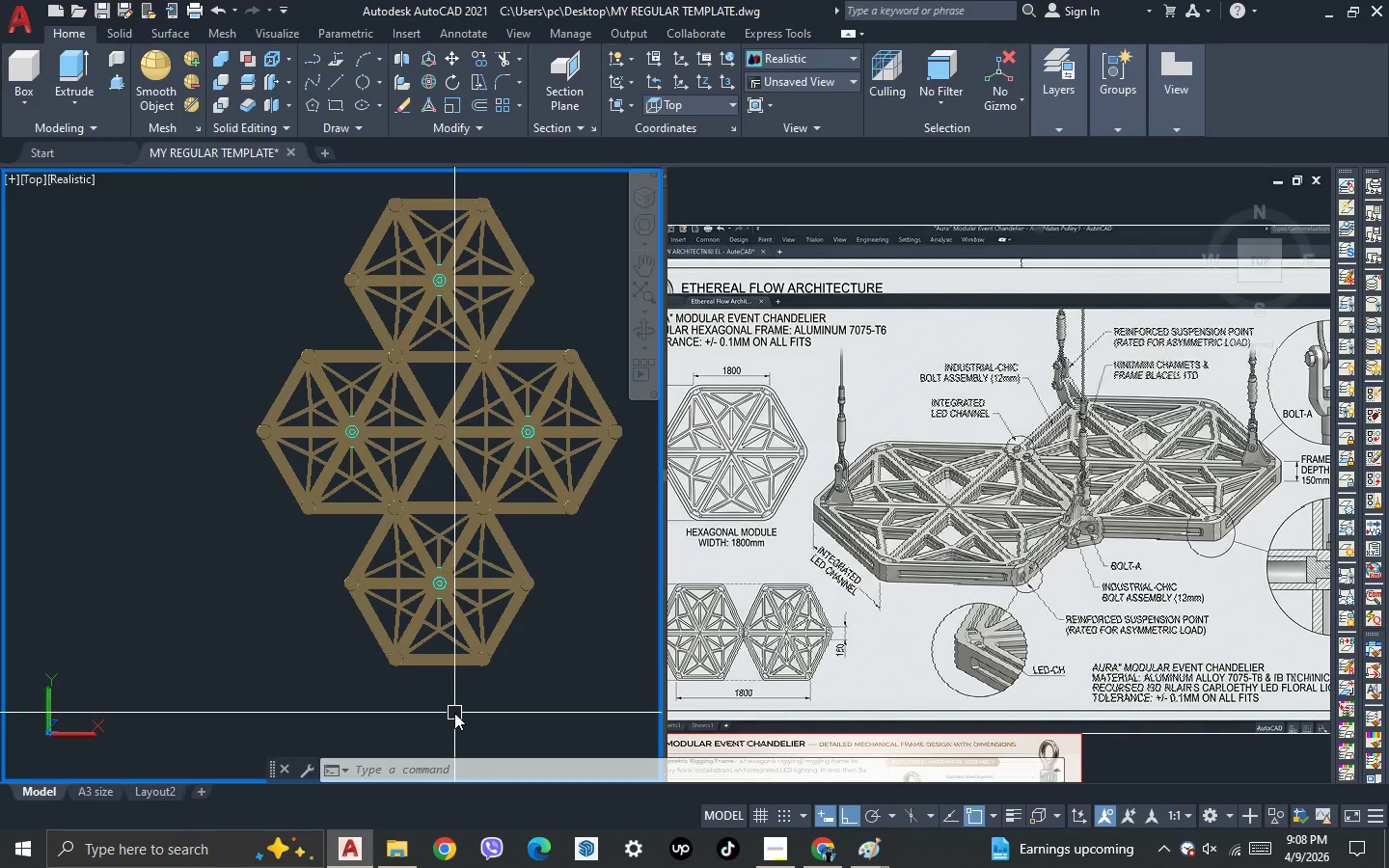 
key(3)
 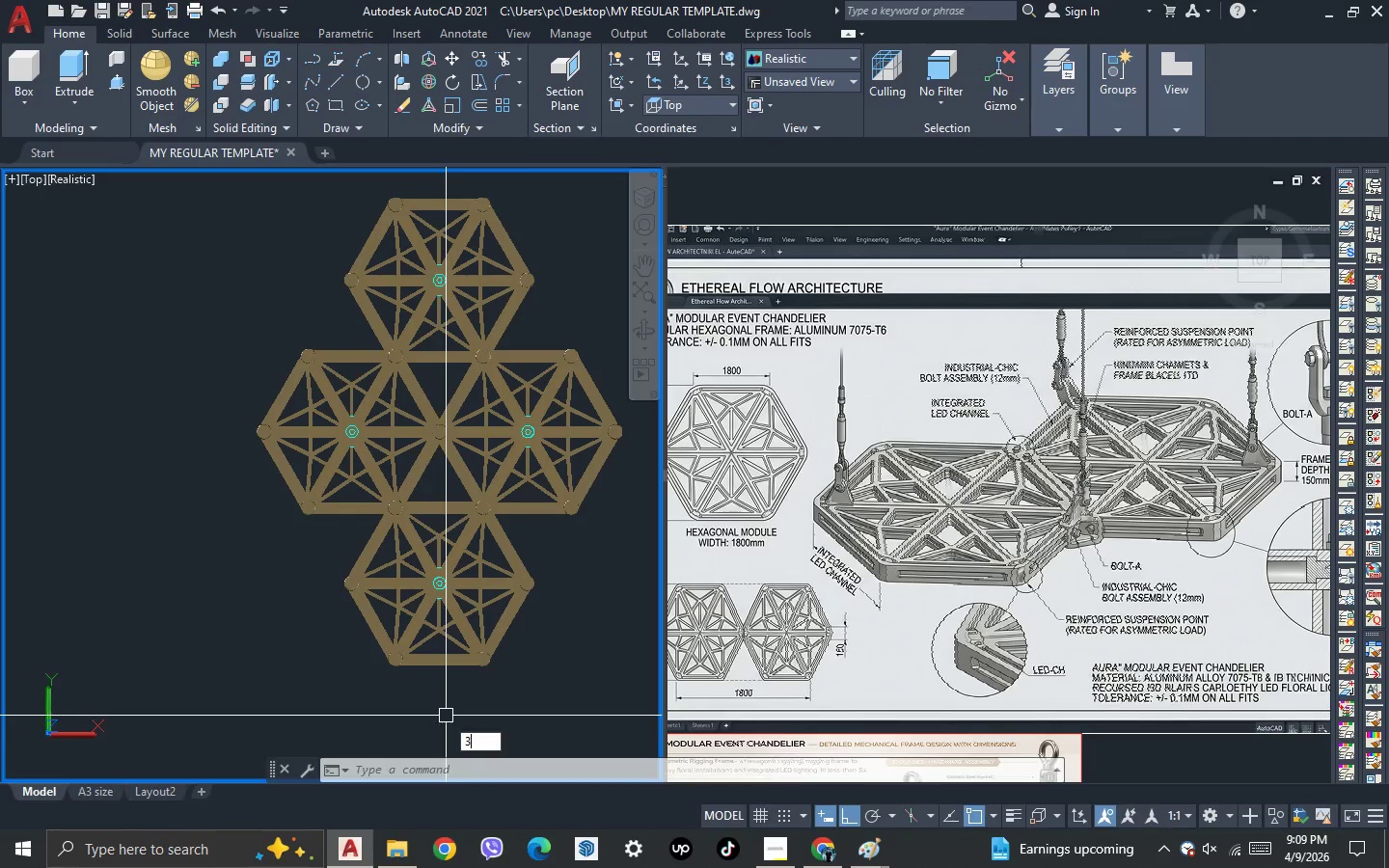 
key(Space)
 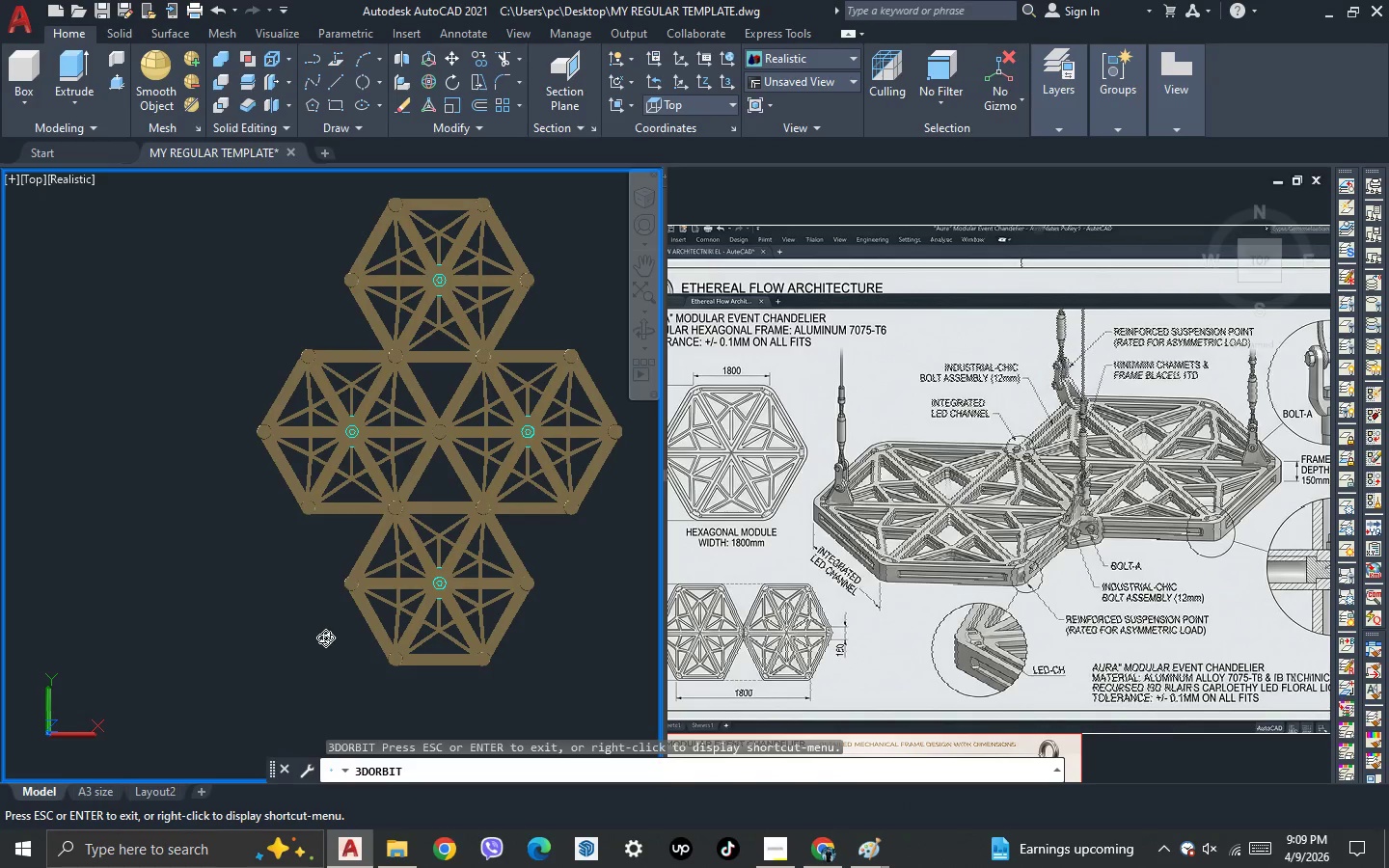 
left_click_drag(start_coordinate=[325, 637], to_coordinate=[398, 570])
 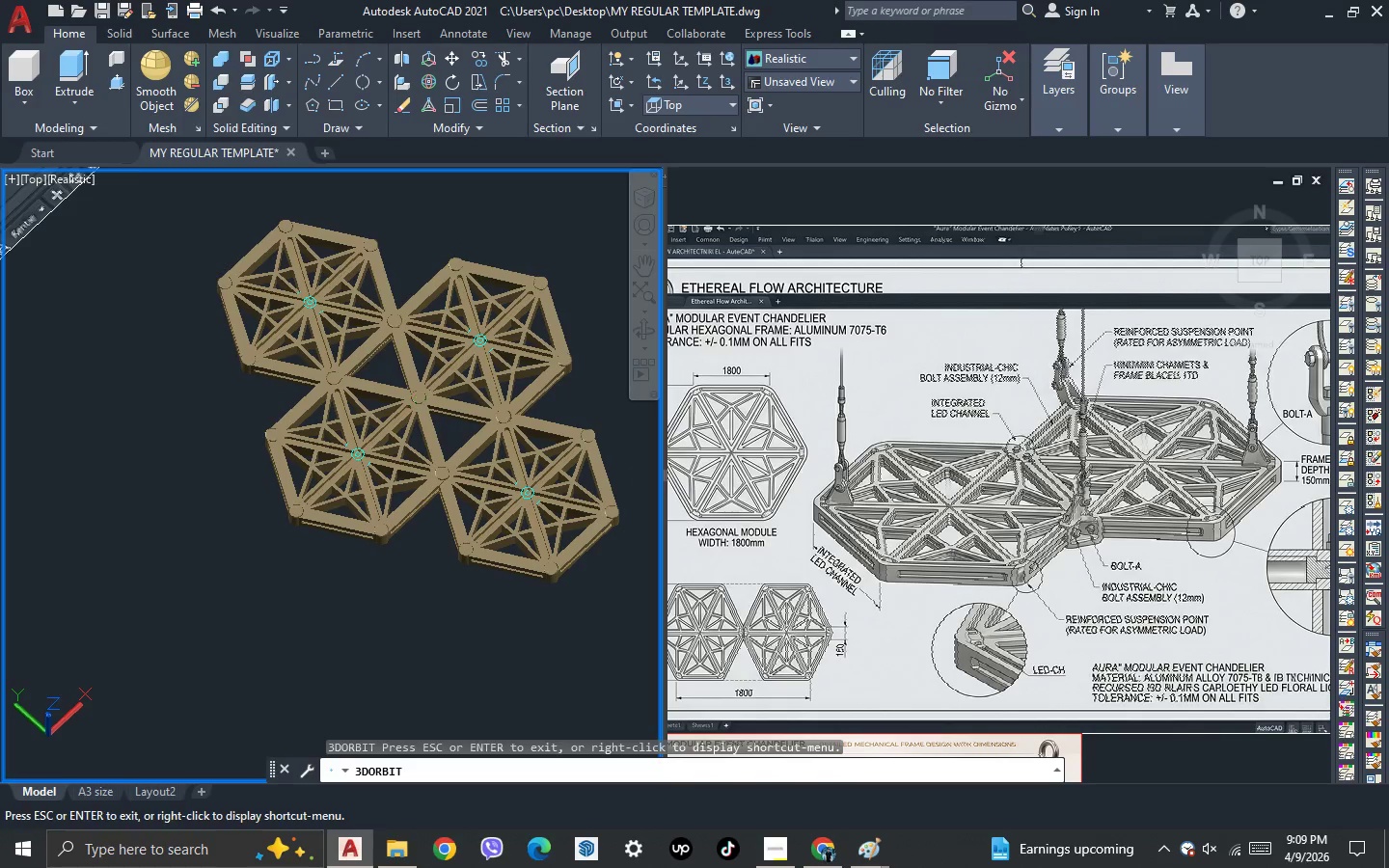 
key(Escape)
 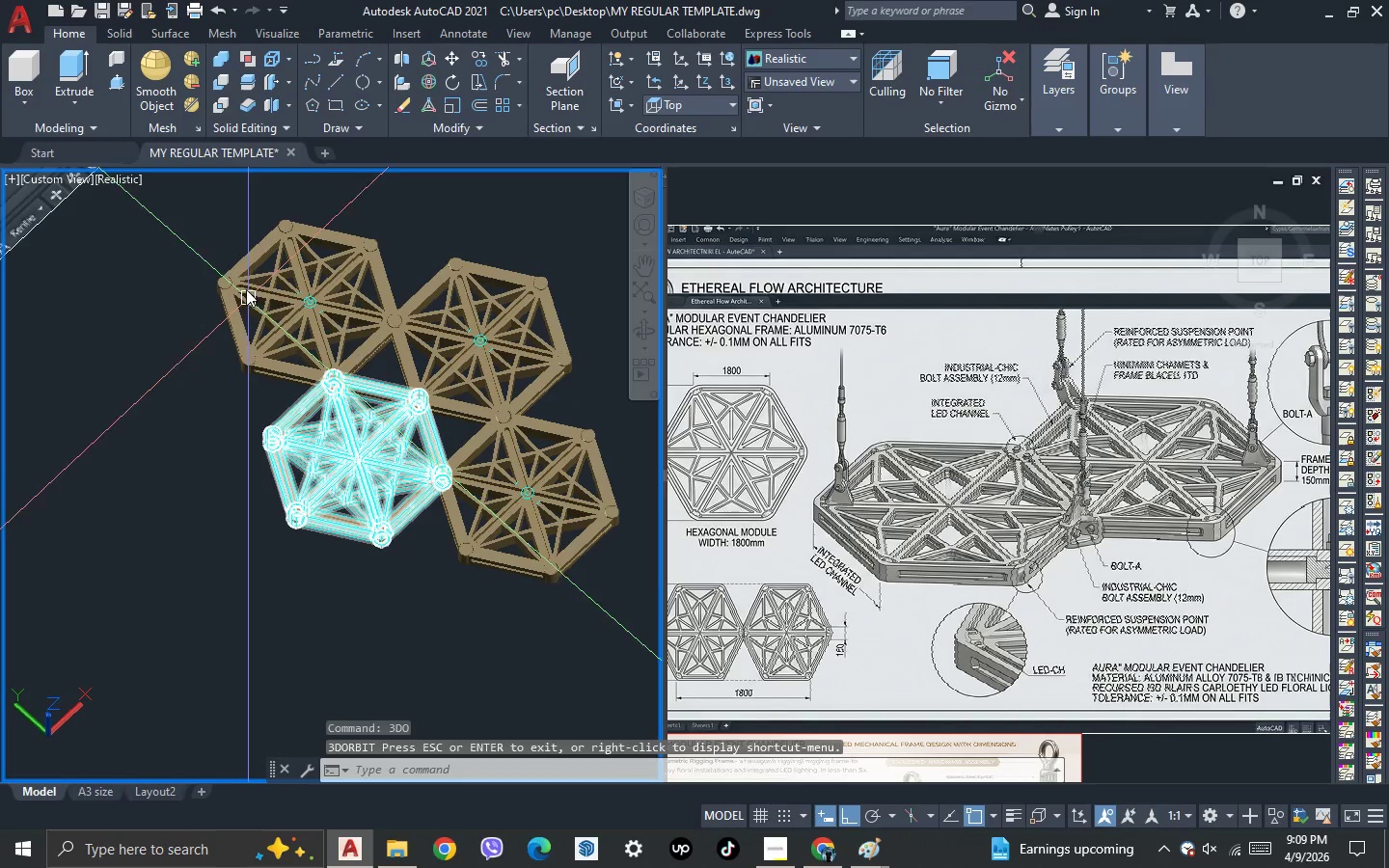 
scroll: coordinate [246, 227], scroll_direction: up, amount: 2.0
 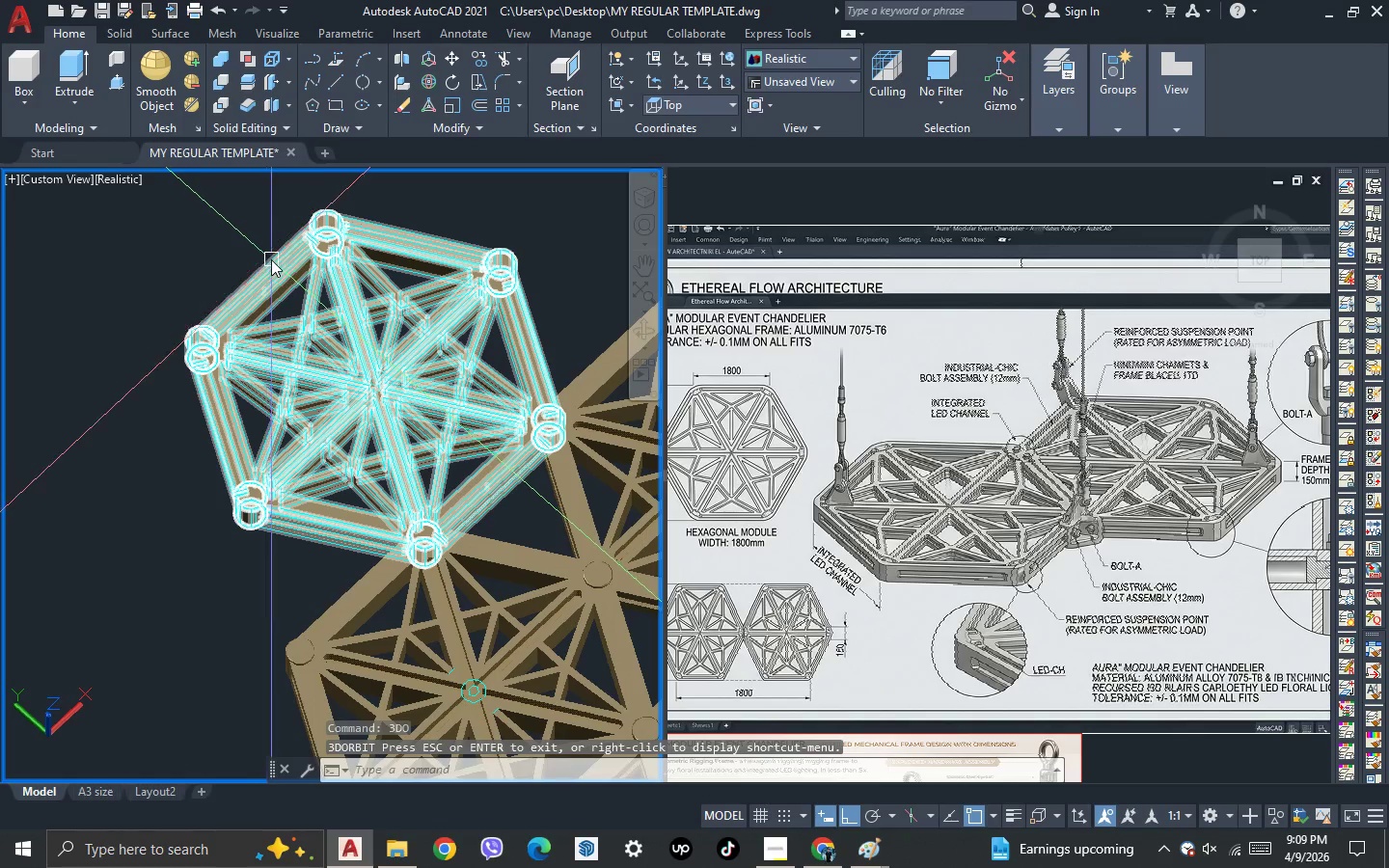 
left_click([271, 260])
 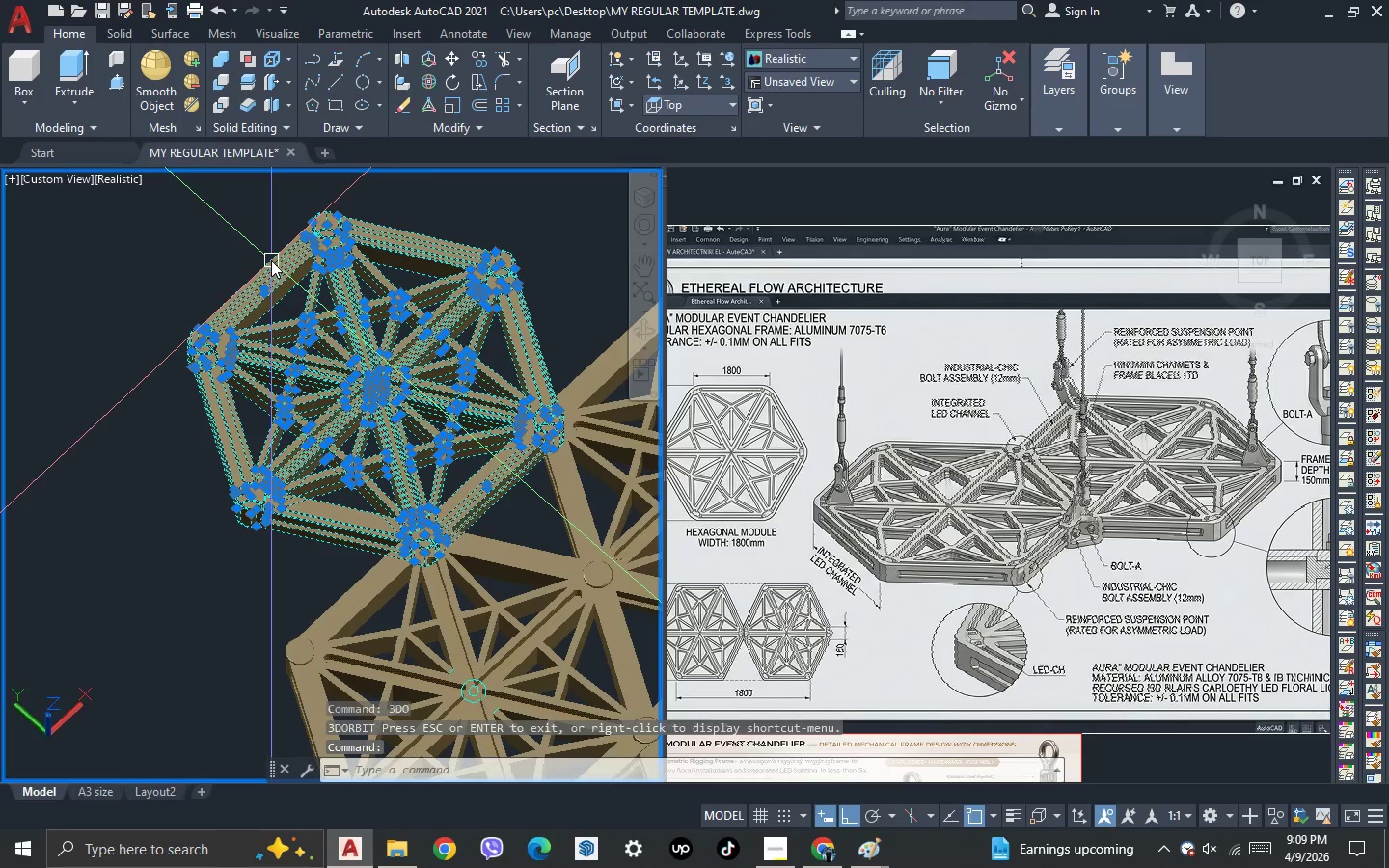 
scroll: coordinate [271, 260], scroll_direction: down, amount: 1.0
 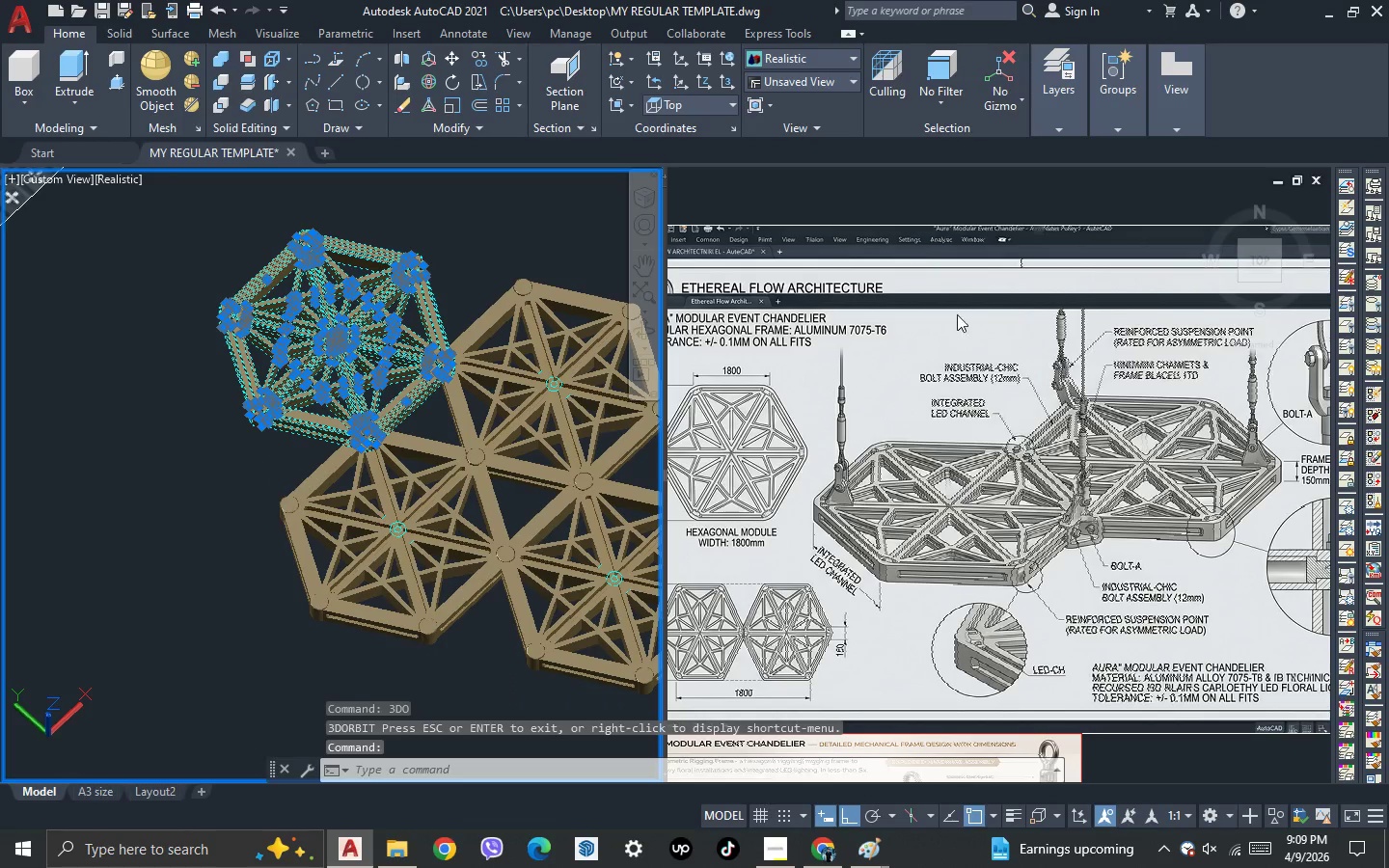 
left_click([889, 178])
 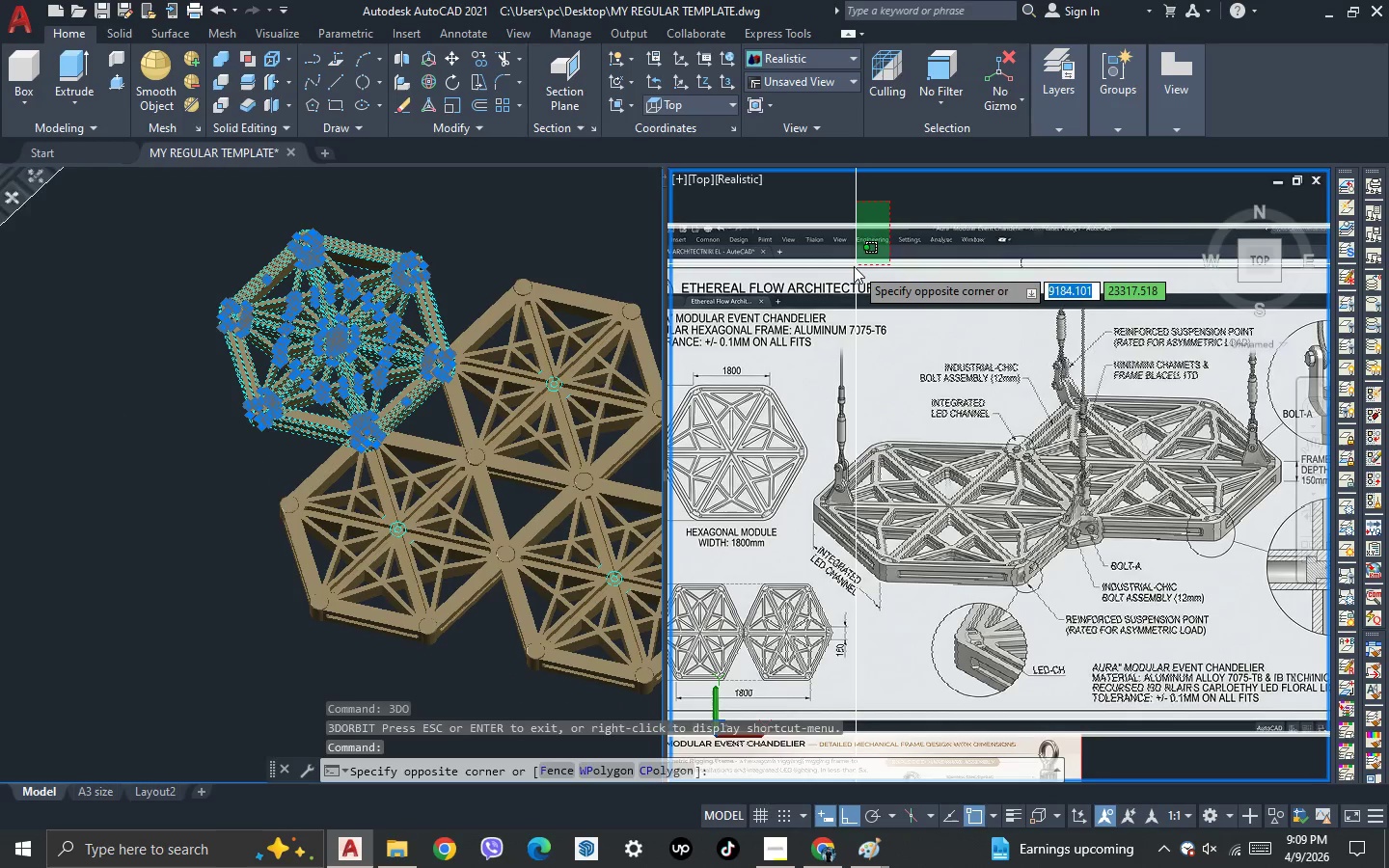 
double_click([854, 266])
 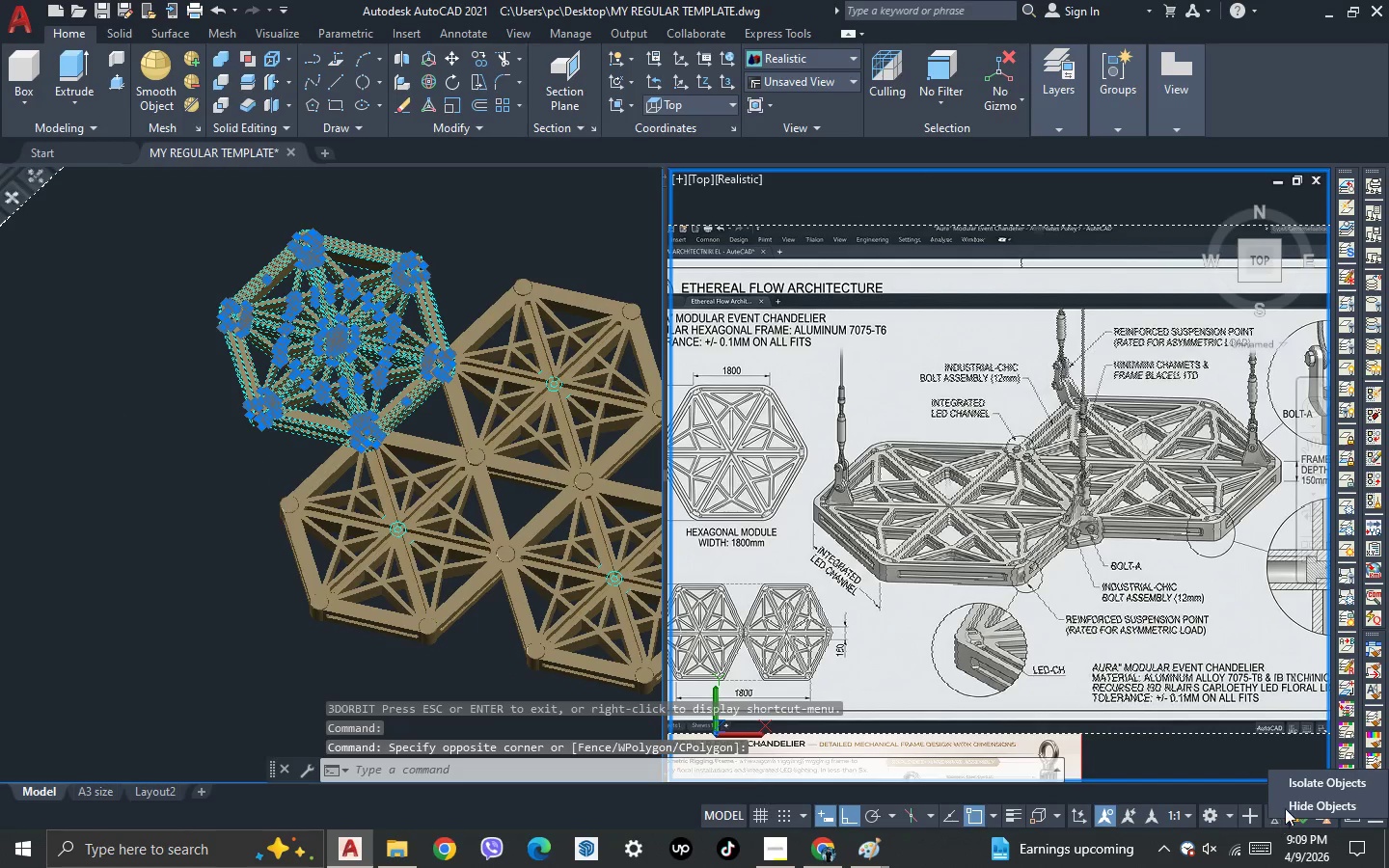 
left_click([1314, 782])
 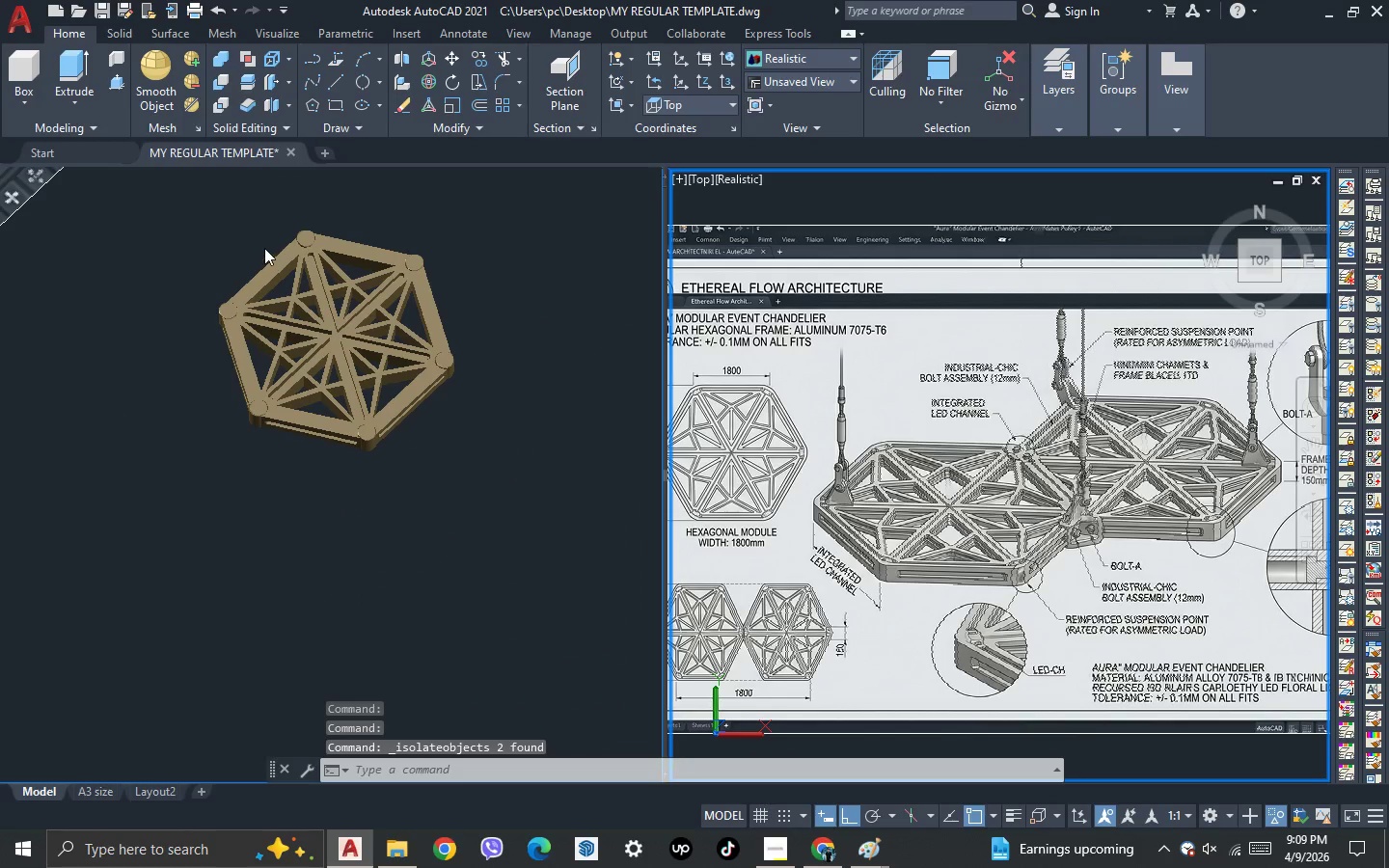 
left_click([262, 244])
 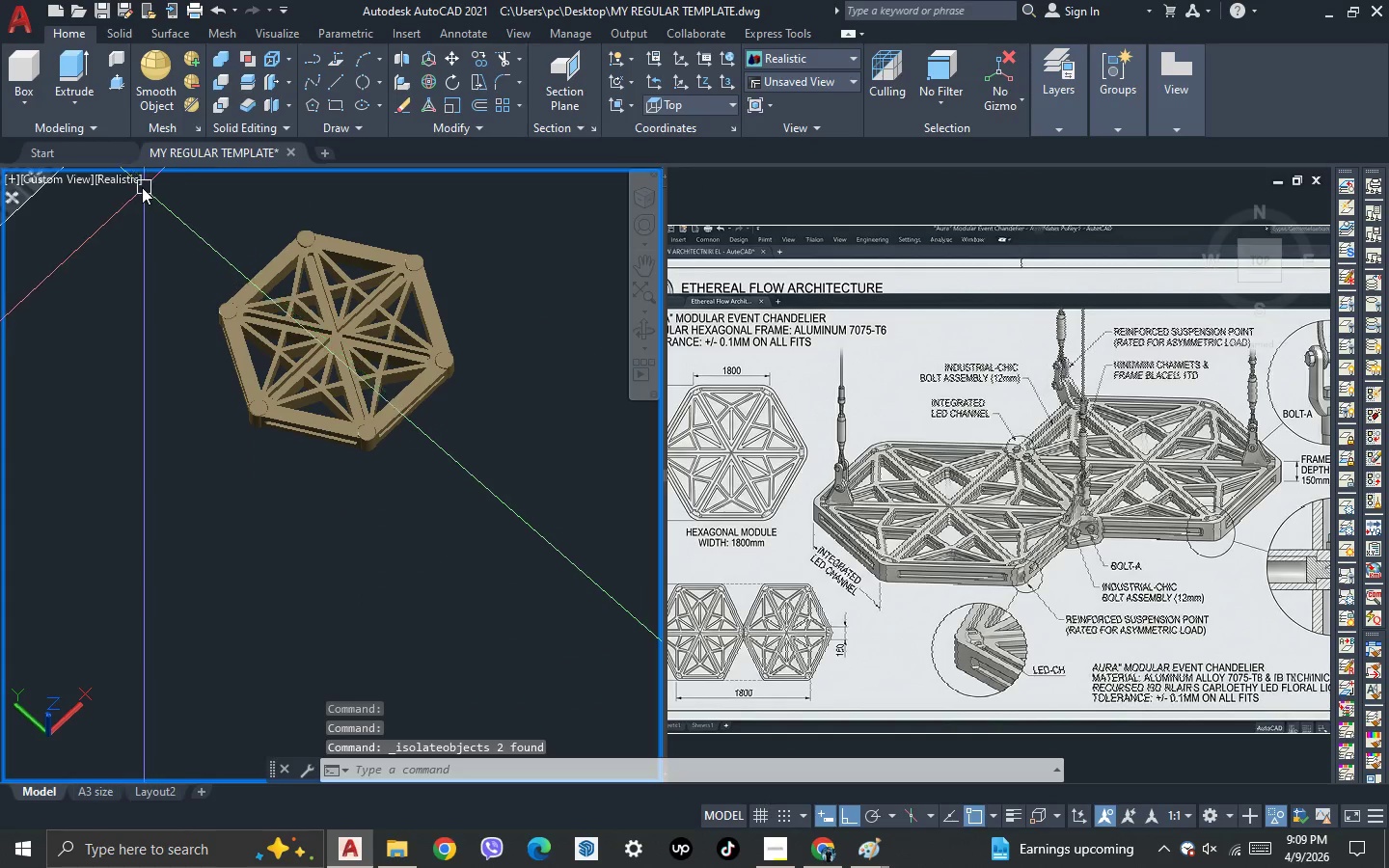 
left_click([129, 180])
 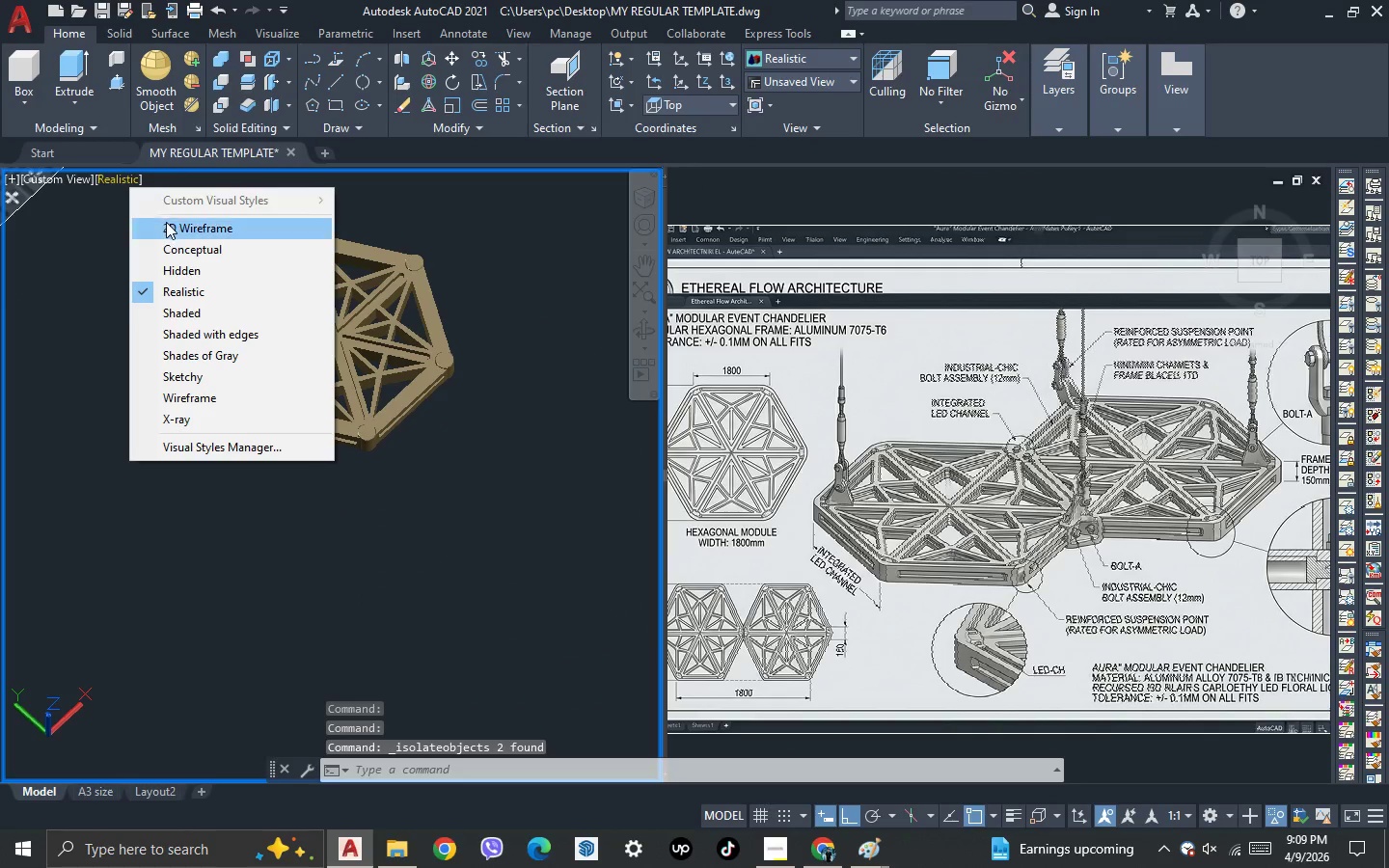 
left_click([168, 226])
 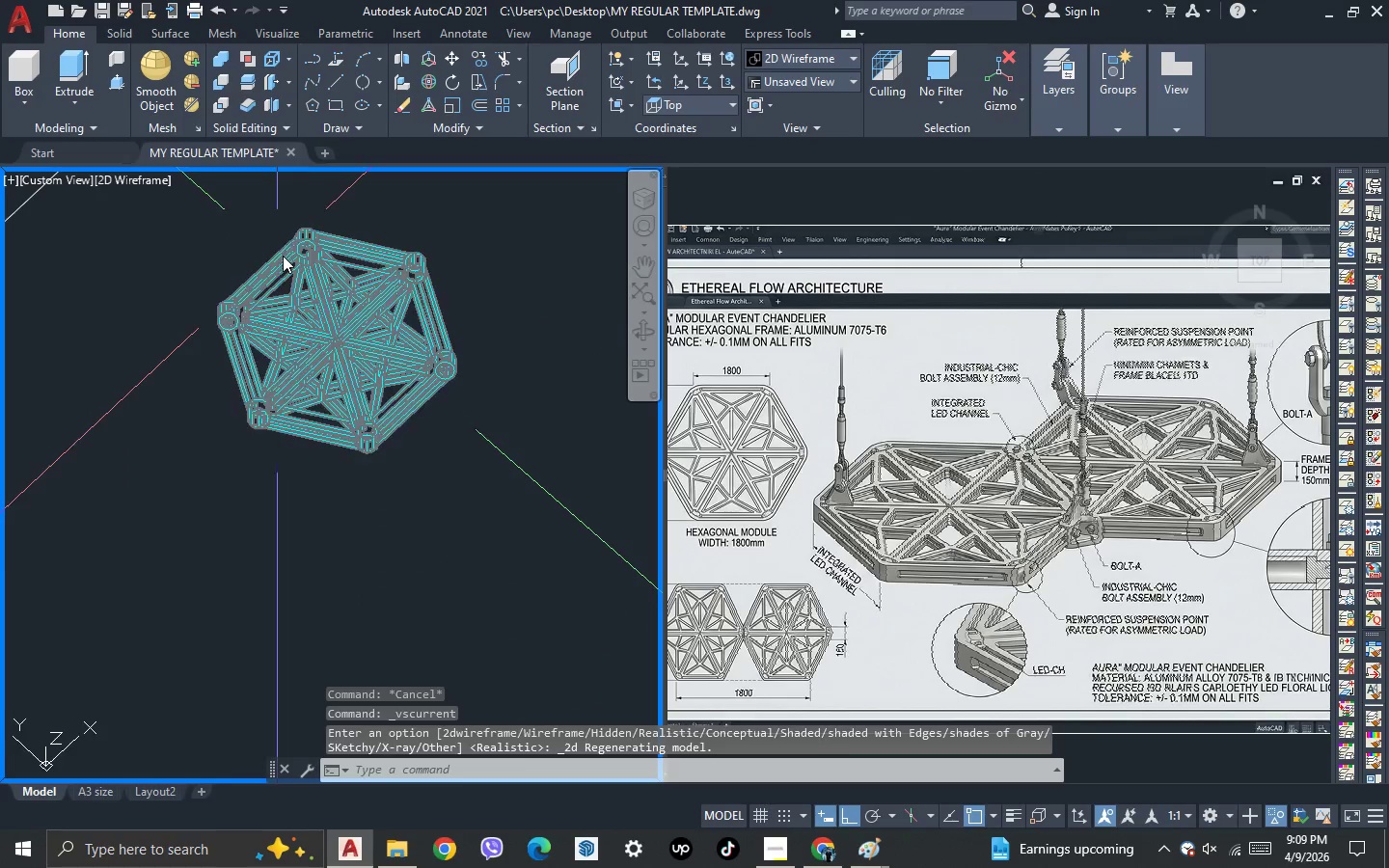 
scroll: coordinate [285, 257], scroll_direction: up, amount: 2.0
 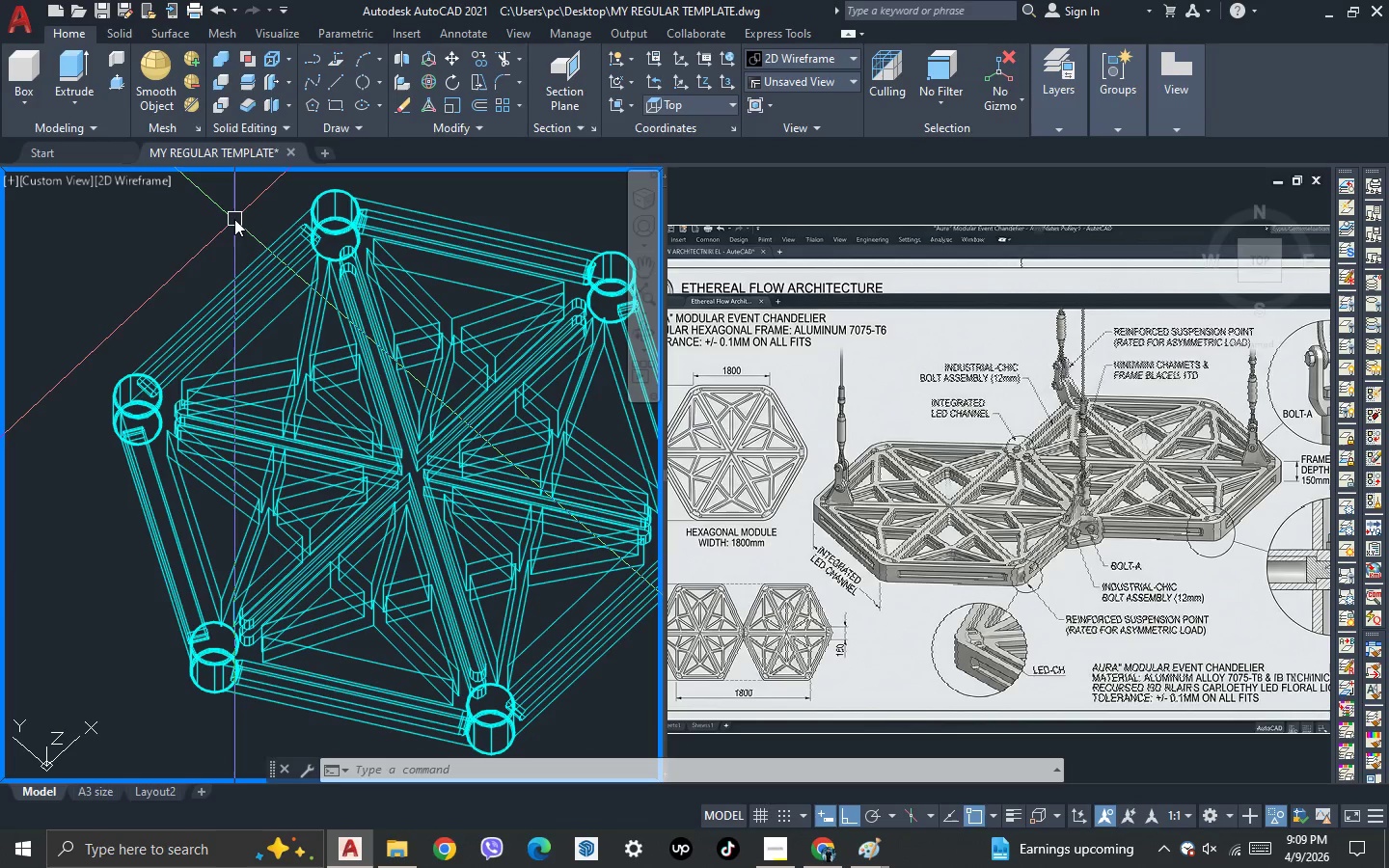 
wait(10.04)
 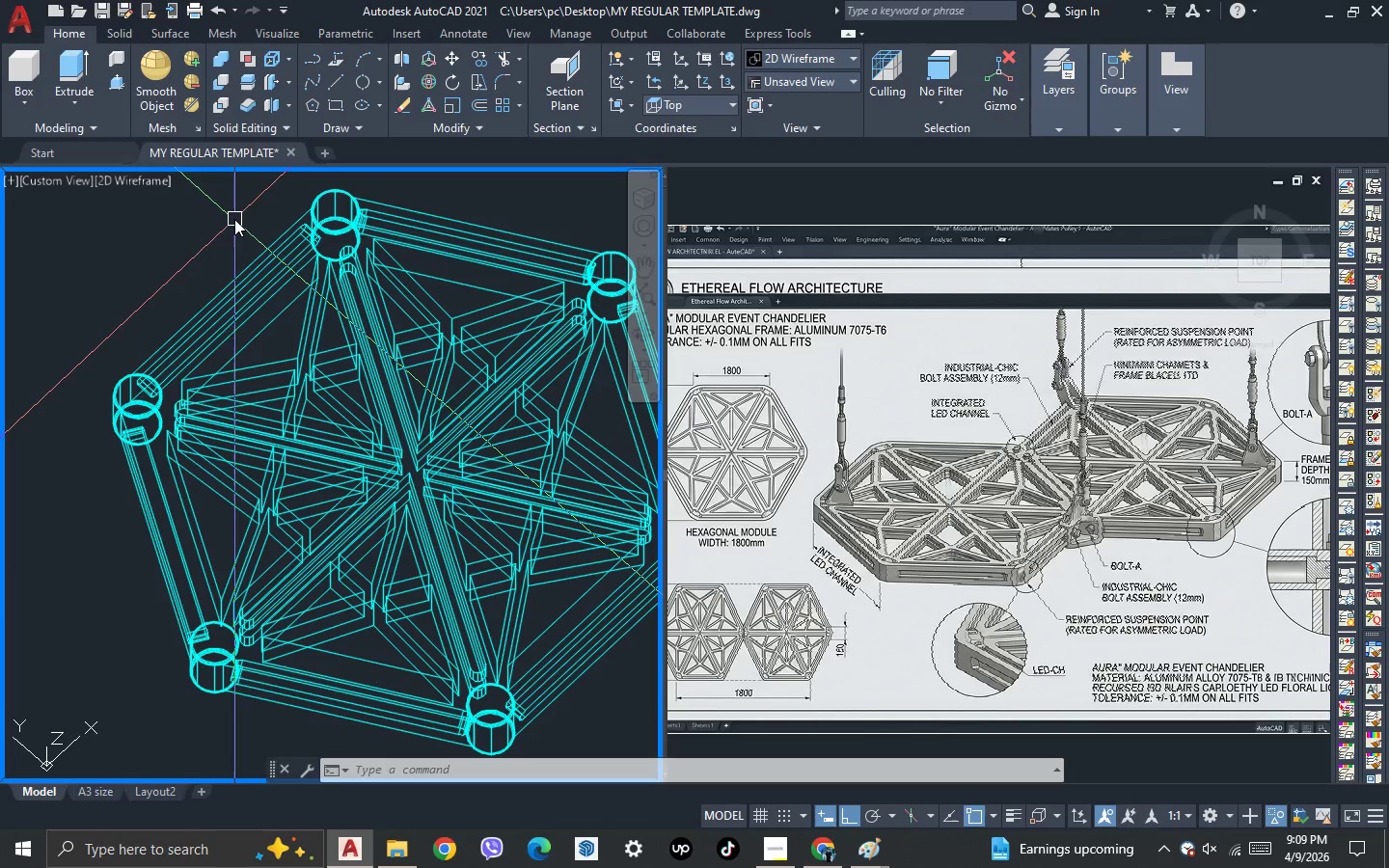 
key(Escape)
 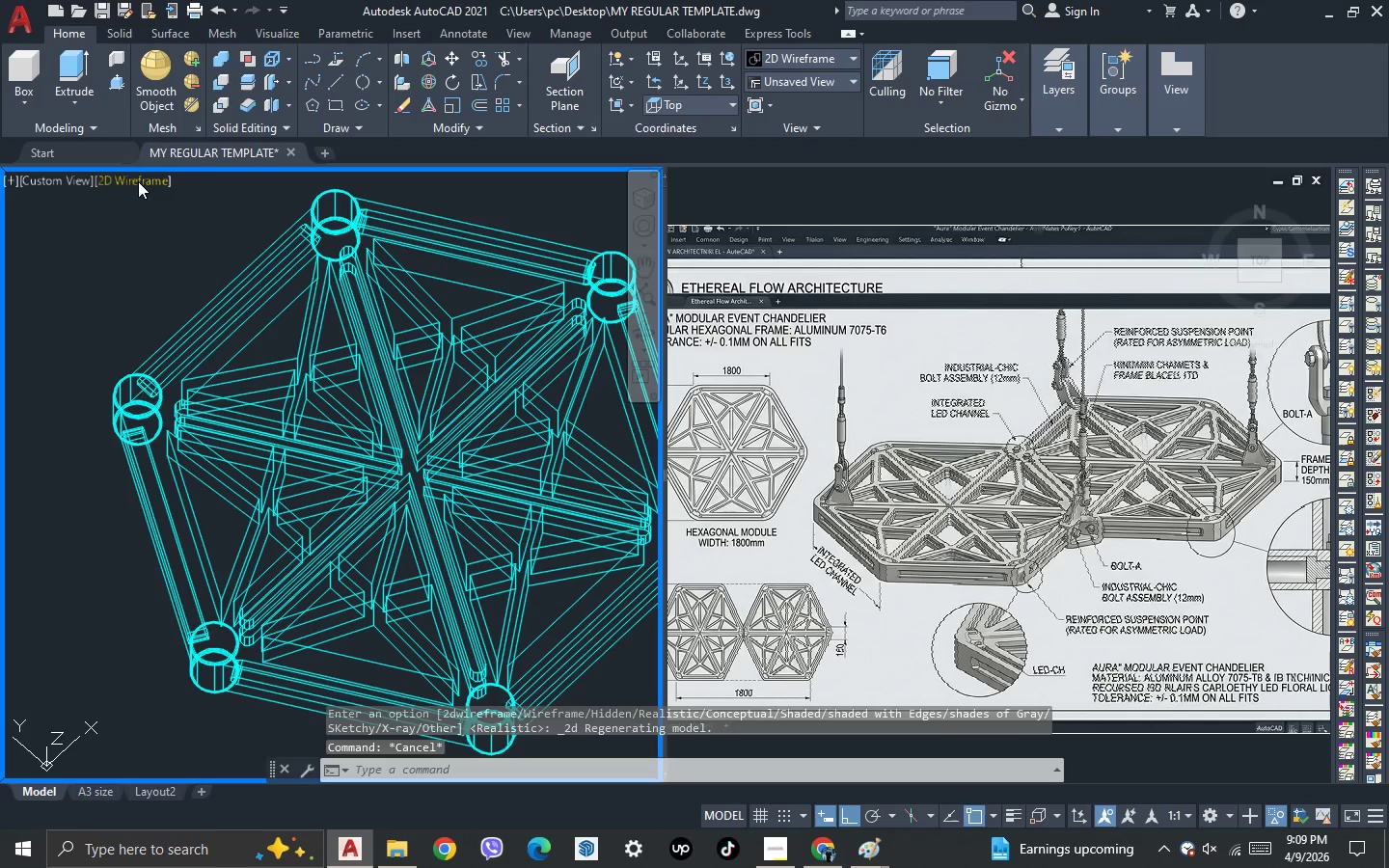 
left_click([138, 181])
 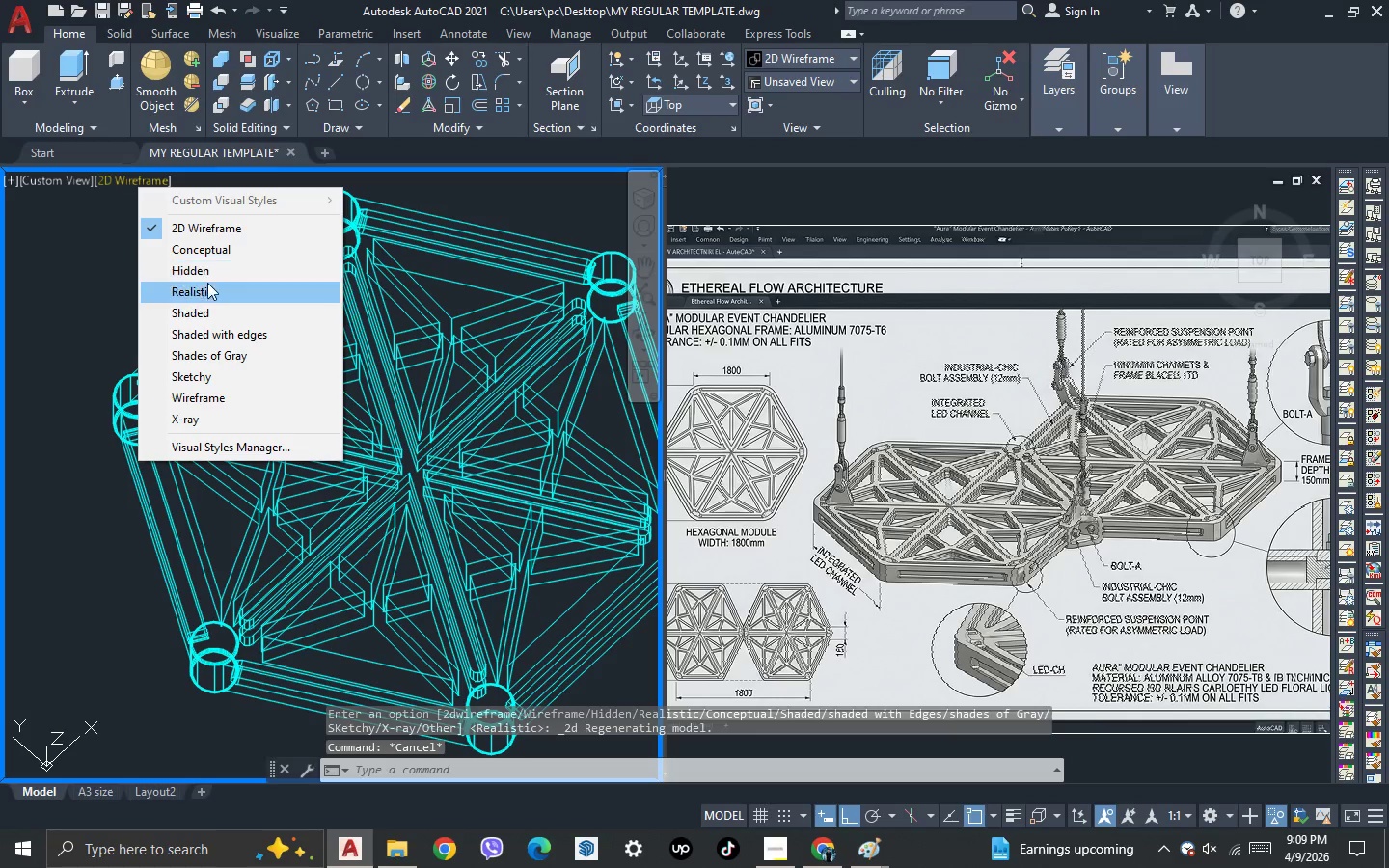 
left_click([208, 292])
 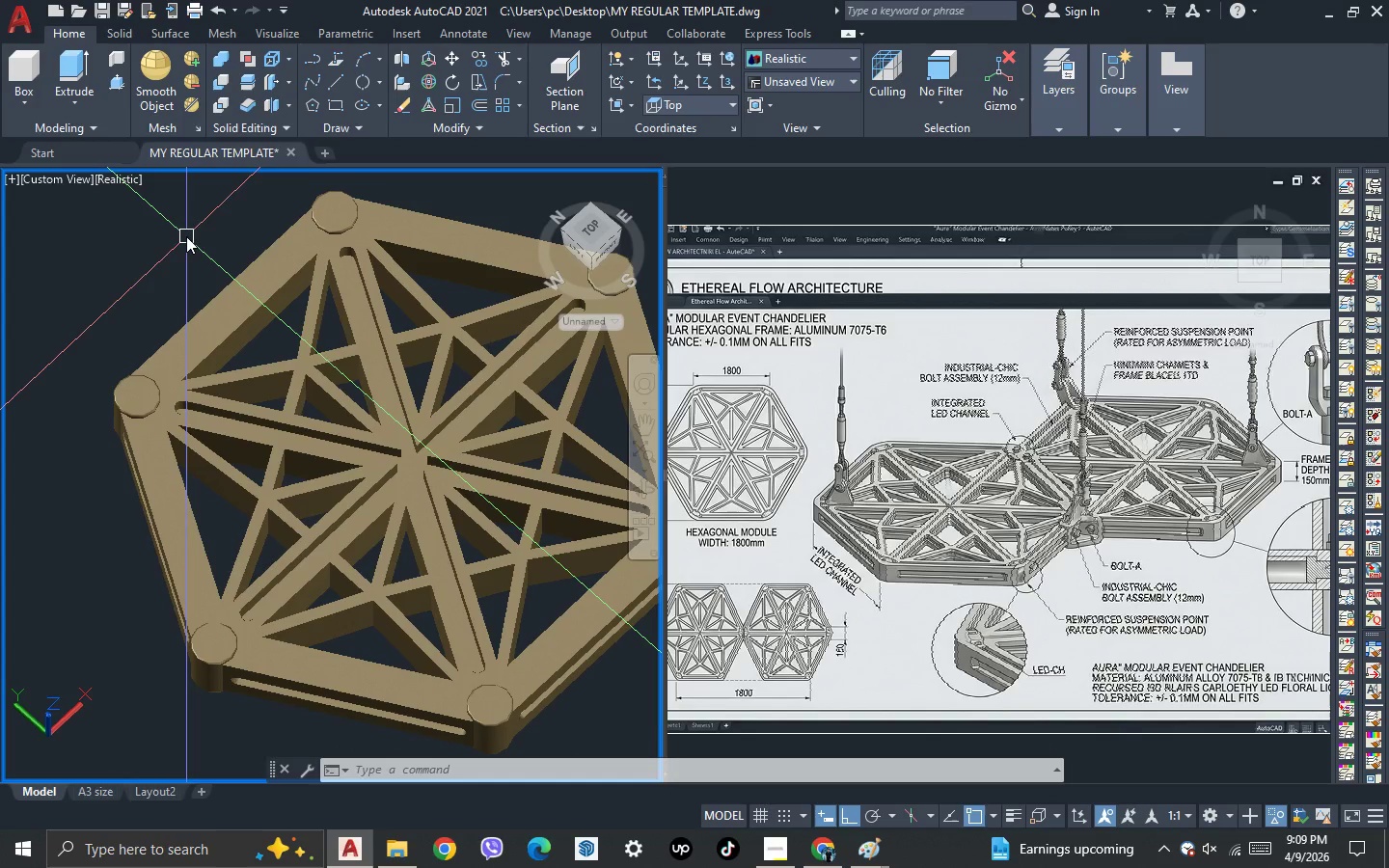 
wait(12.27)
 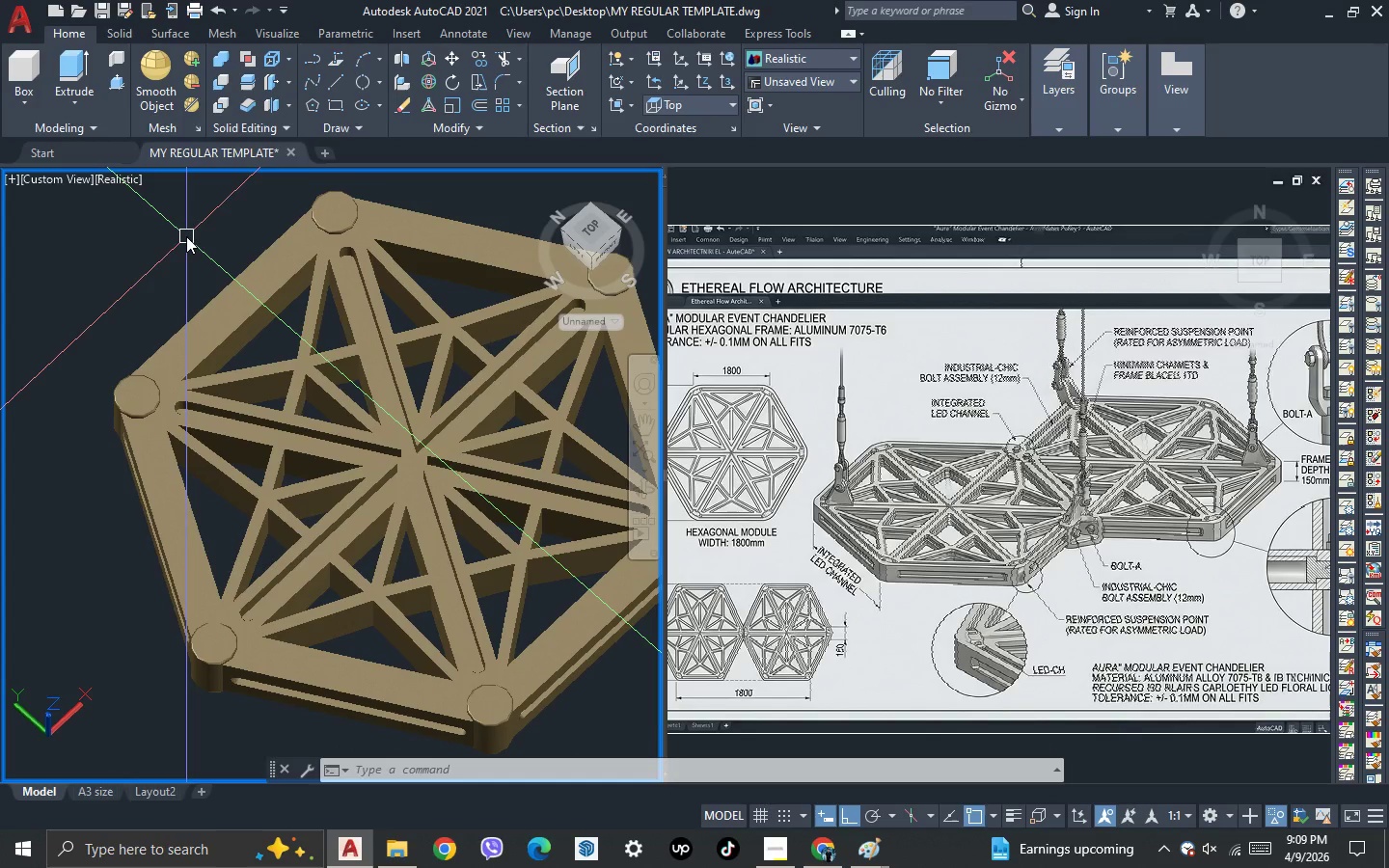 
key(L)
 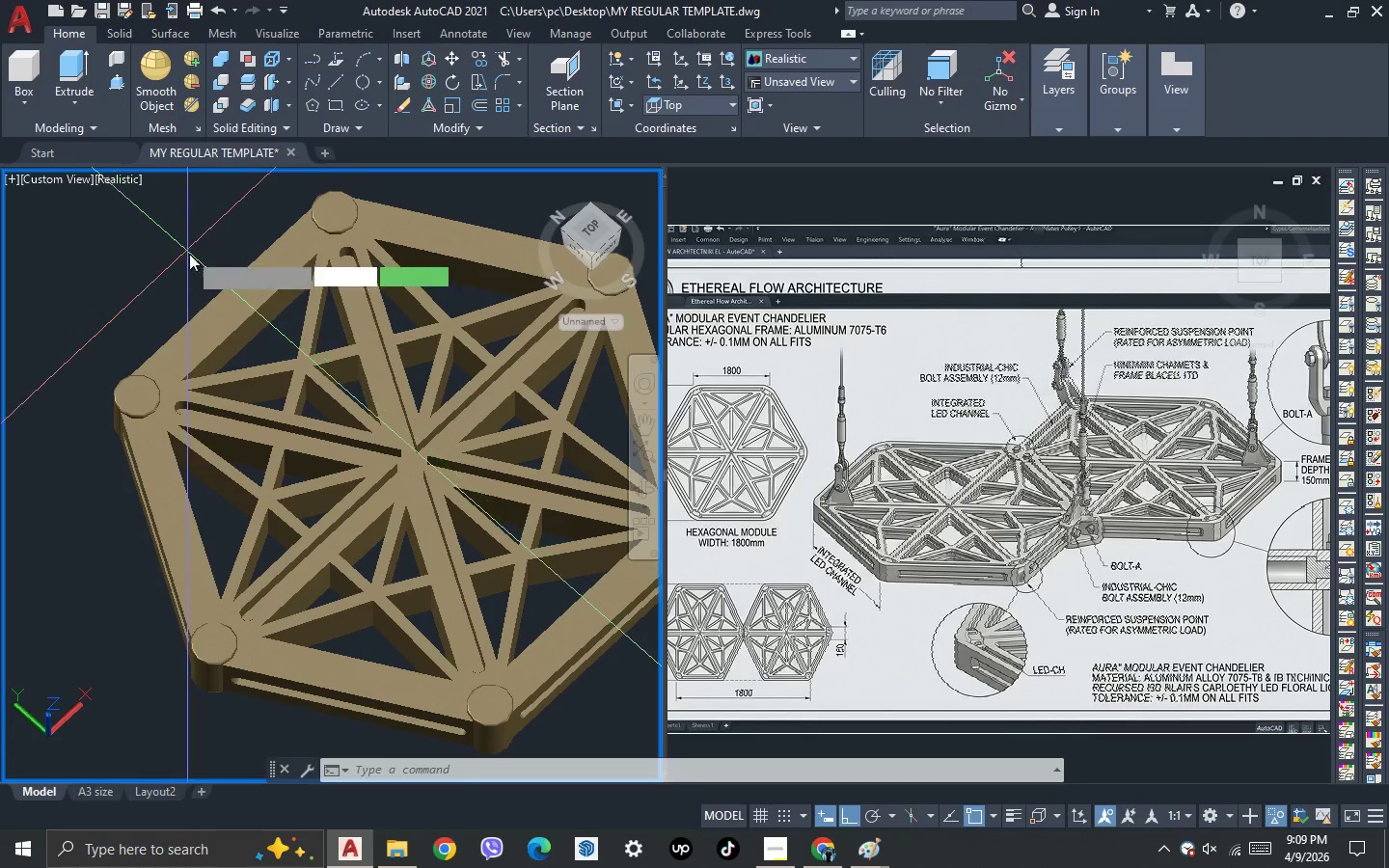 
key(Space)
 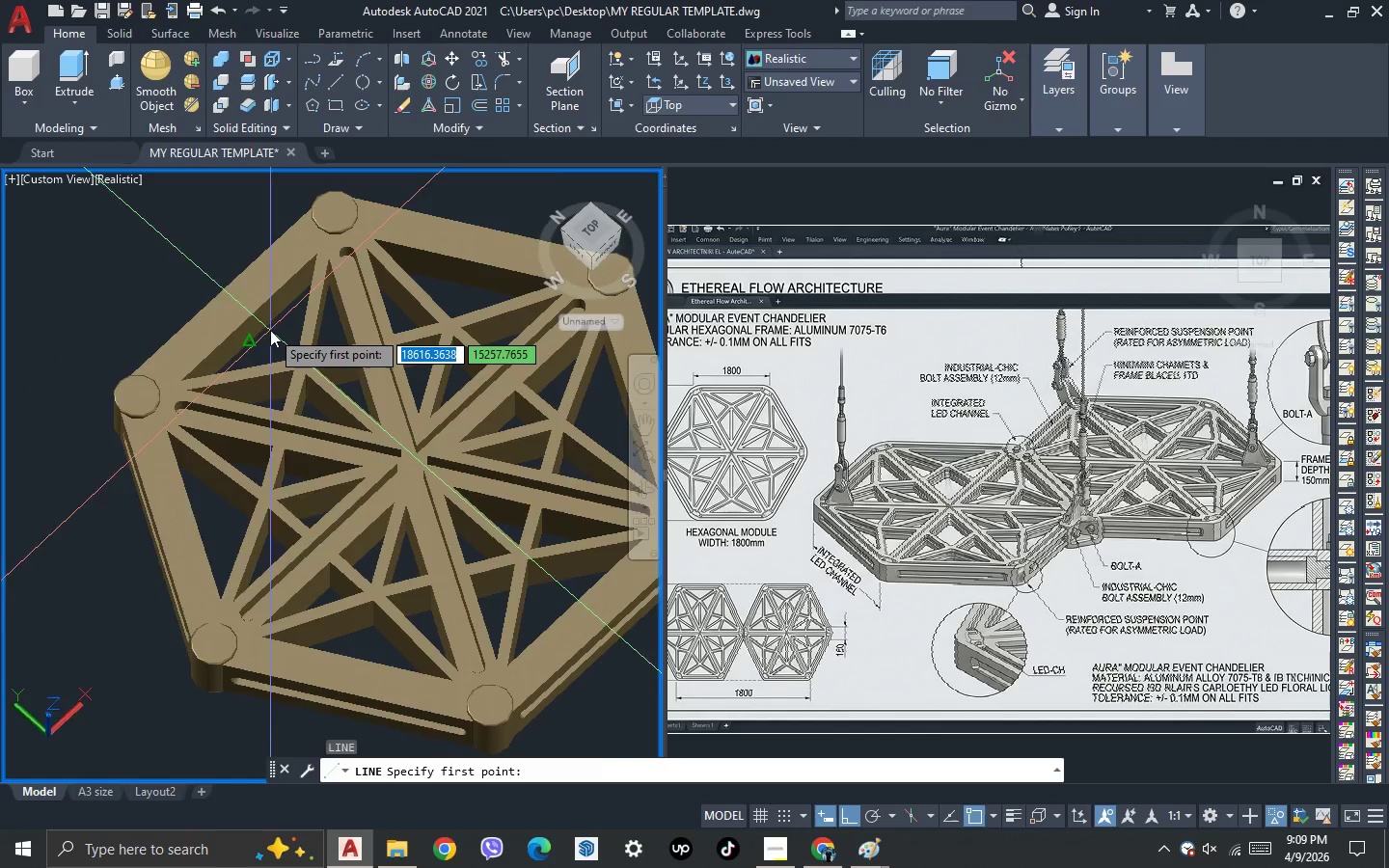 
scroll: coordinate [271, 330], scroll_direction: up, amount: 3.0
 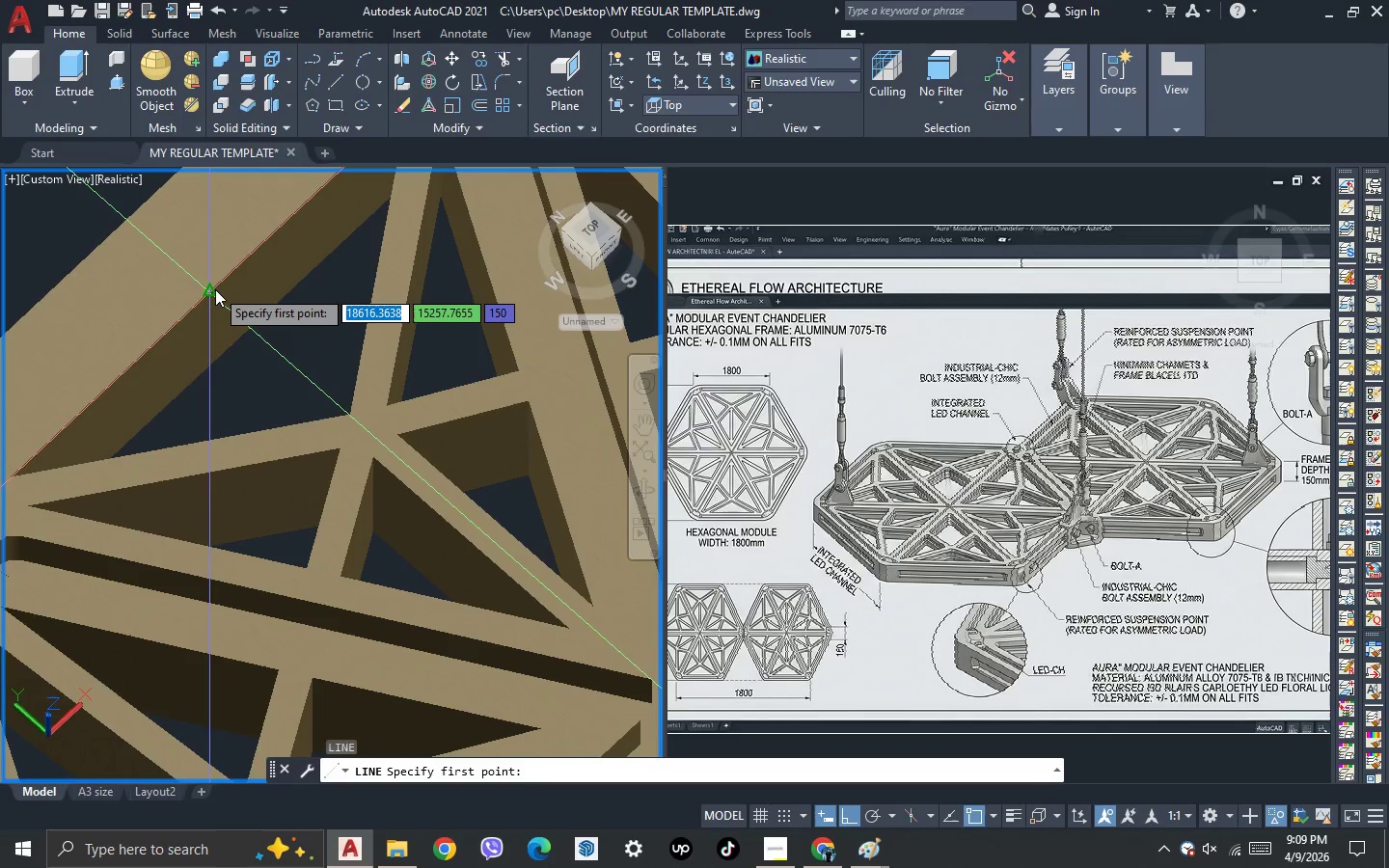 
left_click([215, 289])
 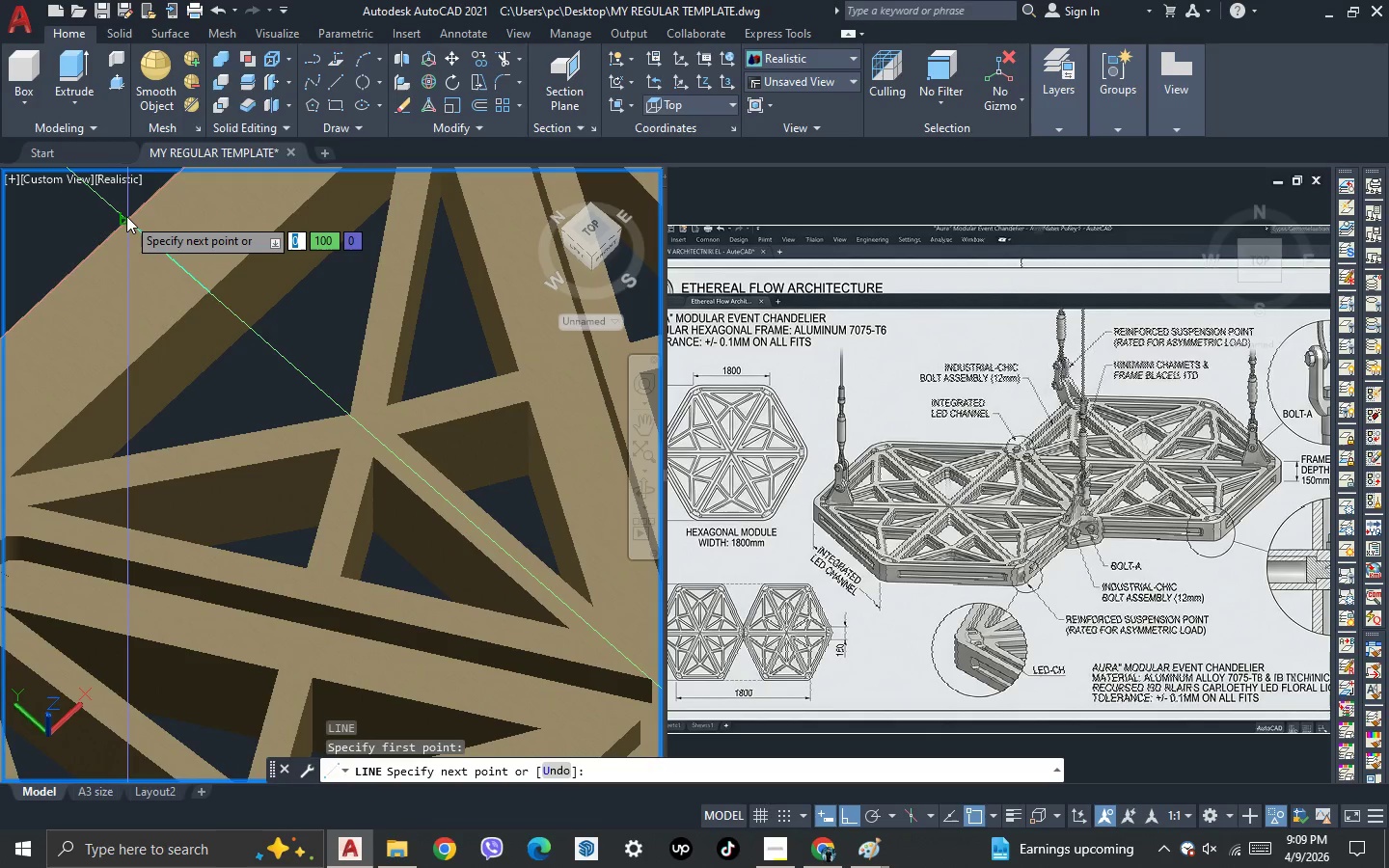 
scroll: coordinate [126, 189], scroll_direction: up, amount: 2.0
 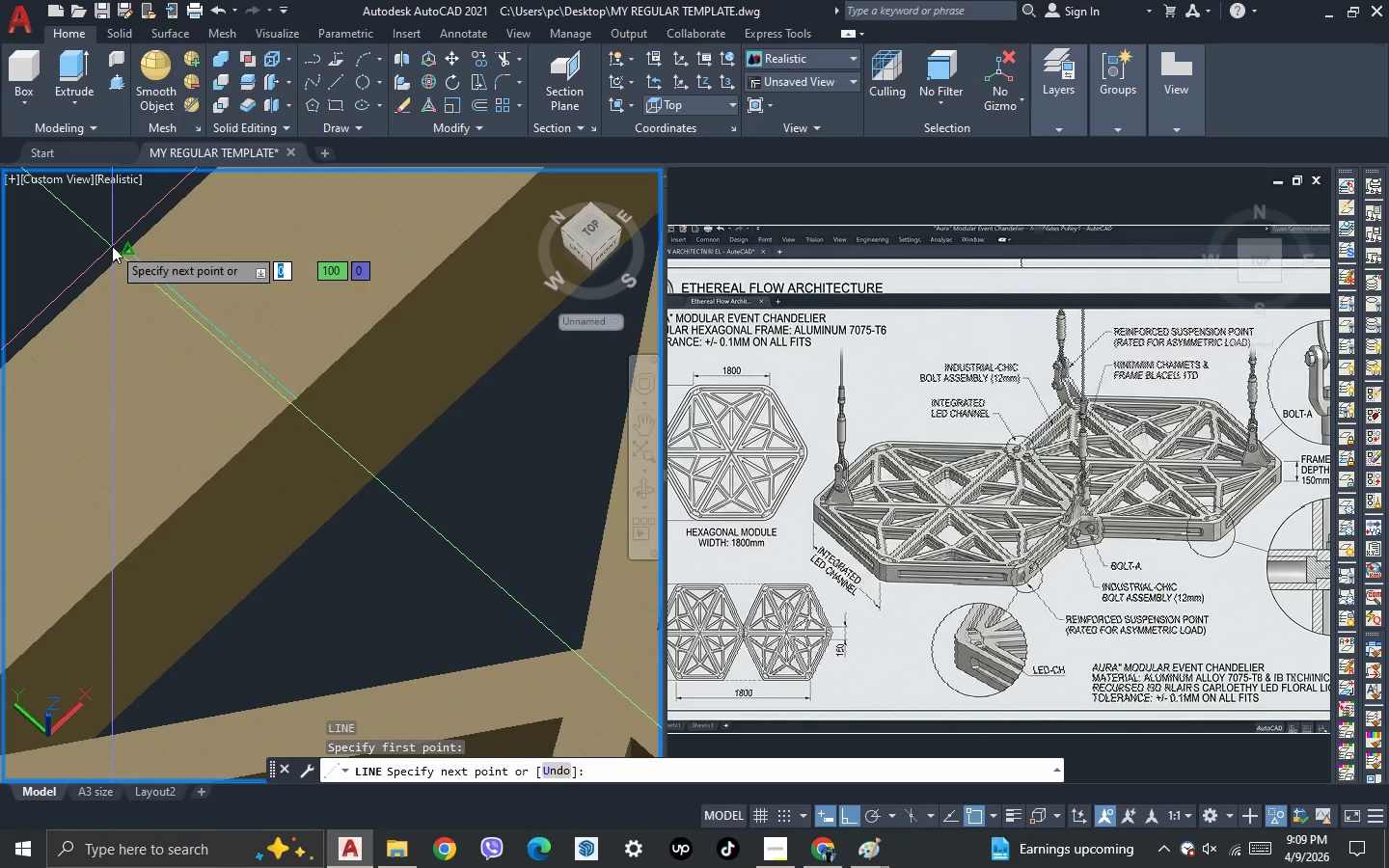 
left_click([112, 246])
 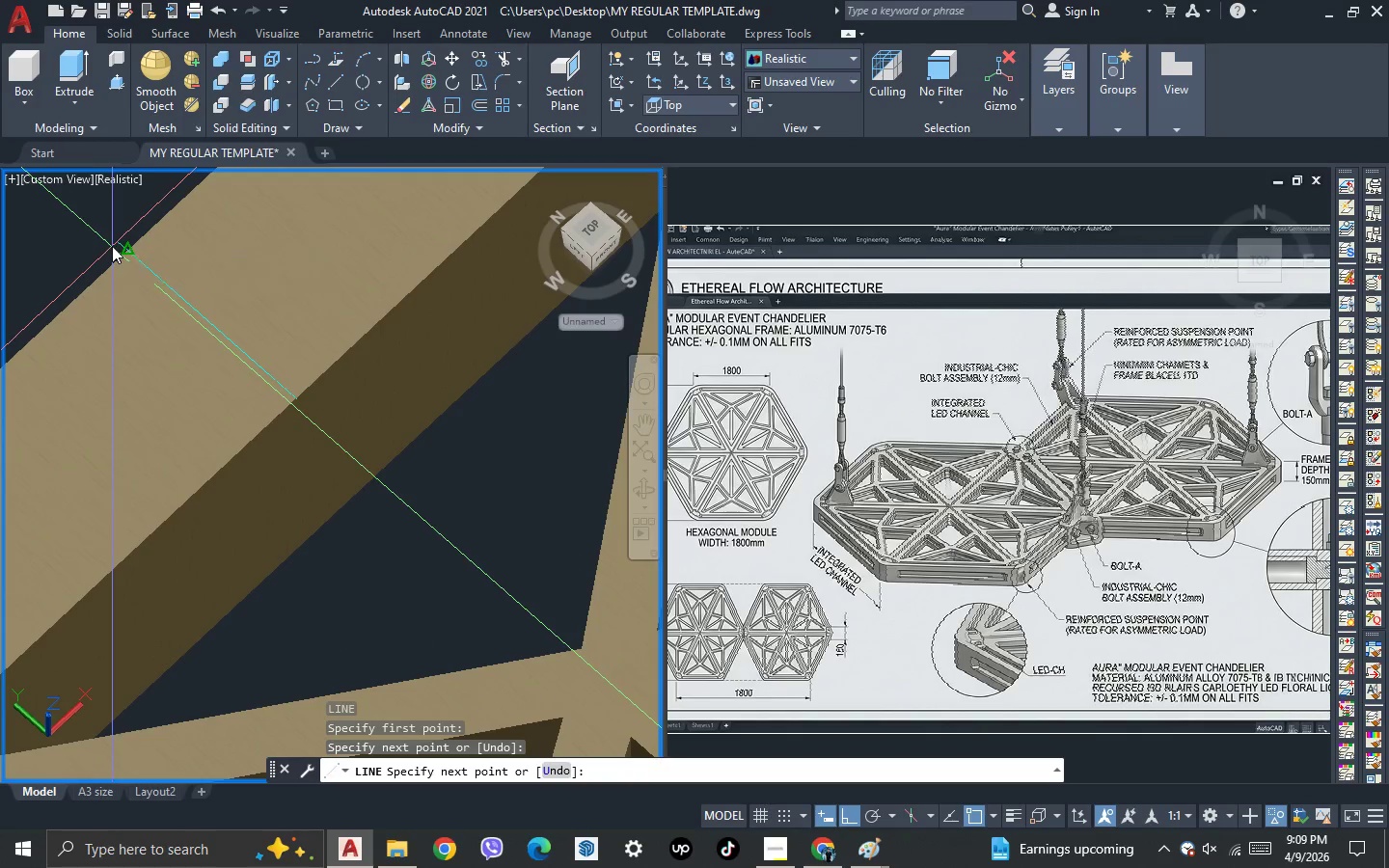 
key(Space)
 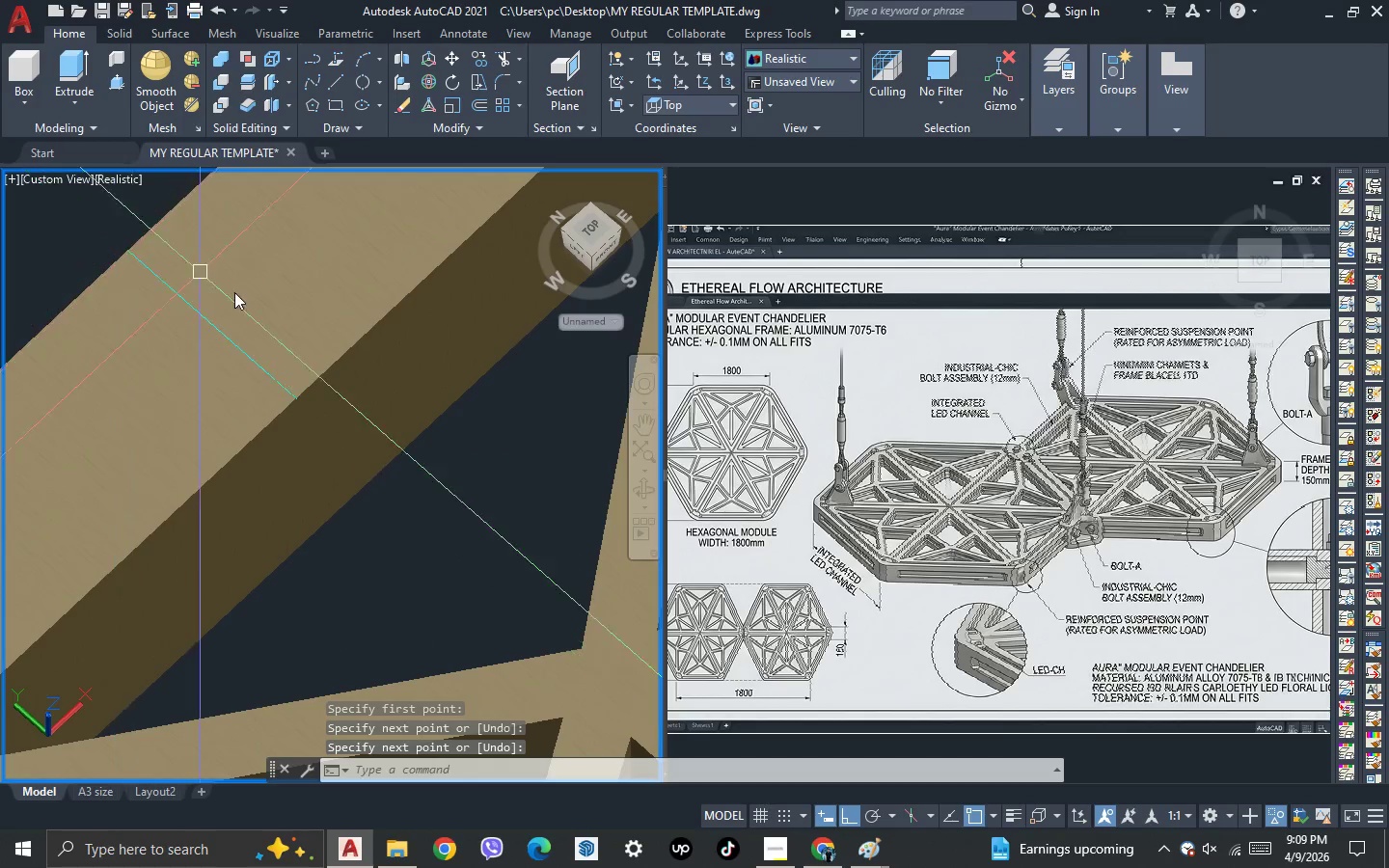 
scroll: coordinate [313, 354], scroll_direction: down, amount: 4.0
 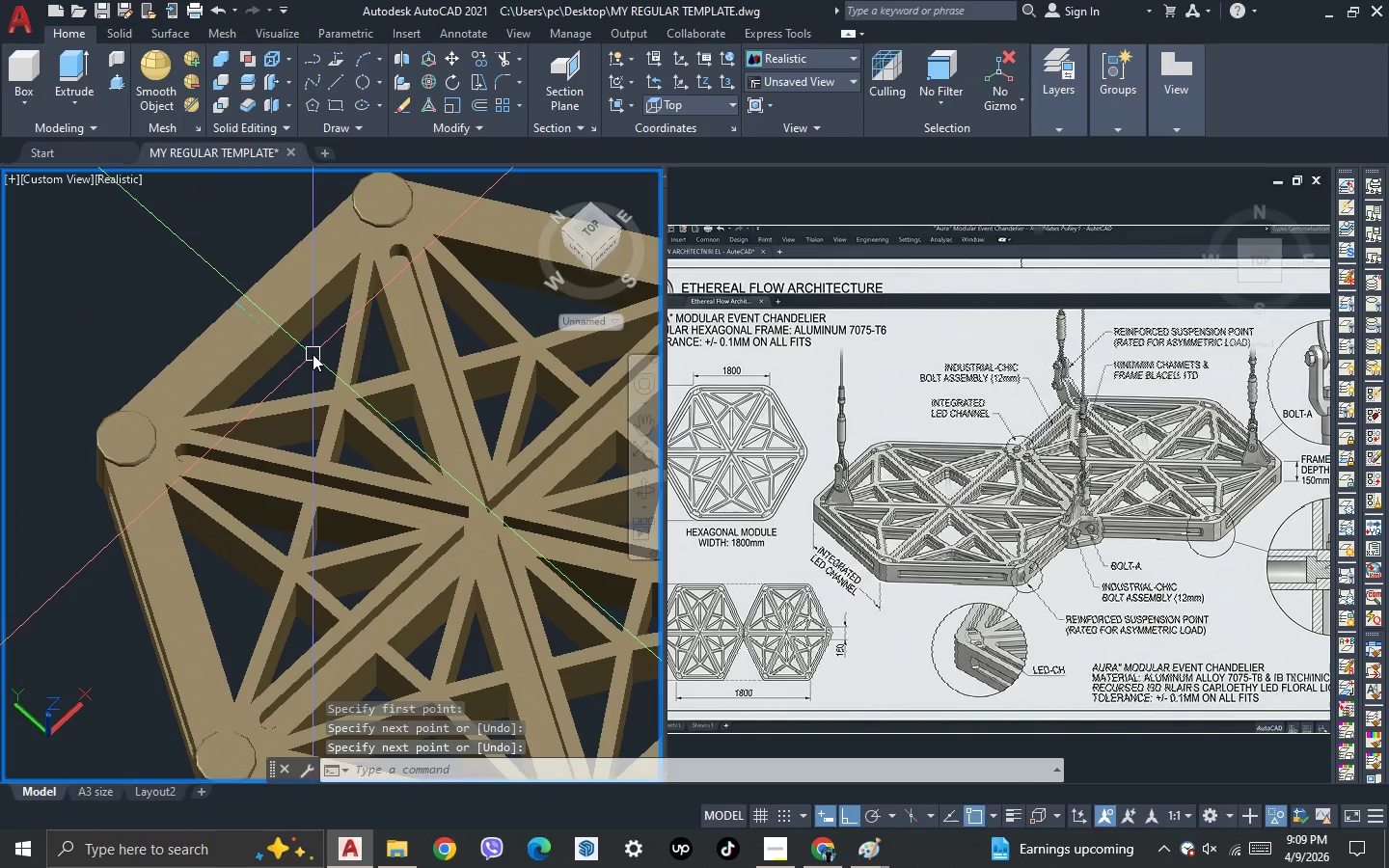 
key(L)
 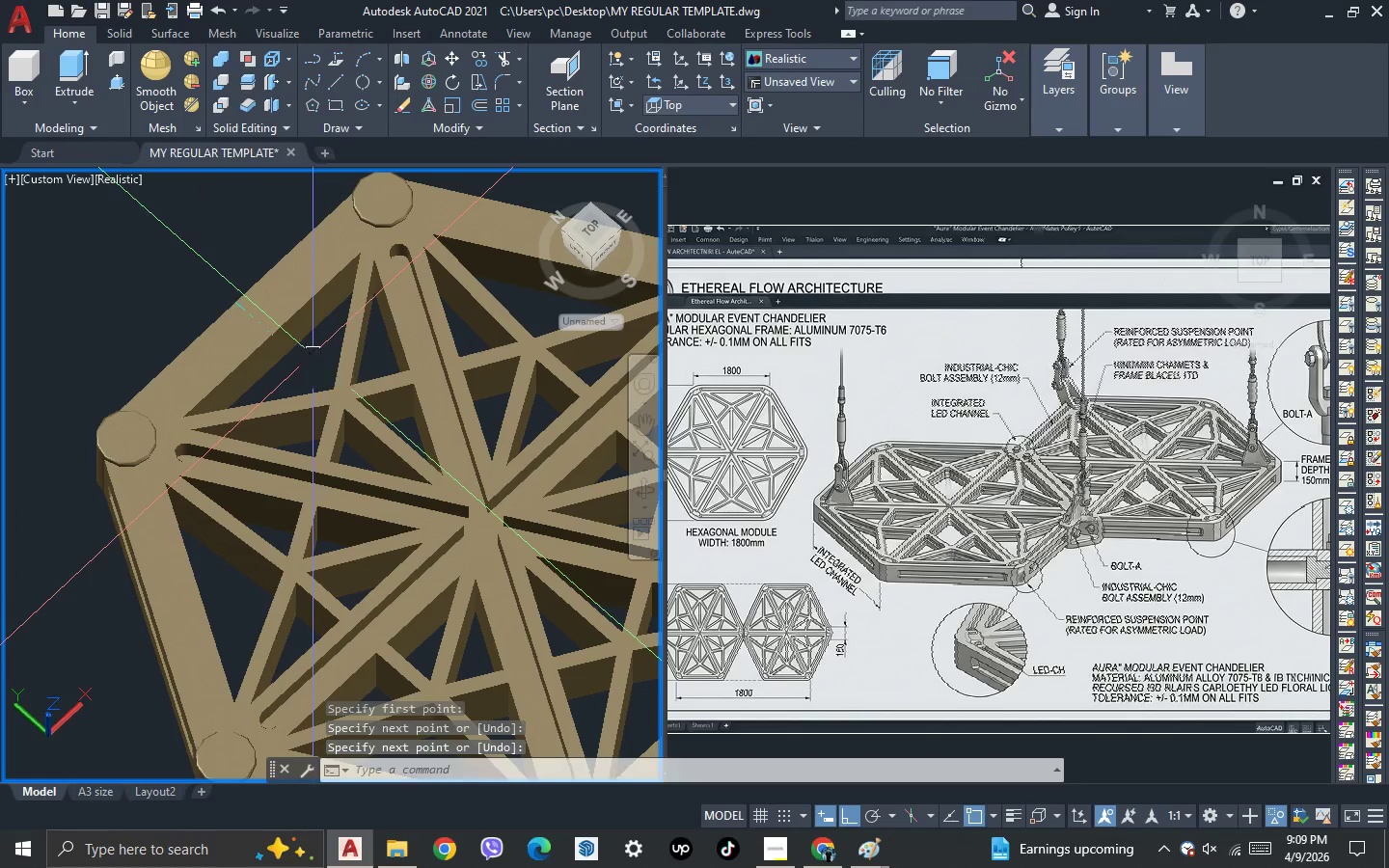 
key(Space)
 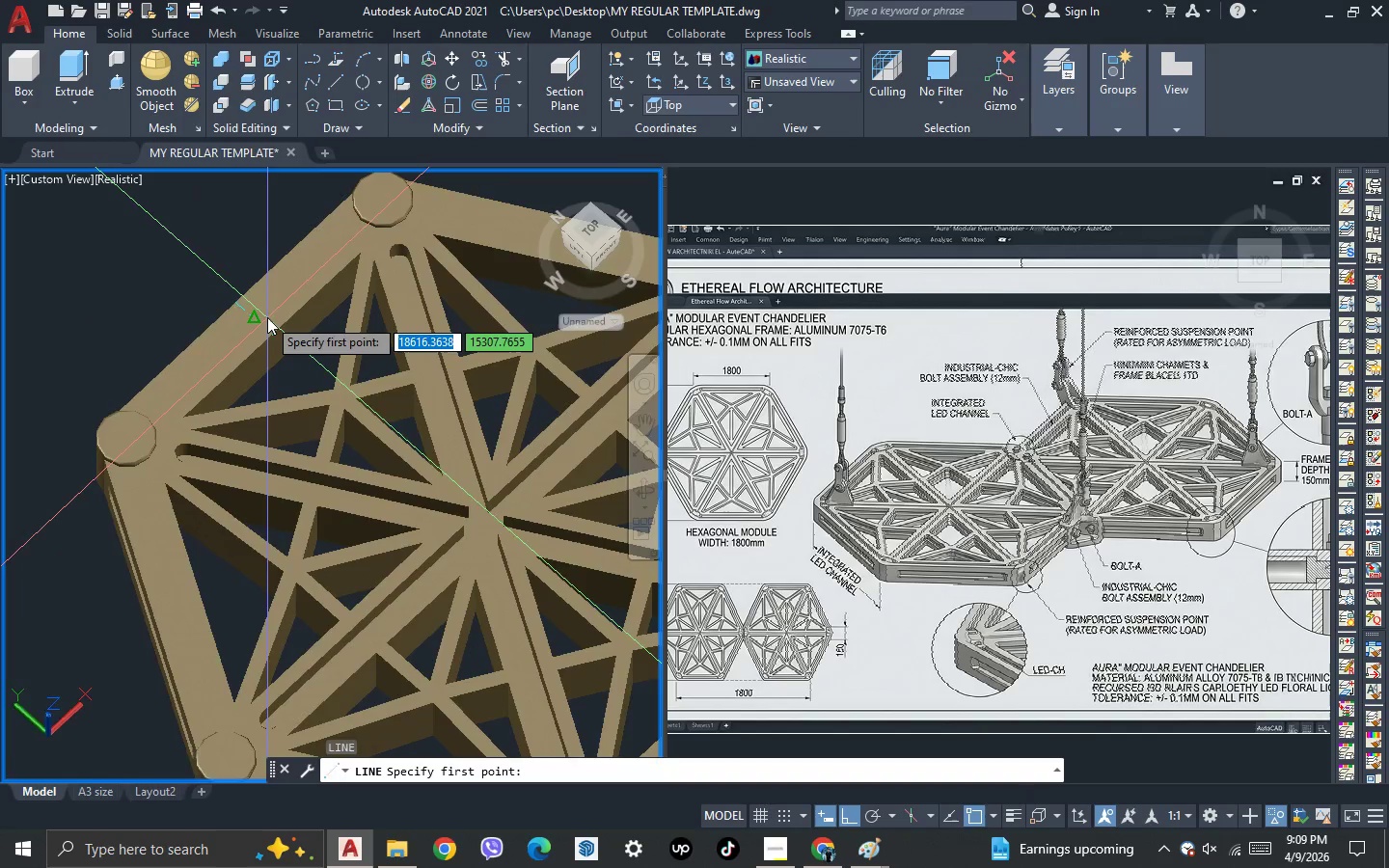 
scroll: coordinate [267, 317], scroll_direction: up, amount: 2.0
 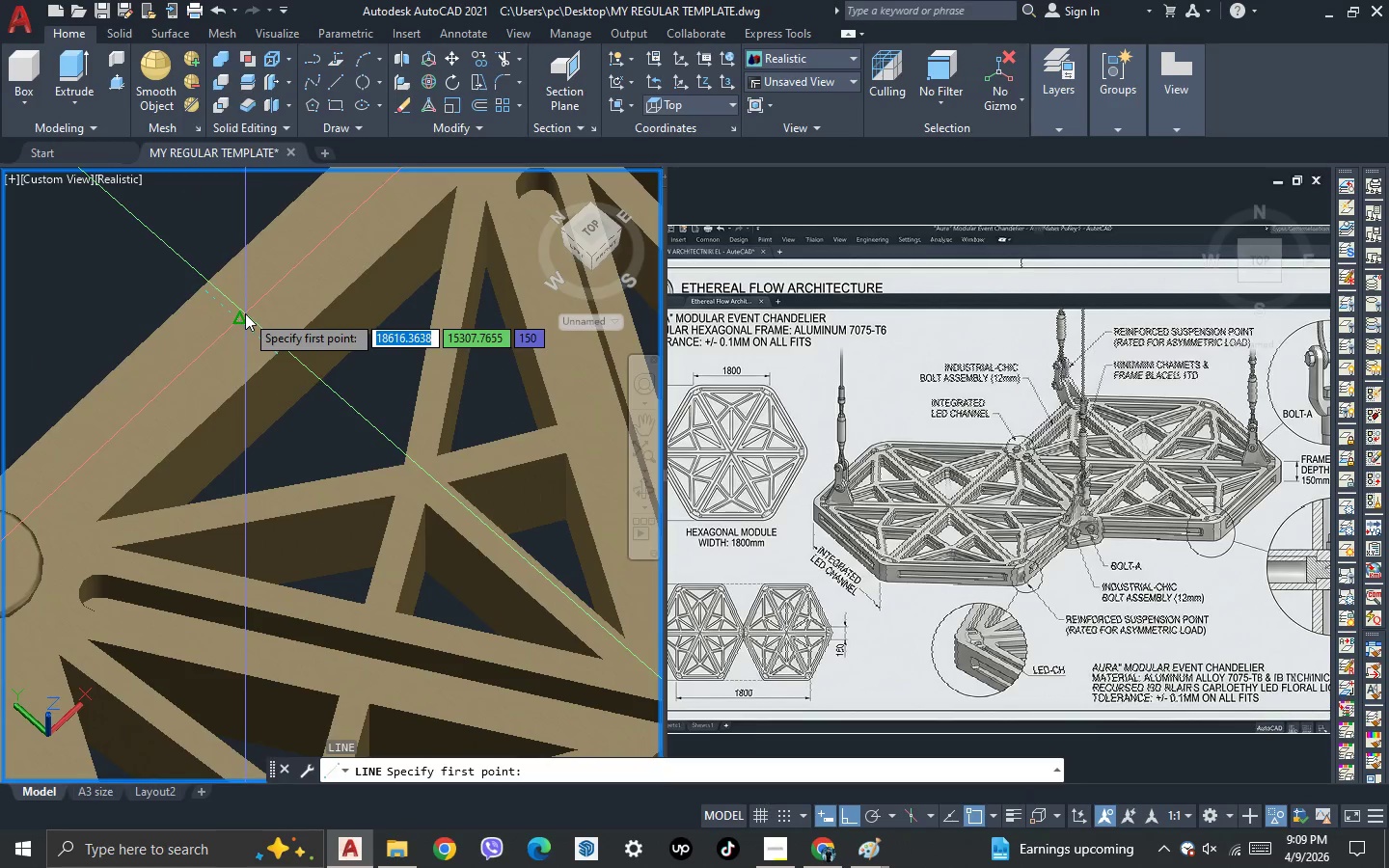 
left_click([245, 313])
 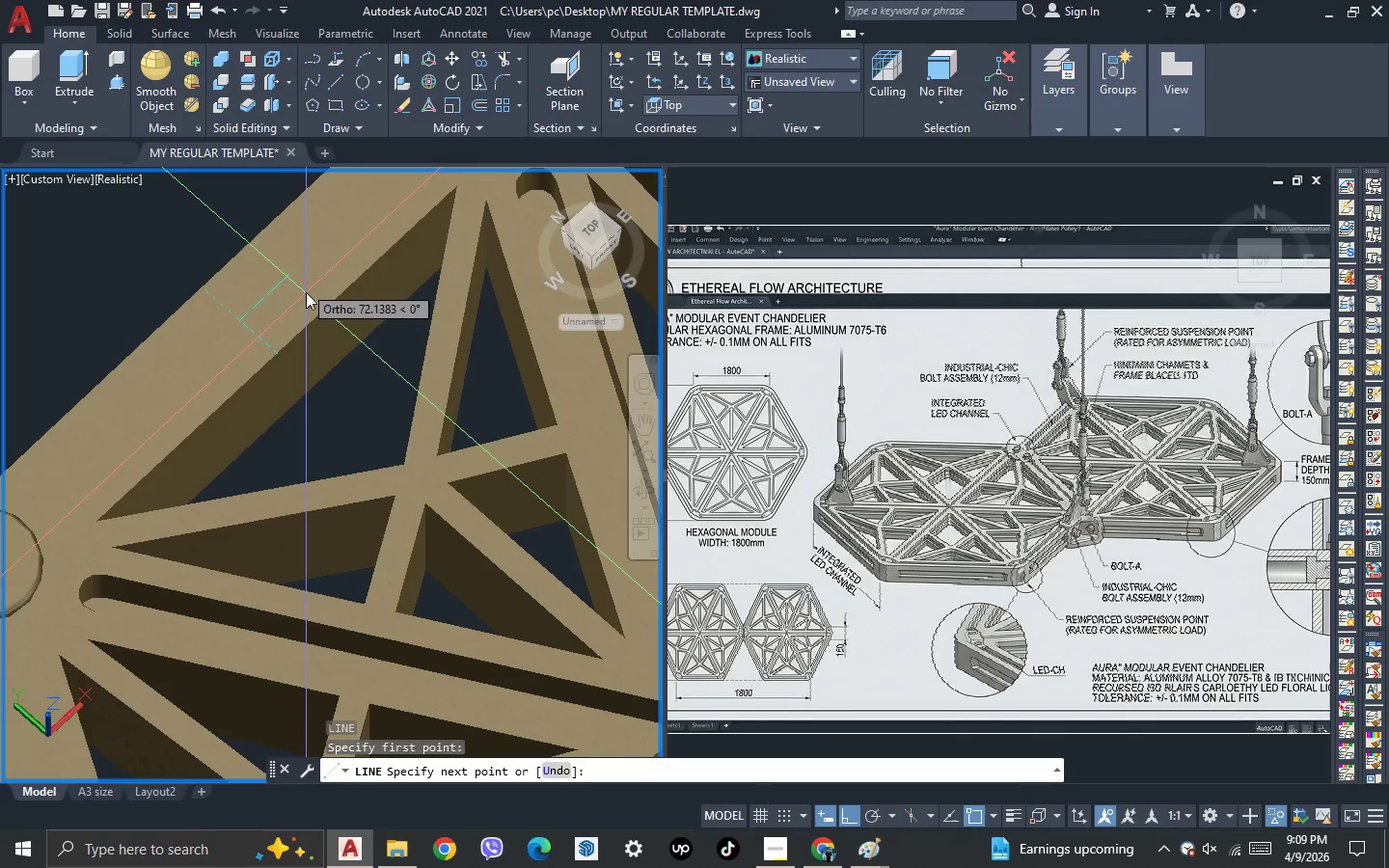 
scroll: coordinate [306, 292], scroll_direction: up, amount: 2.0
 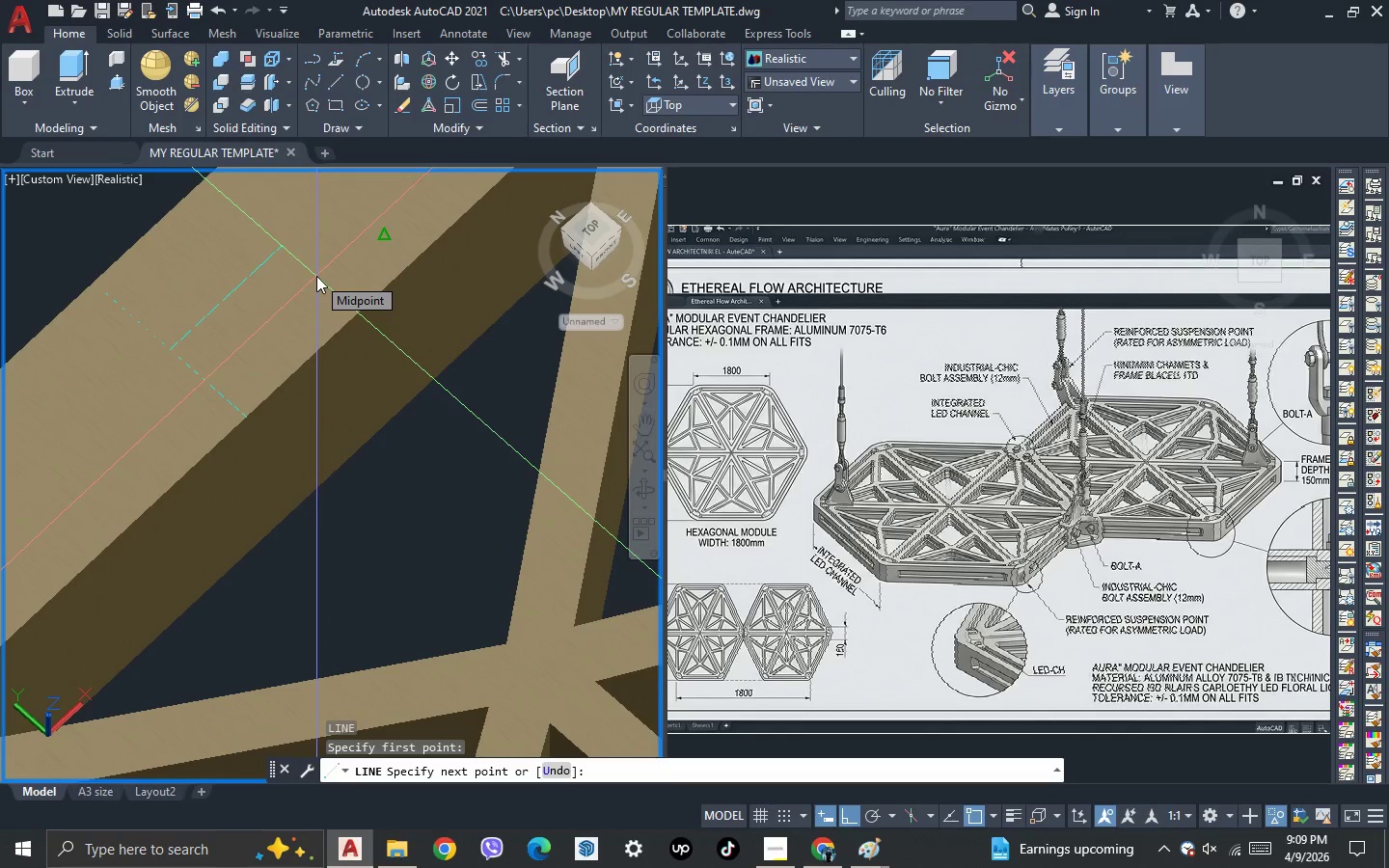 
wait(7.8)
 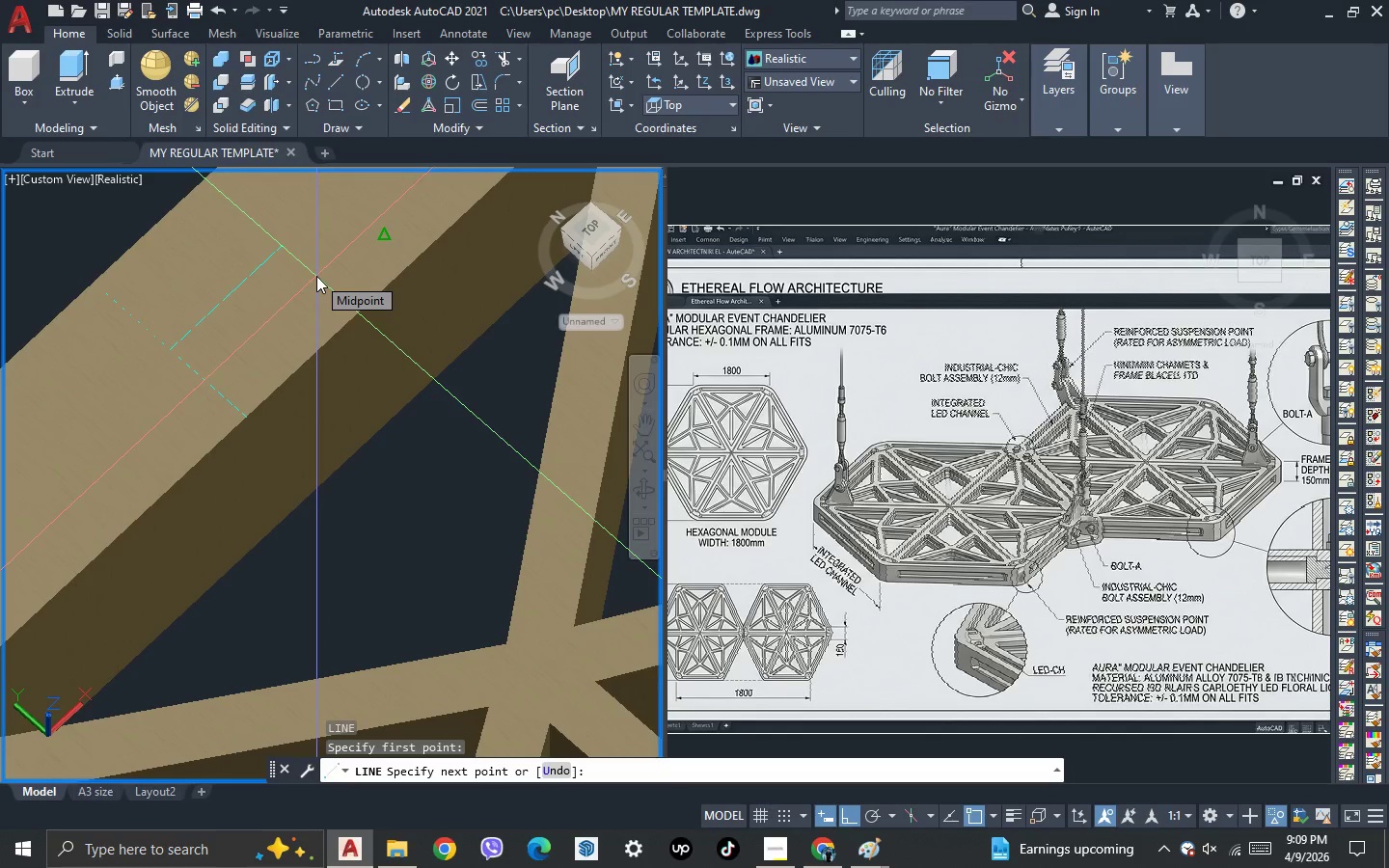 
key(F3)
 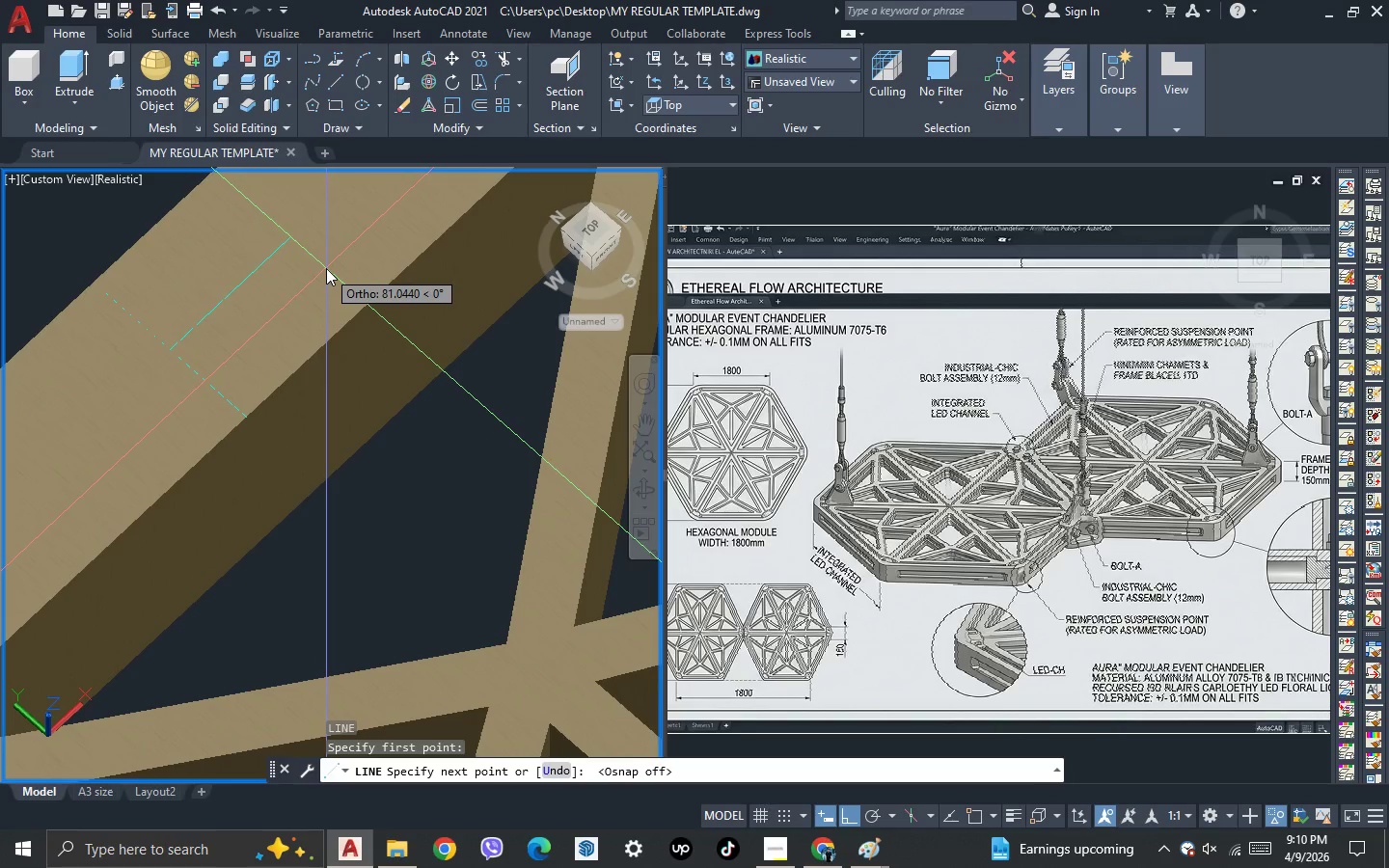 
wait(8.38)
 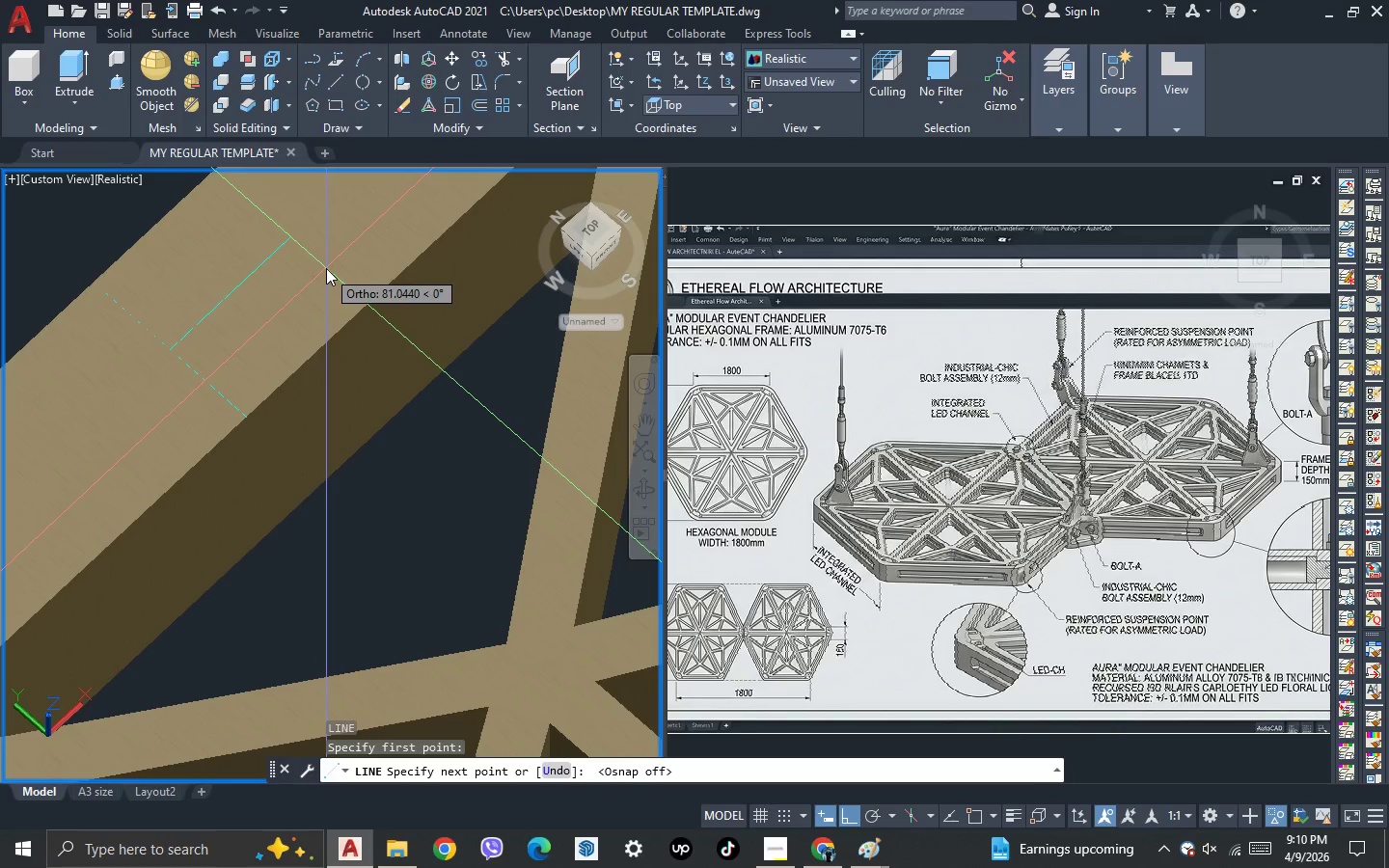 
type(100)
 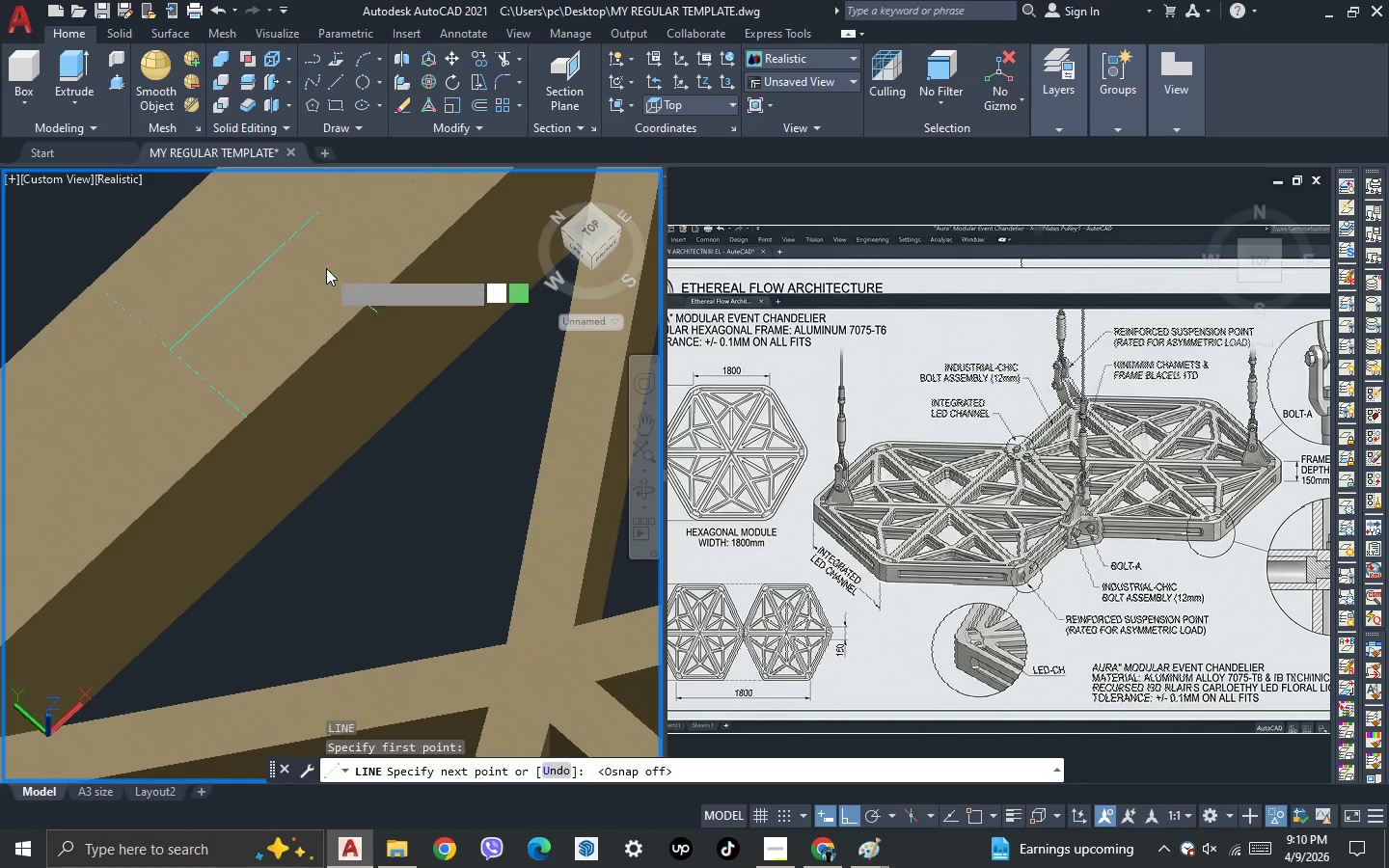 
key(Enter)
 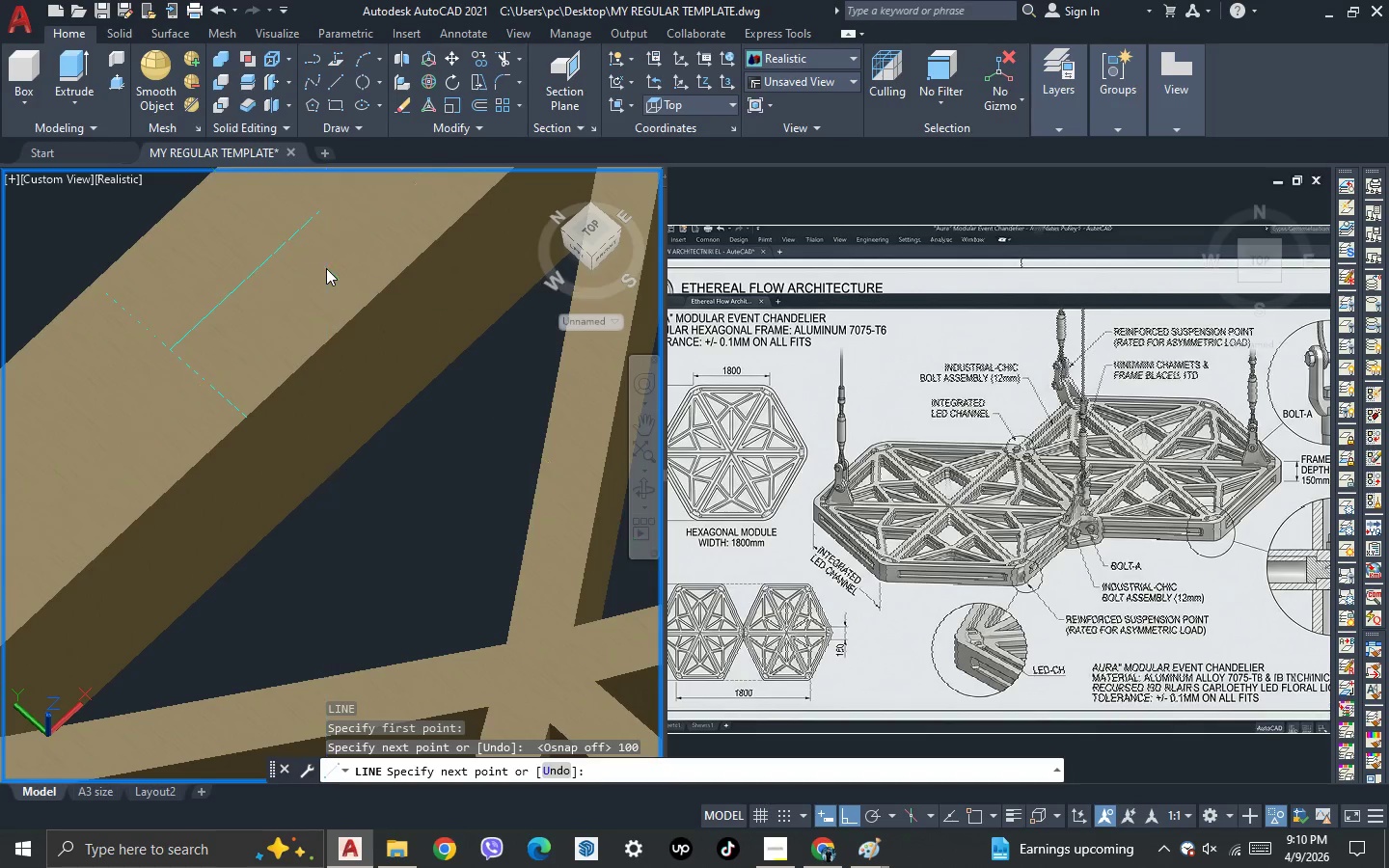 
key(Enter)
 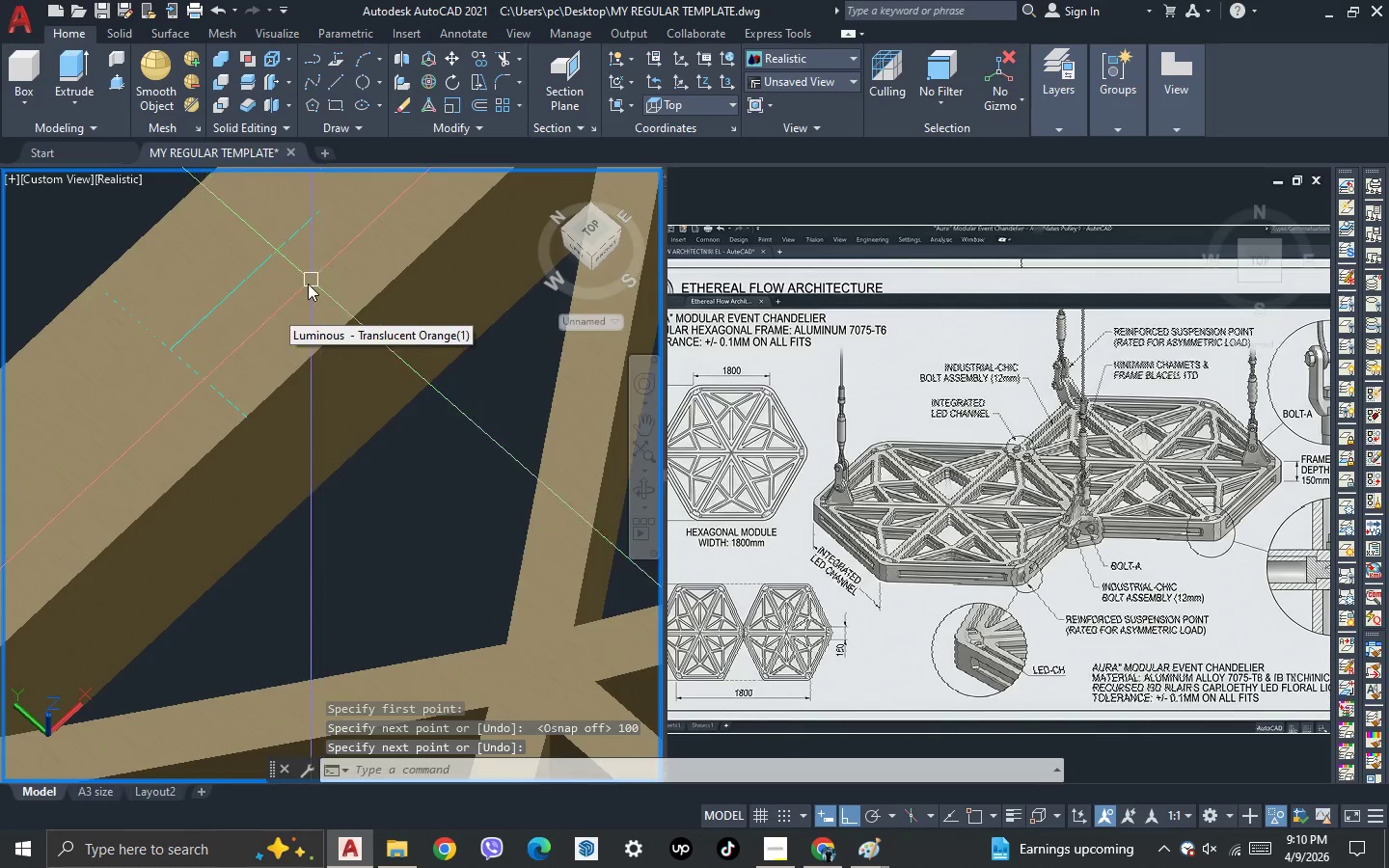 
scroll: coordinate [325, 376], scroll_direction: down, amount: 4.0
 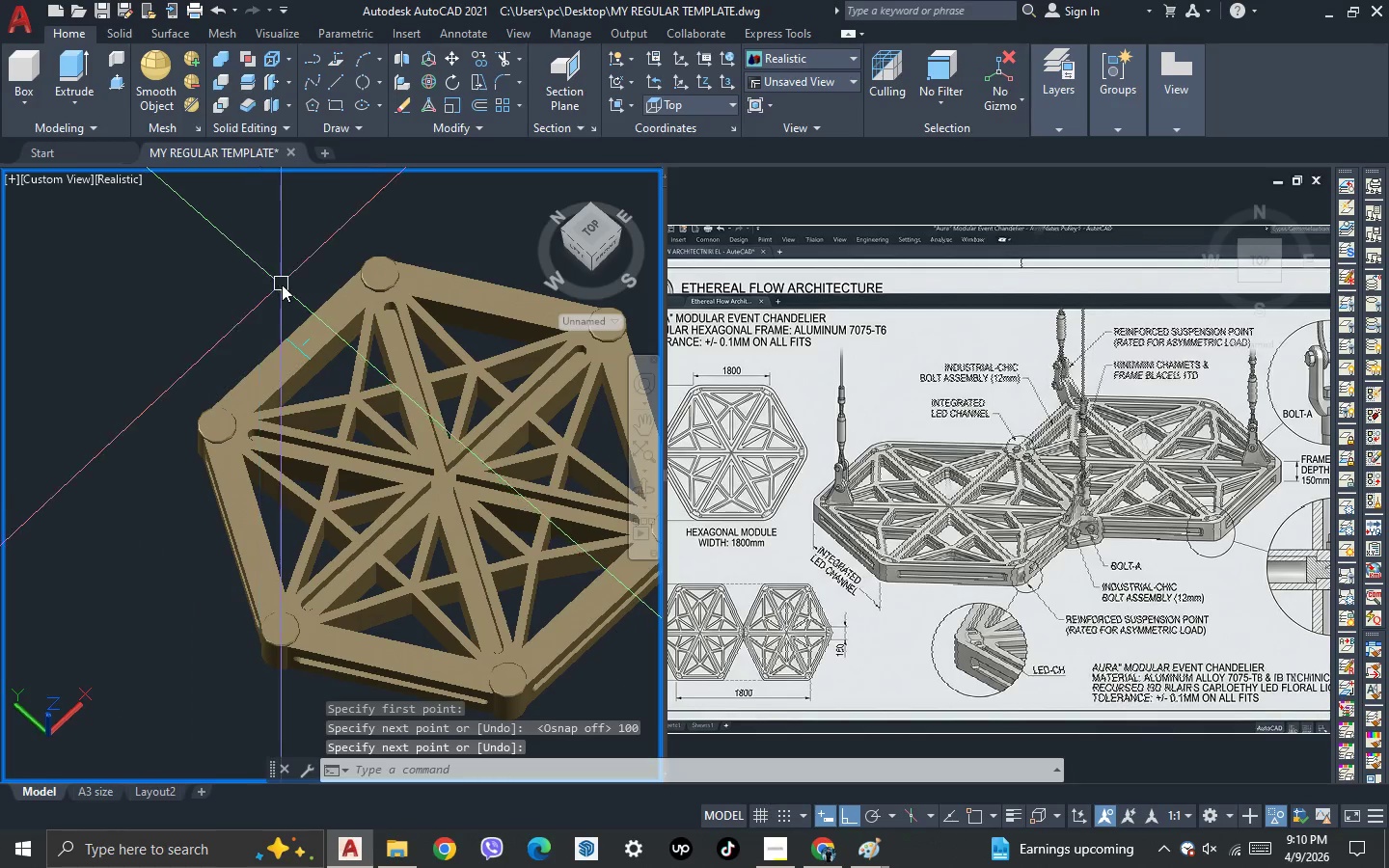 
scroll: coordinate [327, 355], scroll_direction: up, amount: 4.0
 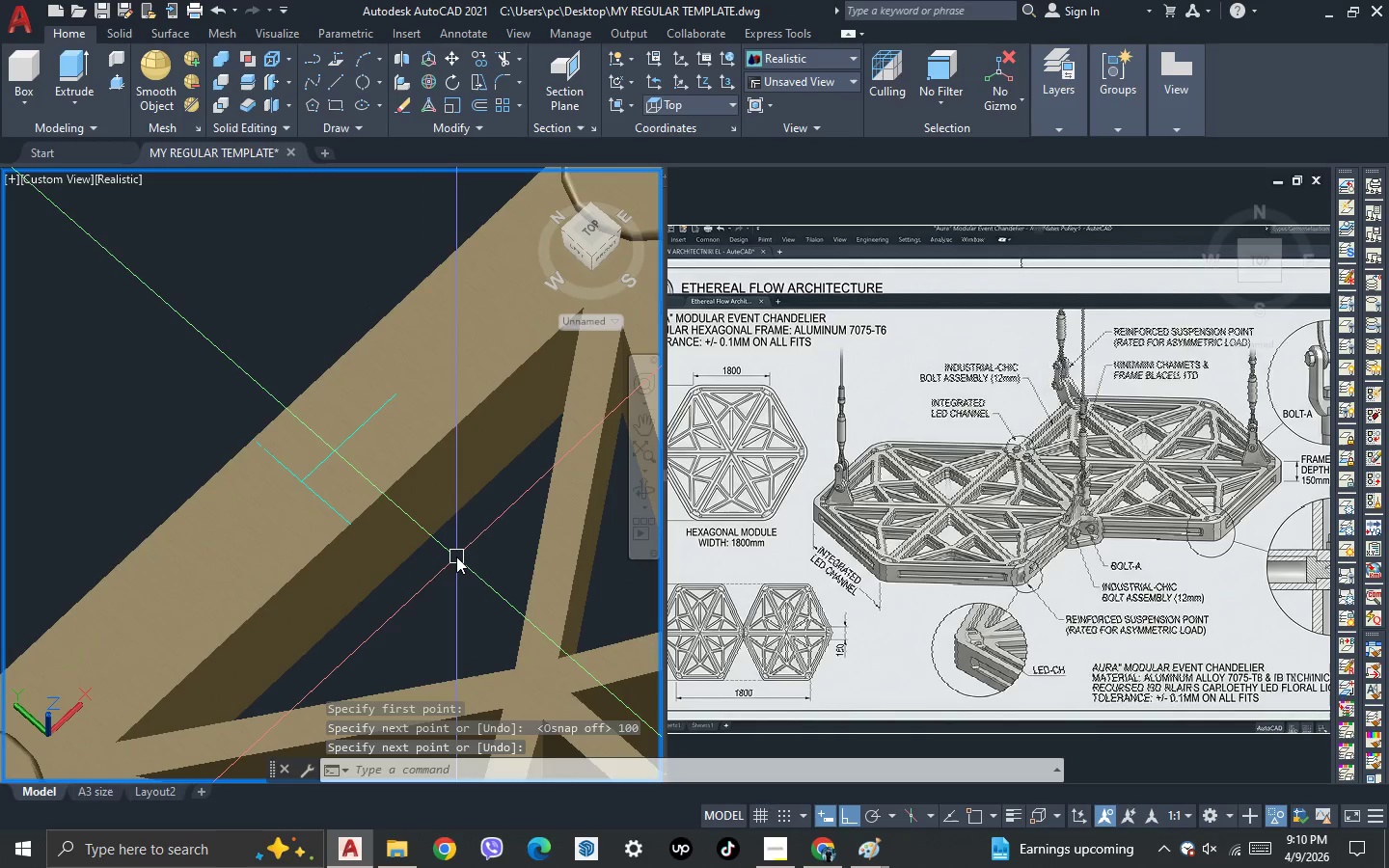 
left_click_drag(start_coordinate=[455, 556], to_coordinate=[449, 547])
 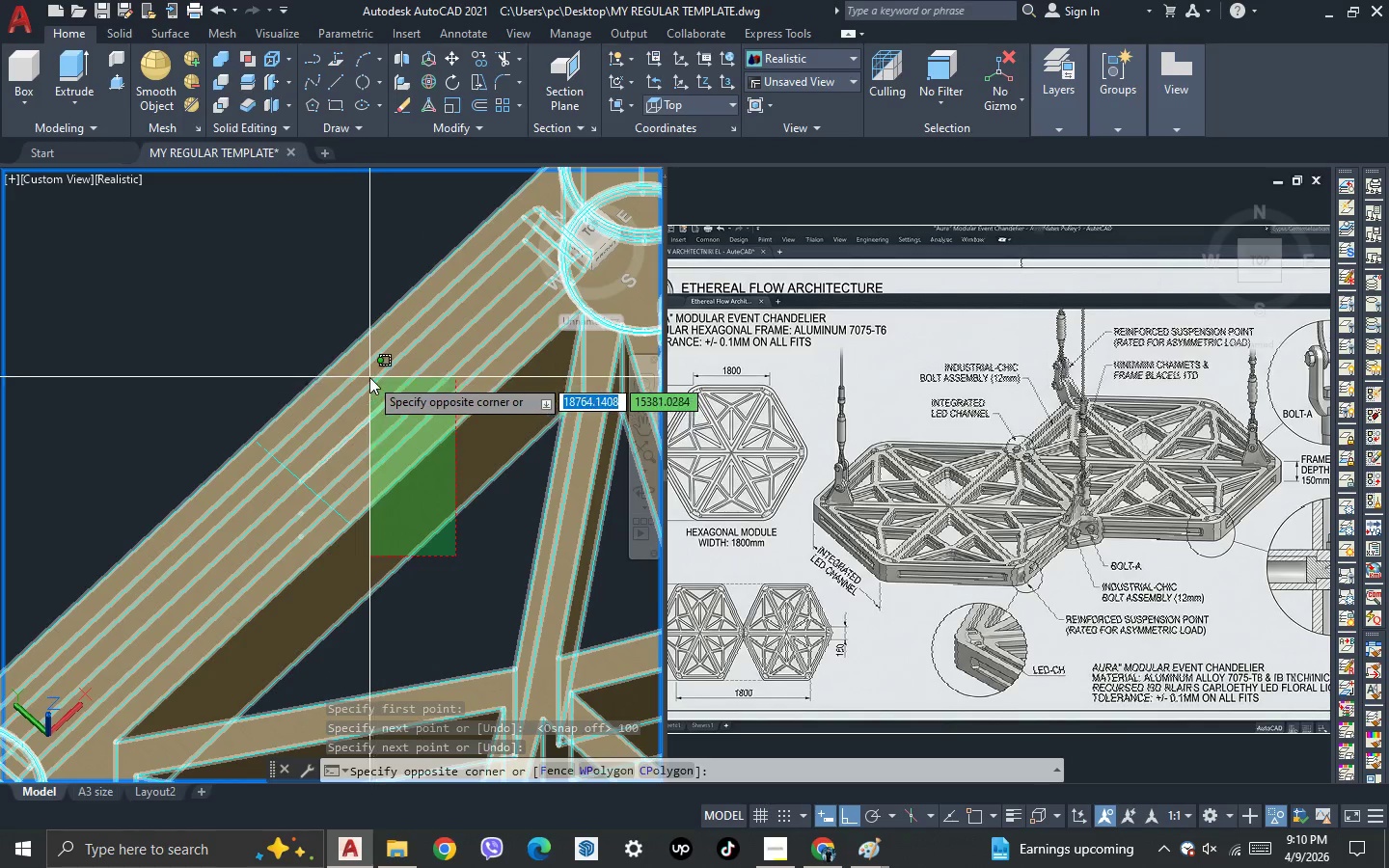 
left_click([369, 377])
 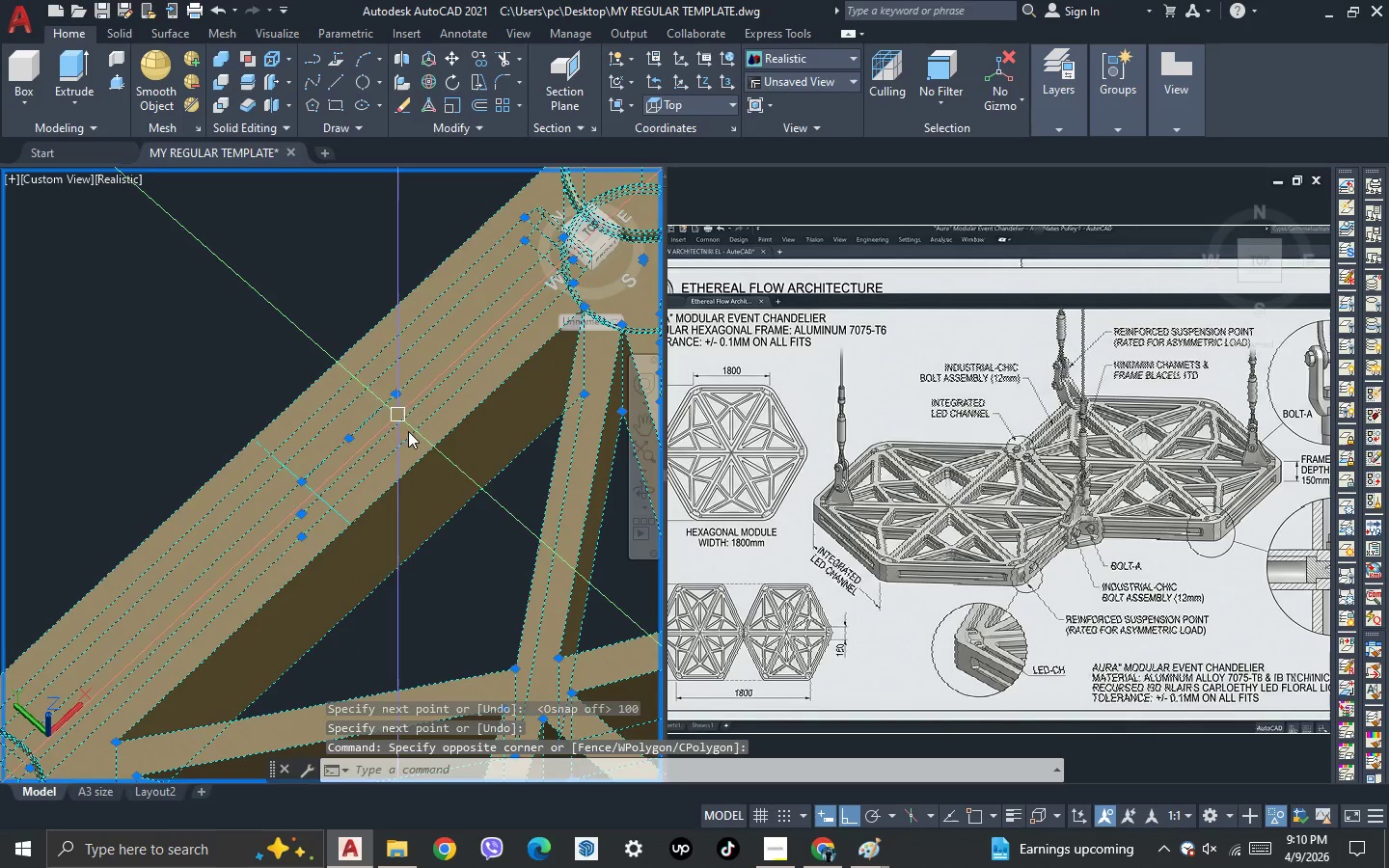 
hold_key(key=ShiftLeft, duration=0.64)
 